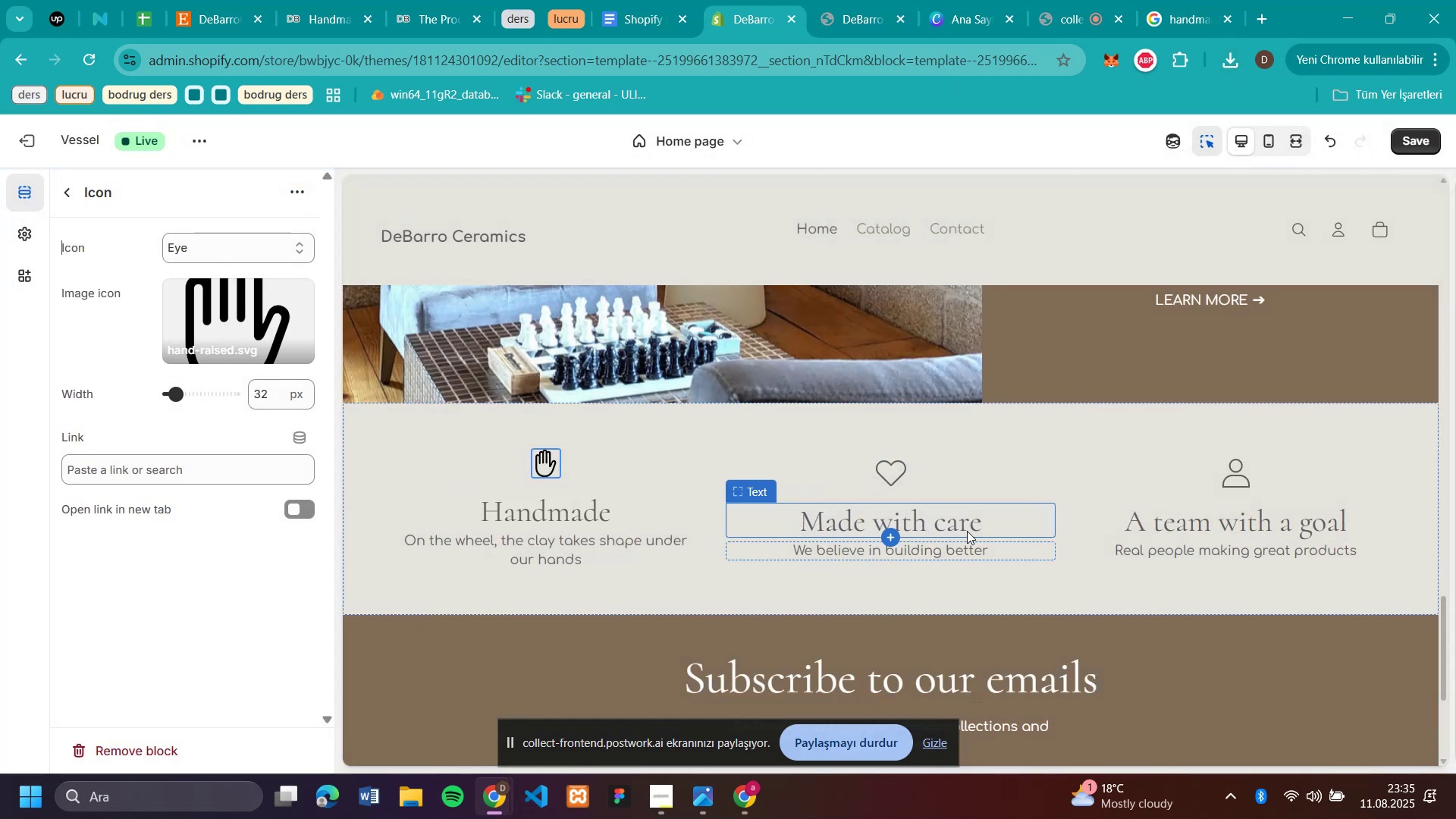 
wait(7.56)
 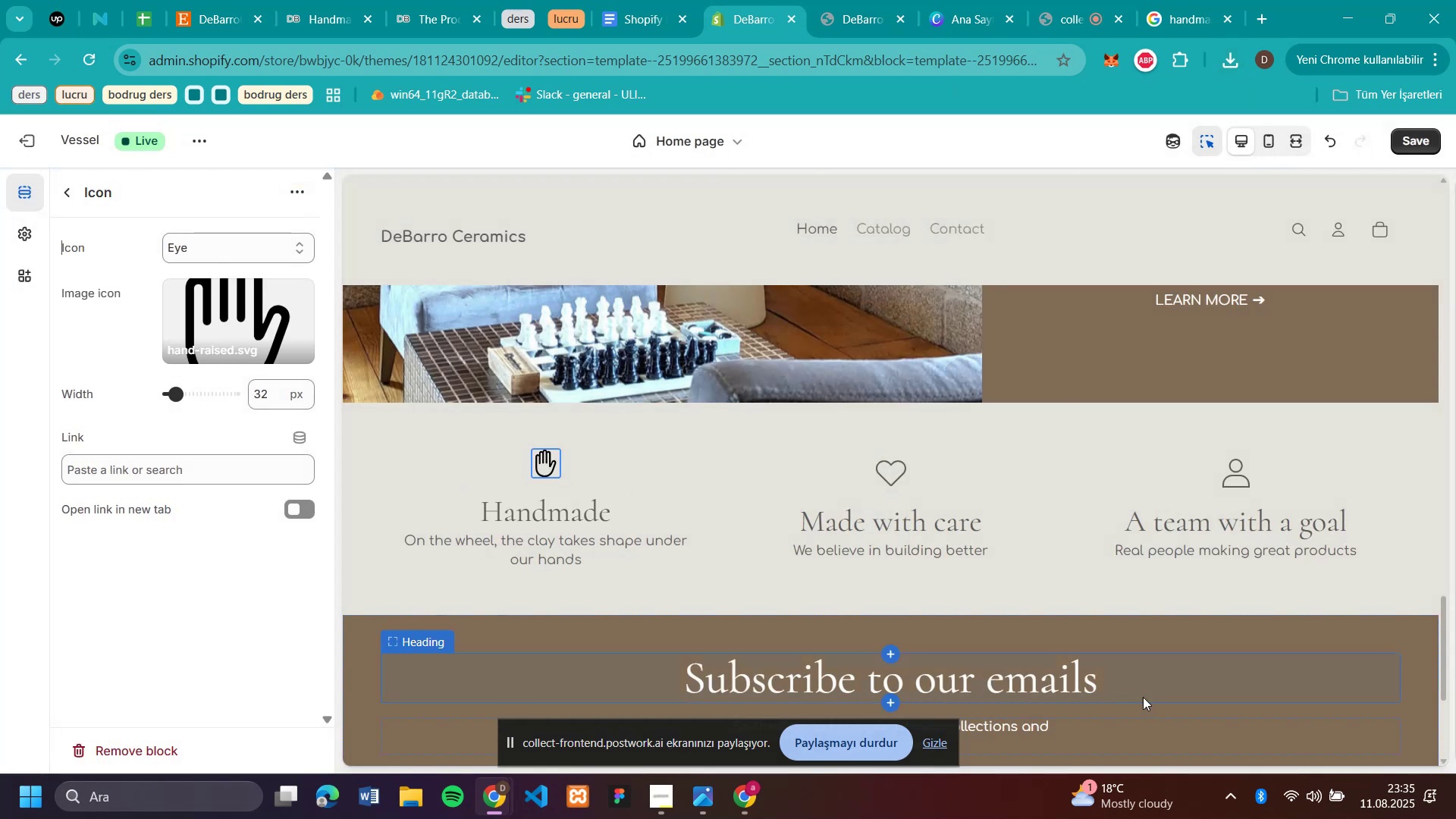 
left_click([339, 23])
 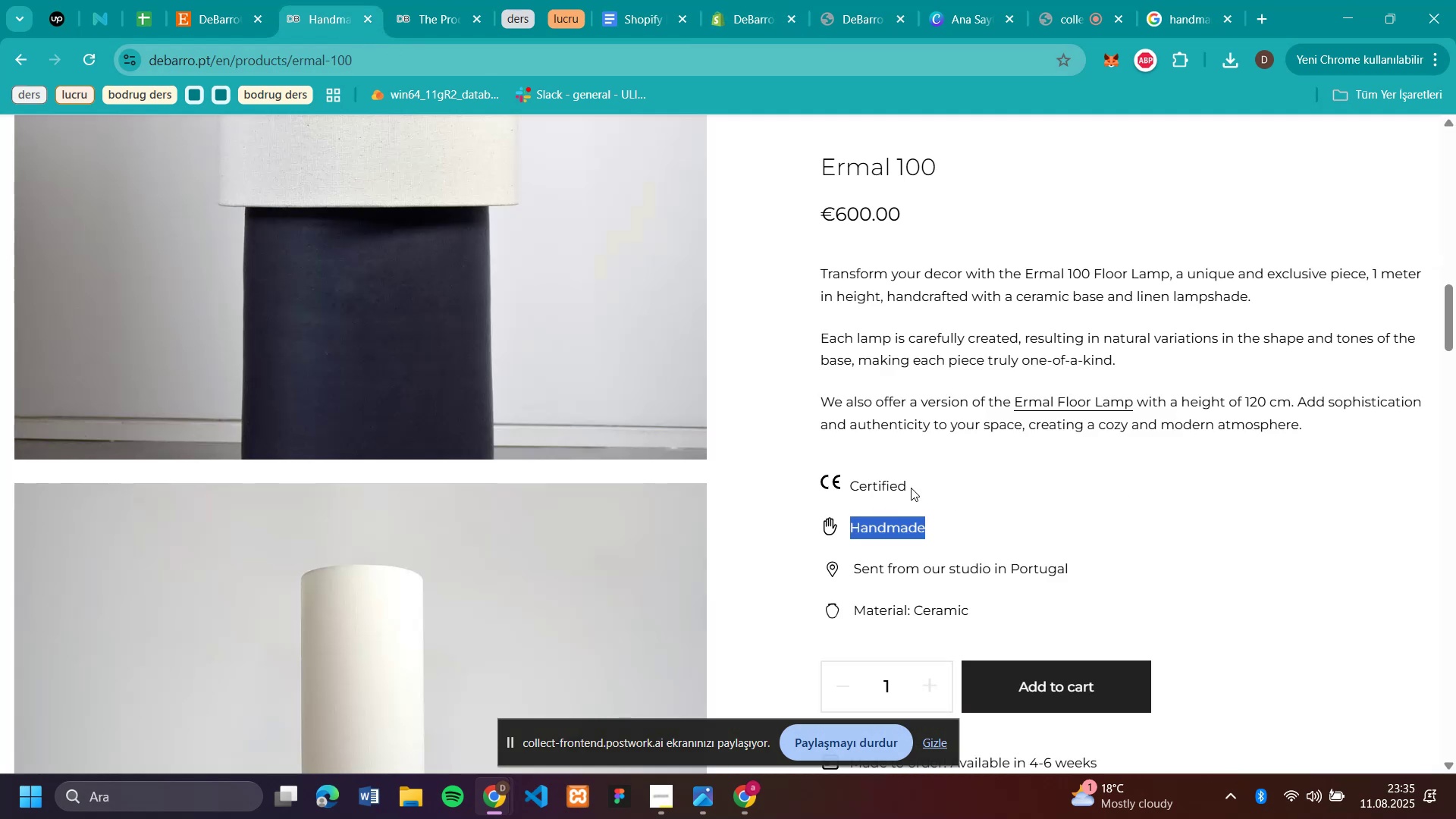 
left_click([911, 485])
 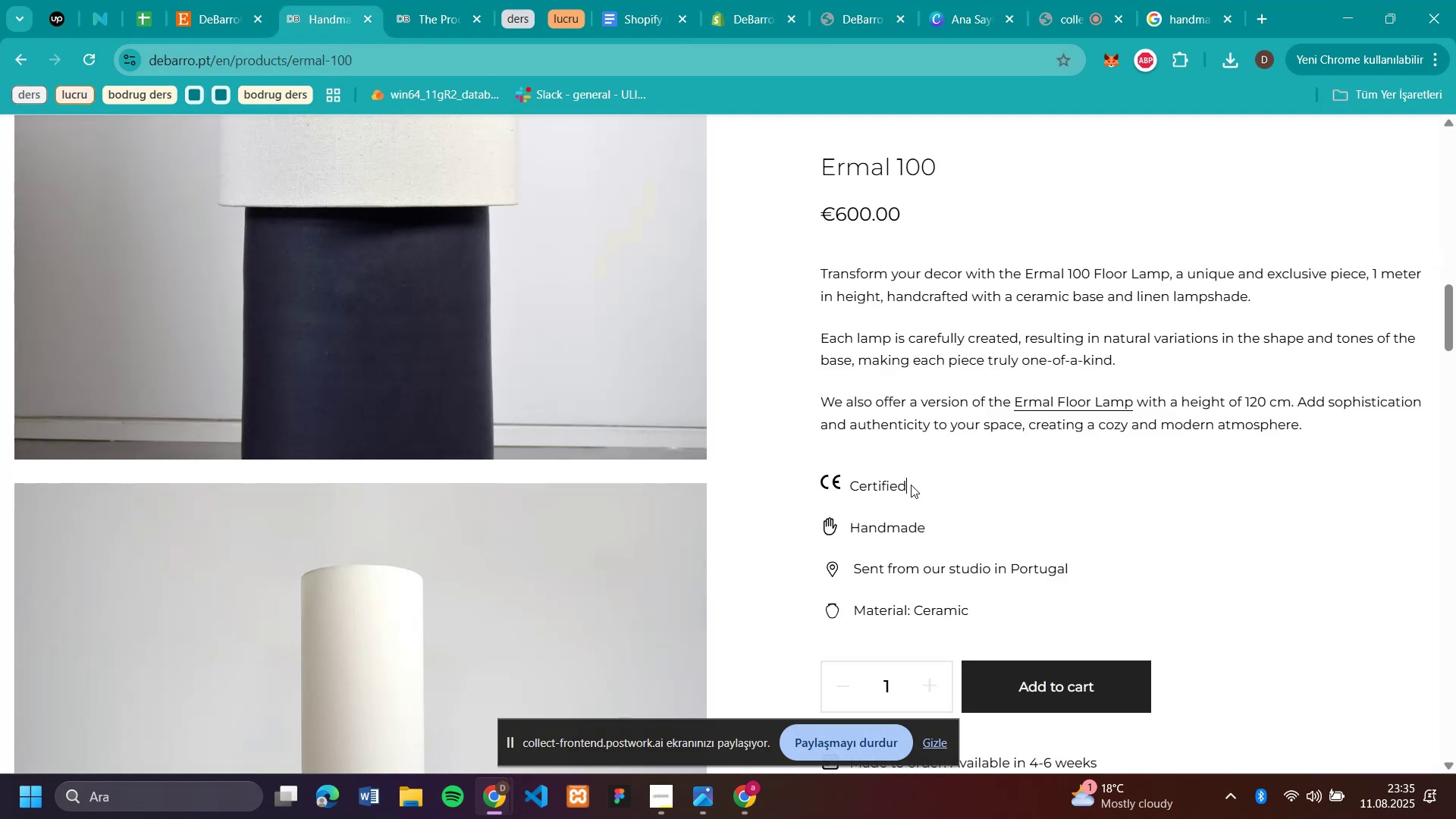 
left_click_drag(start_coordinate=[911, 484], to_coordinate=[848, 488])
 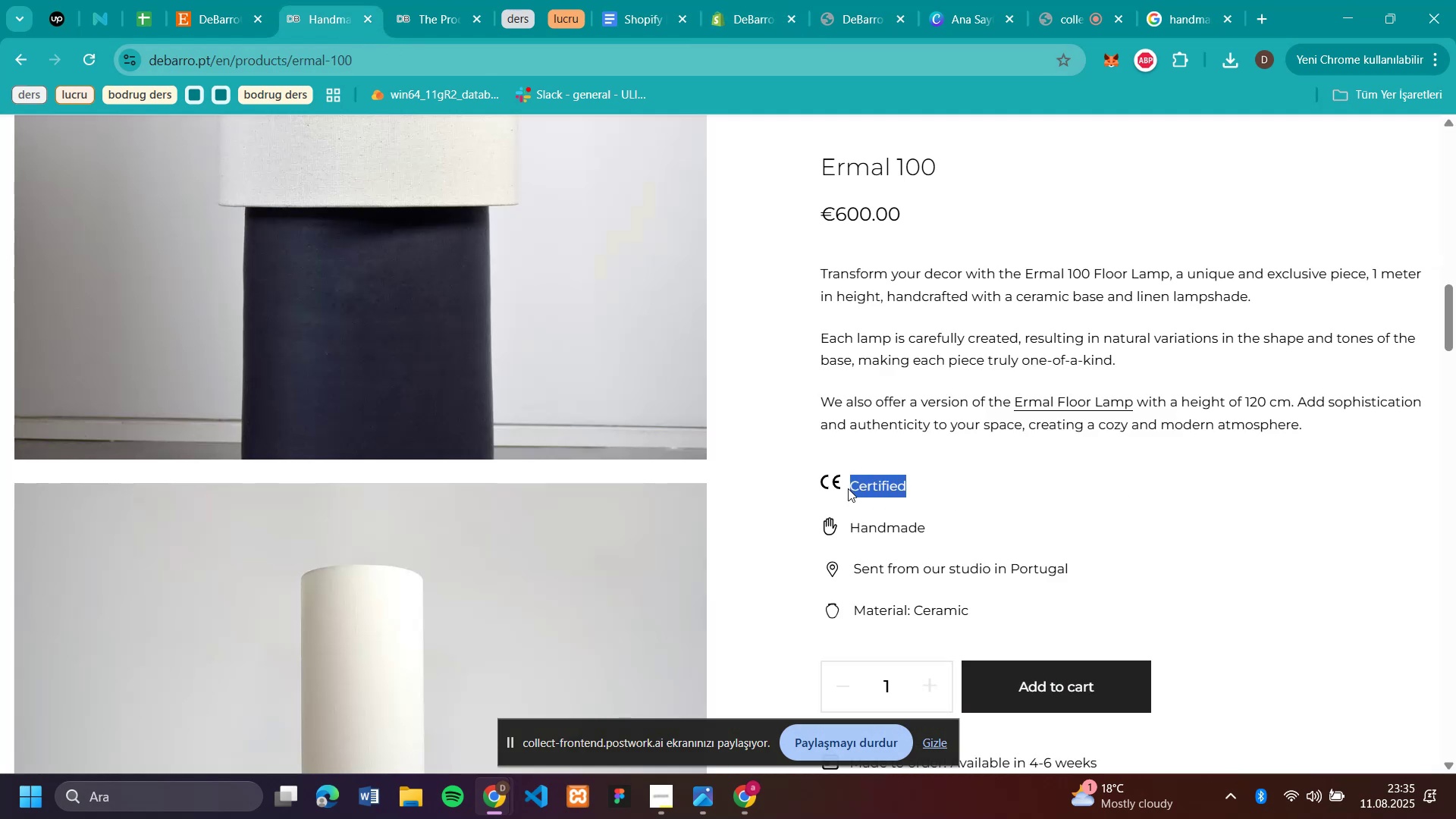 
key(Control+C)
 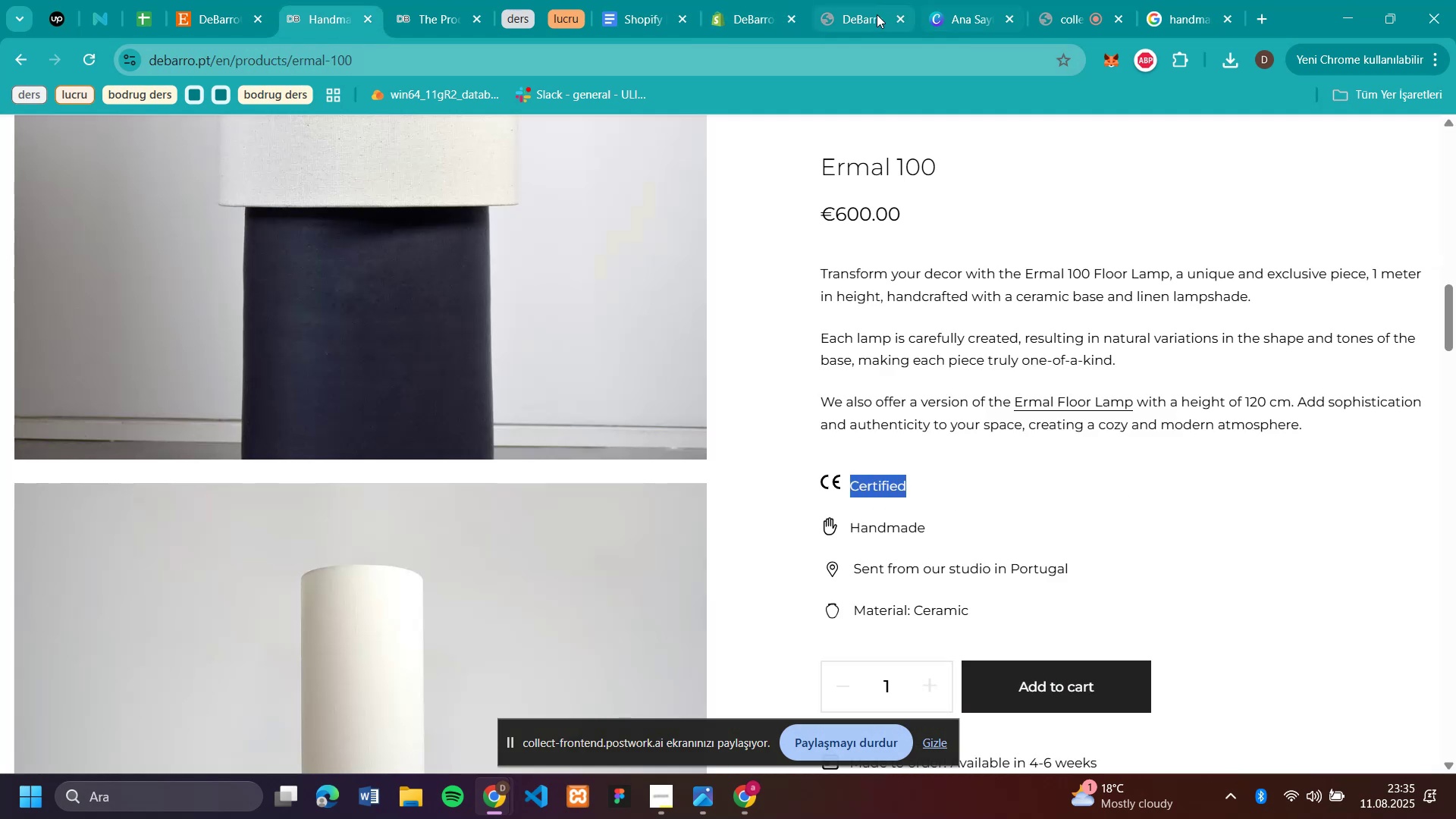 
left_click([864, 20])
 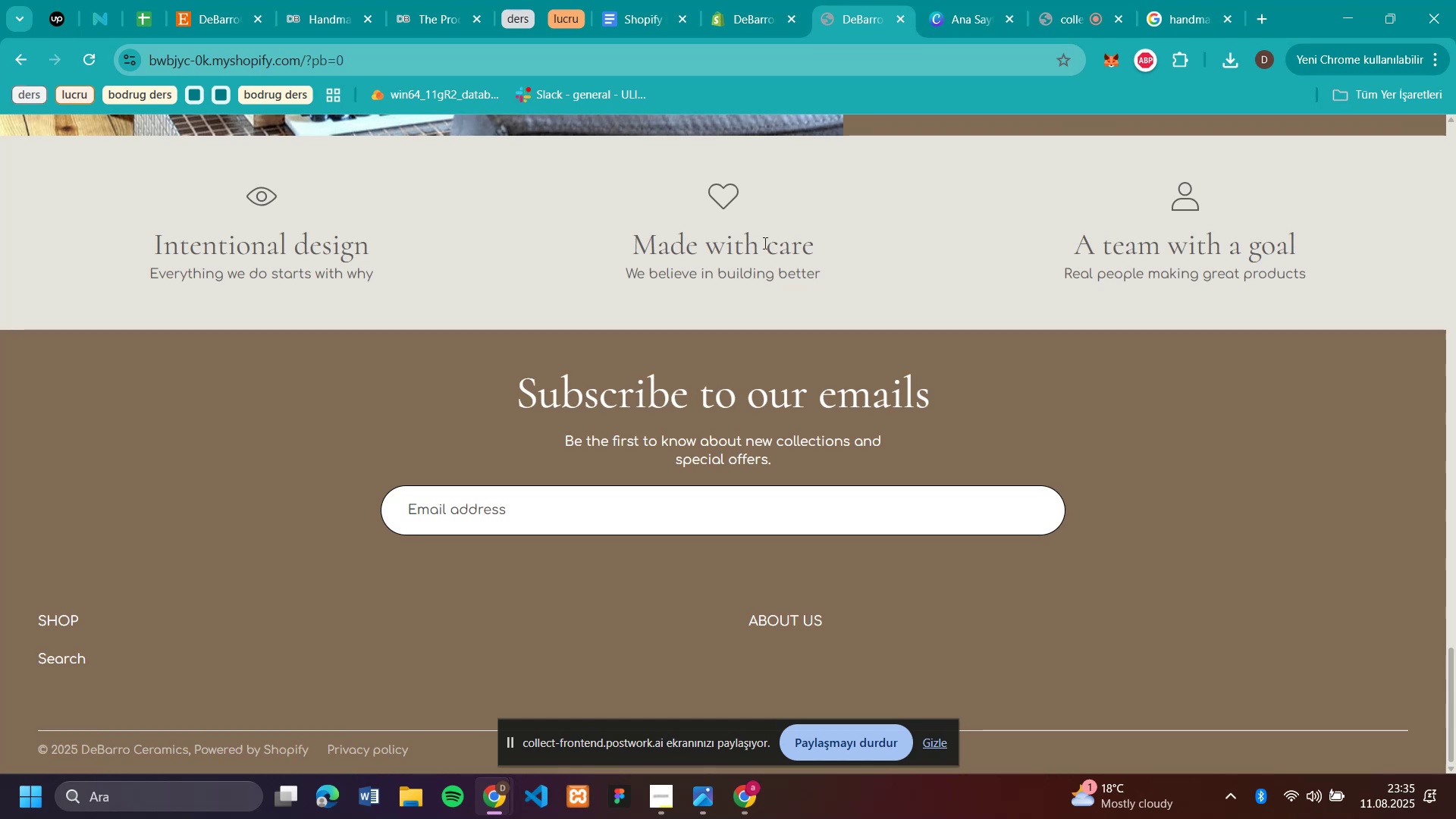 
left_click([1264, 259])
 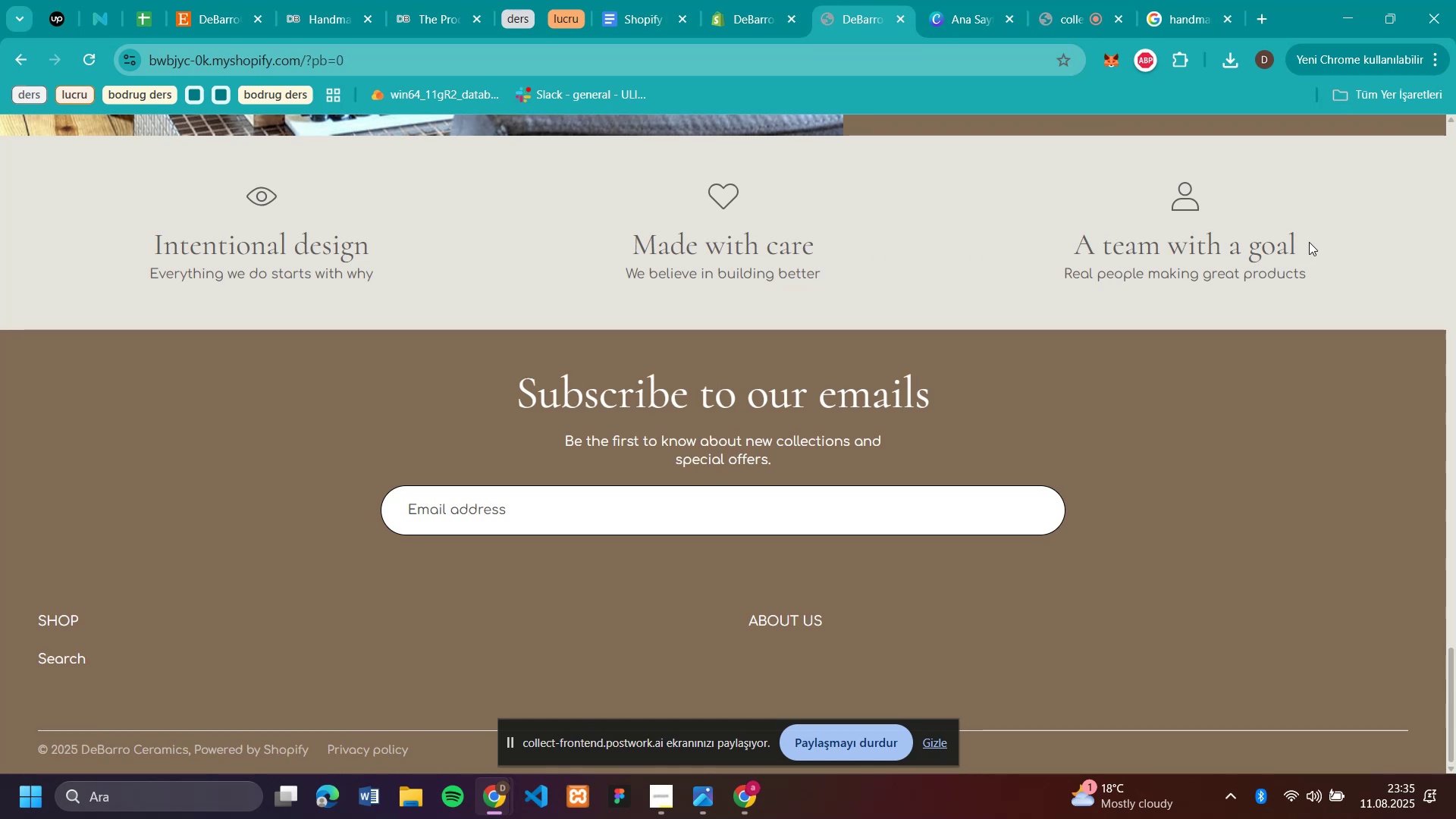 
left_click([1309, 242])
 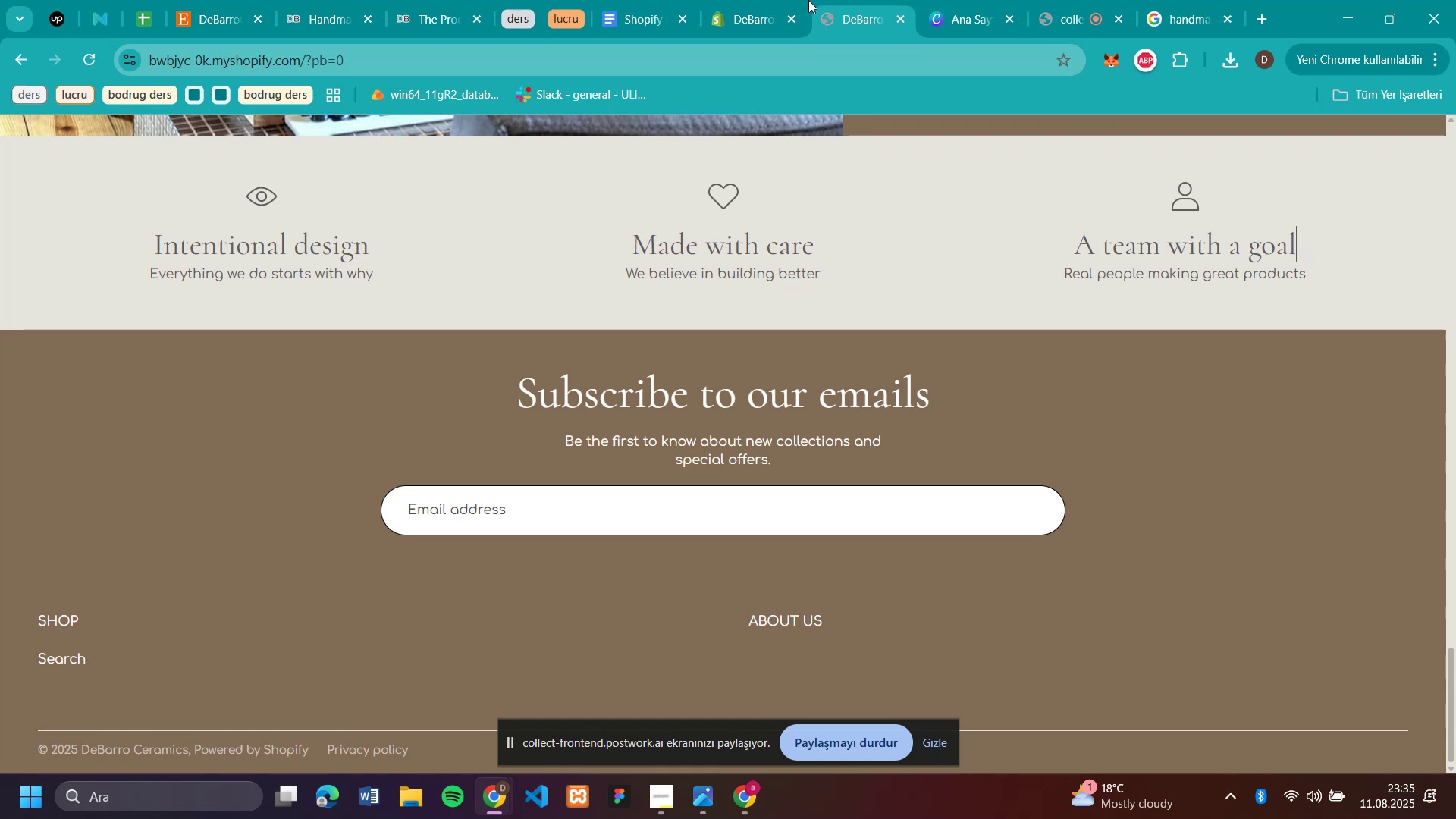 
left_click([729, 12])
 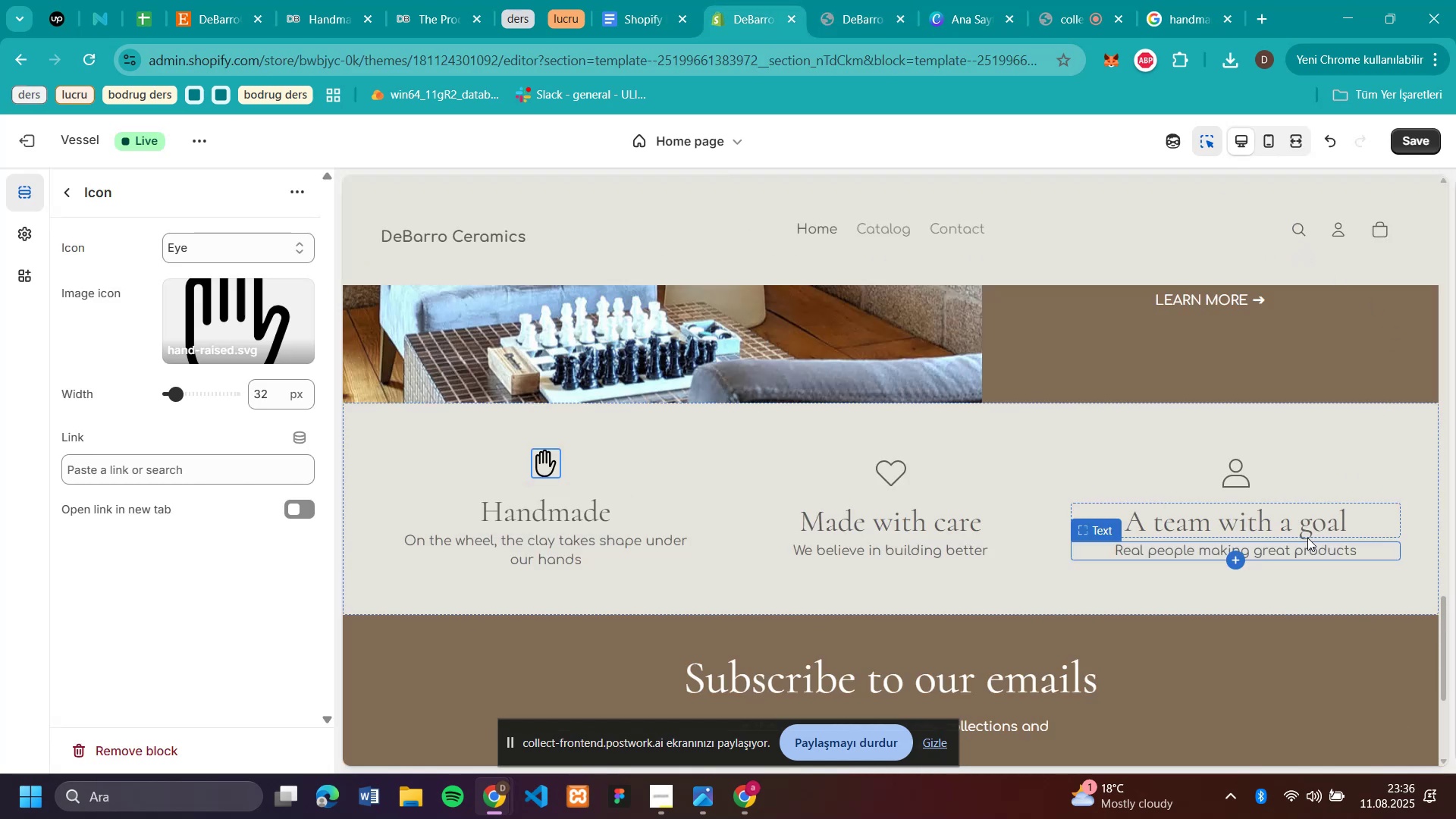 
left_click([1310, 516])
 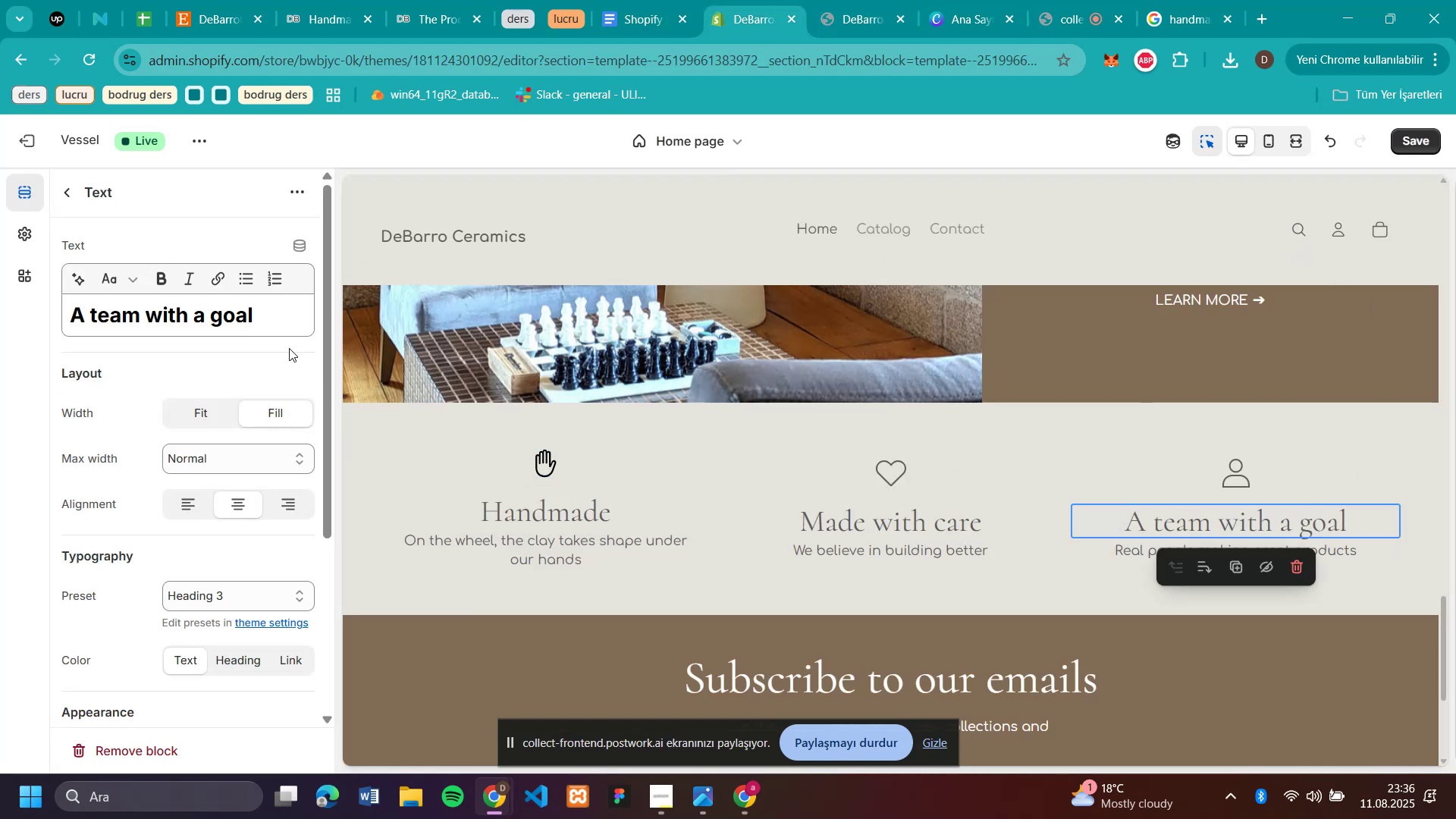 
left_click_drag(start_coordinate=[276, 312], to_coordinate=[0, 309])
 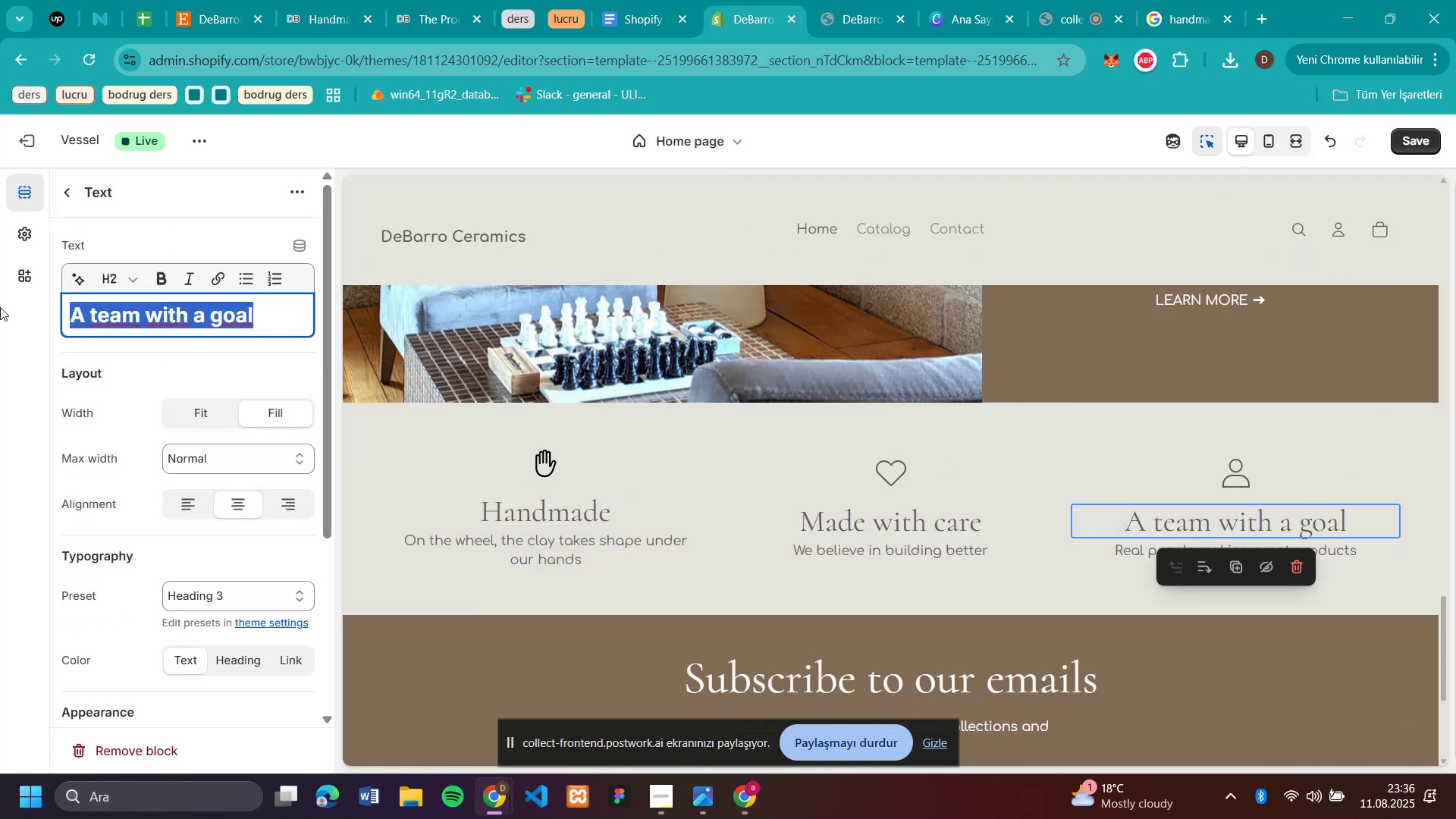 
key(Control+V)
 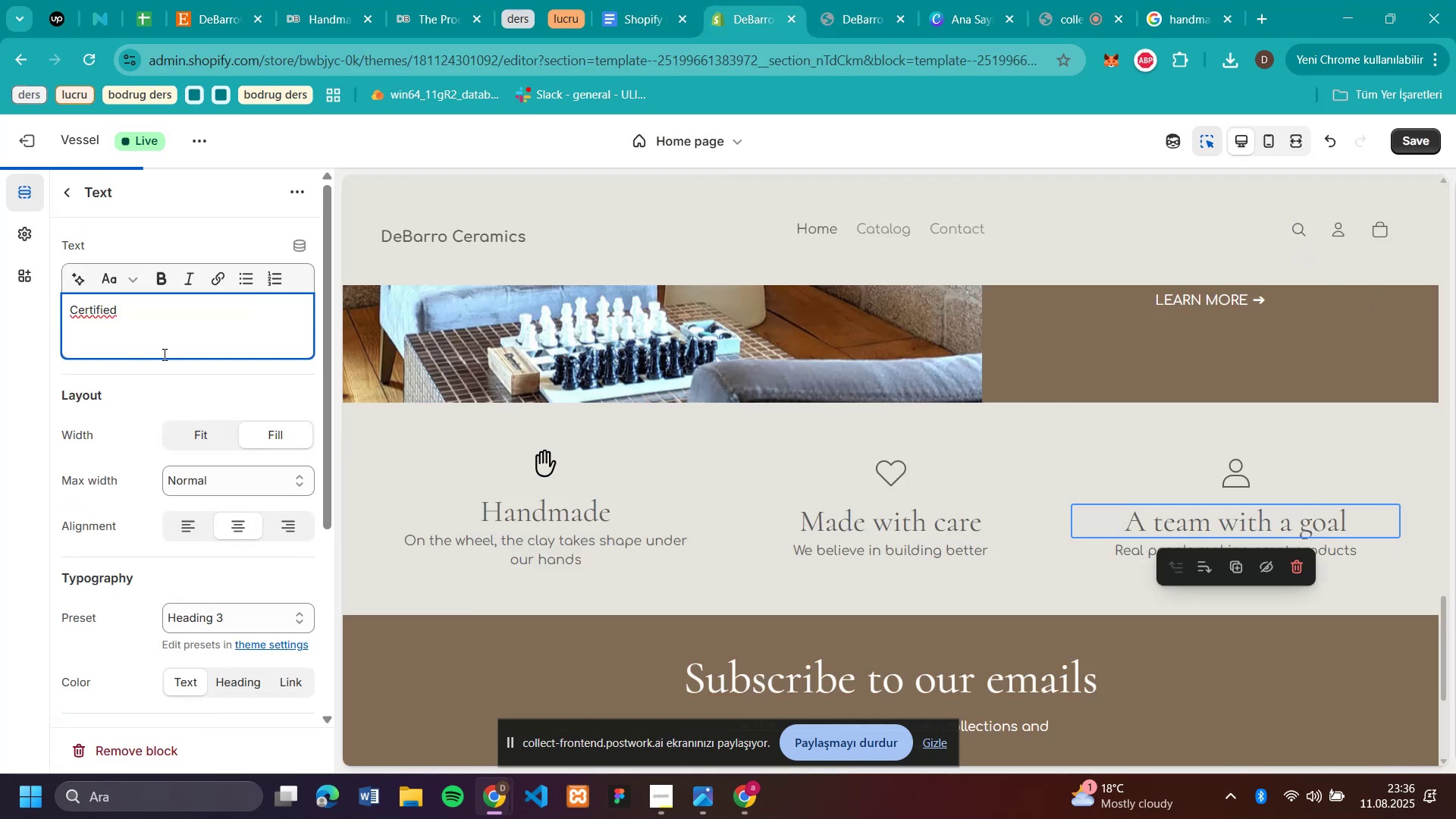 
key(Backspace)
 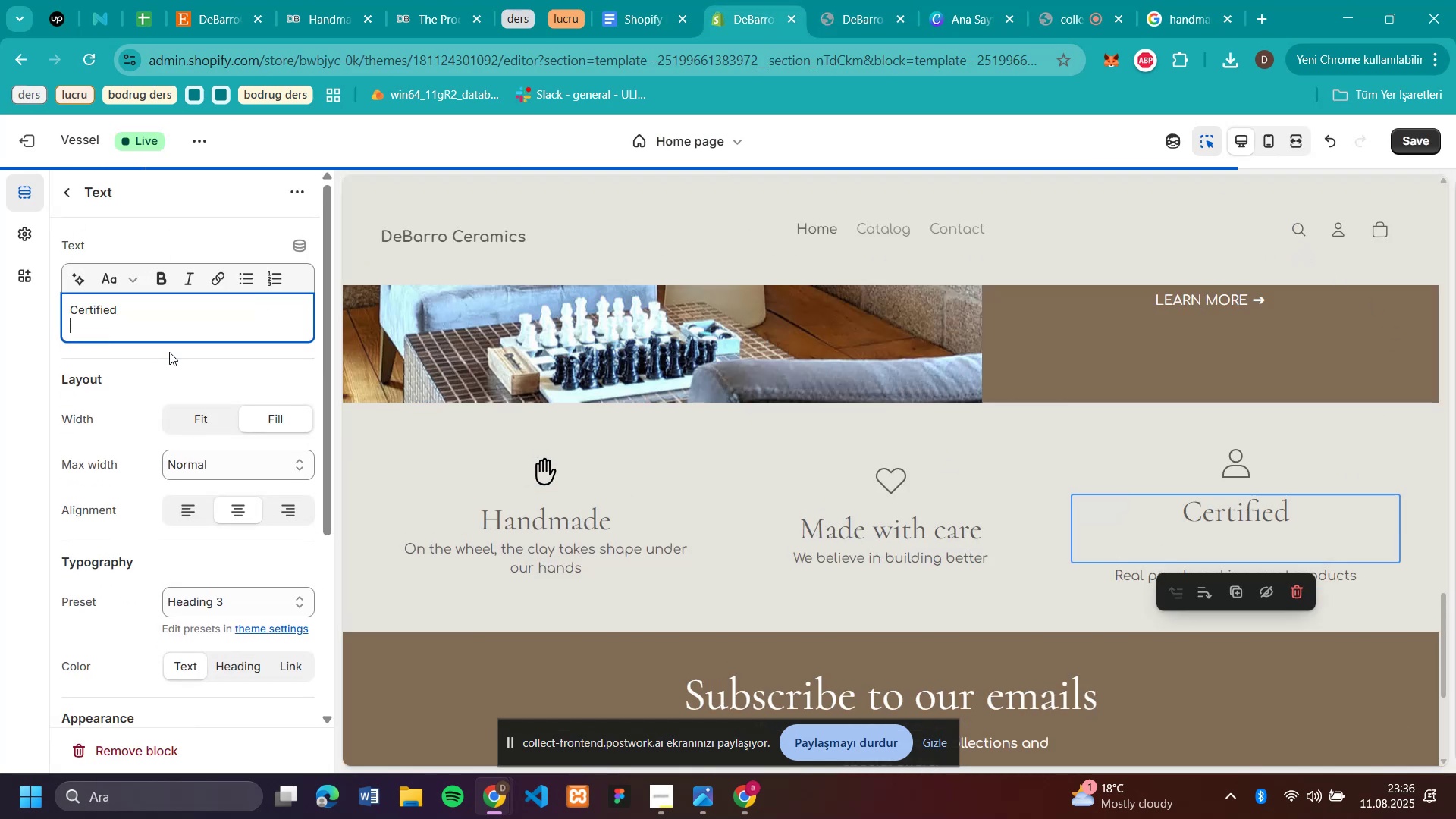 
key(Backspace)
 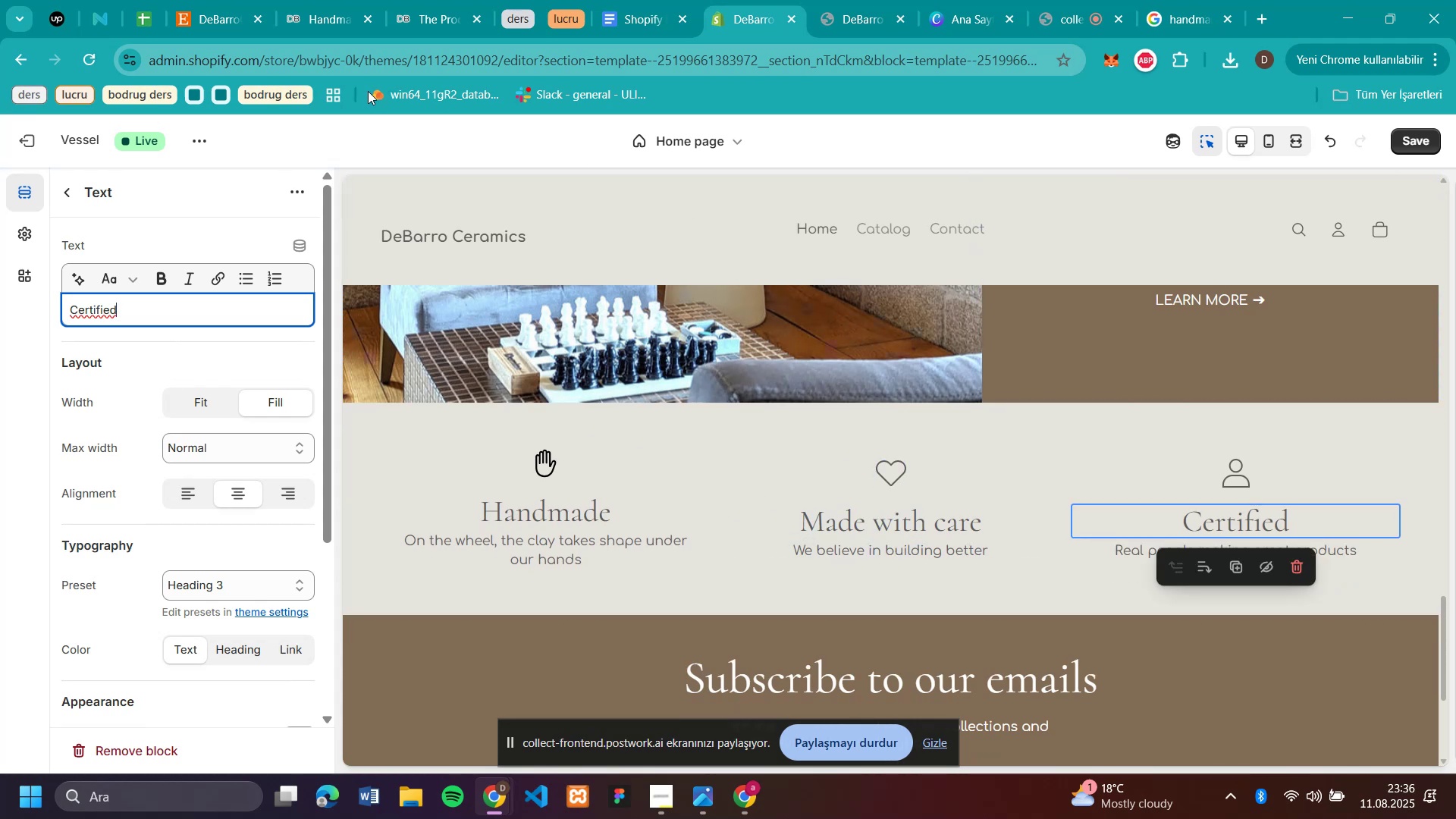 
left_click([322, 19])
 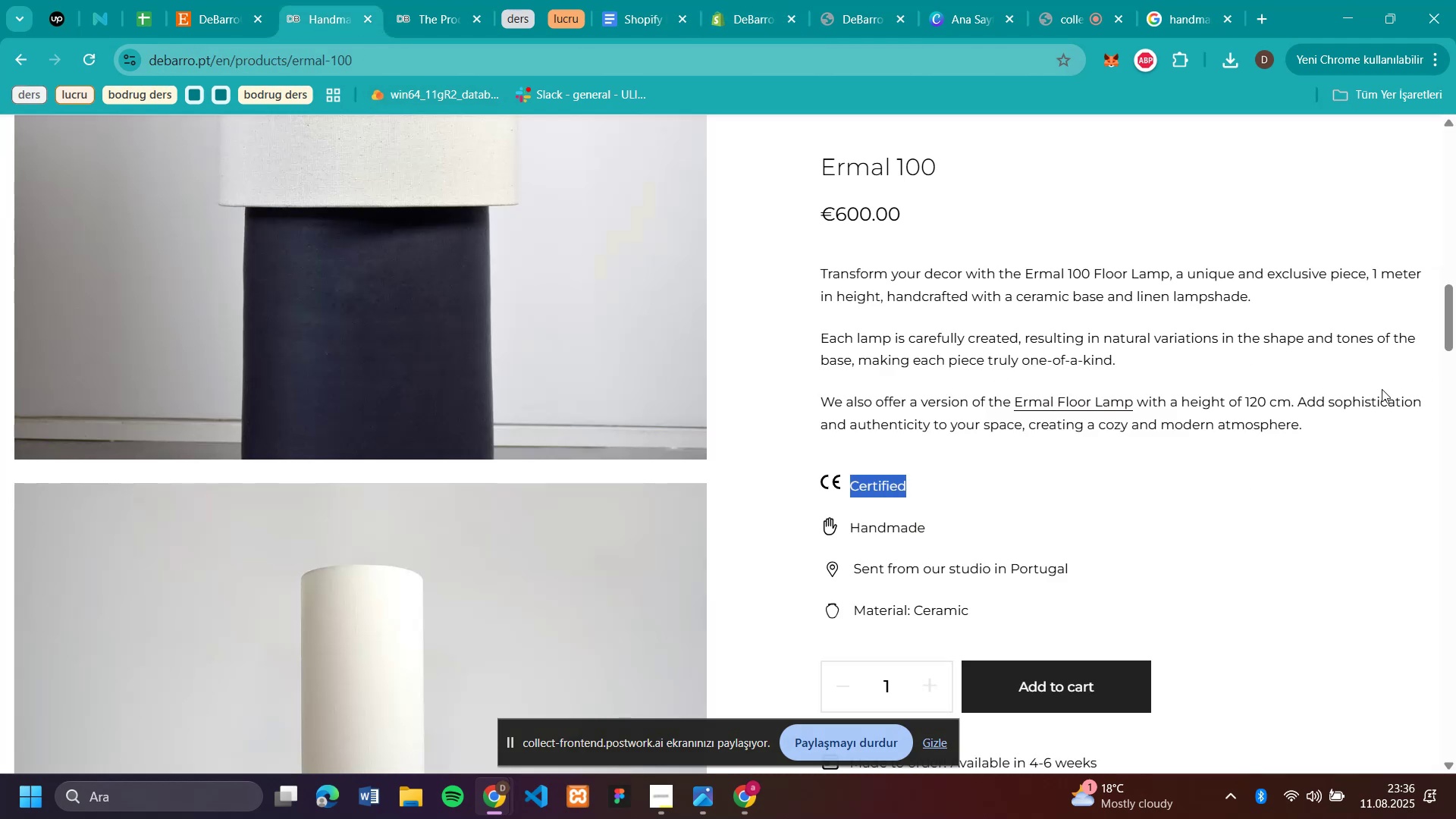 
wait(5.71)
 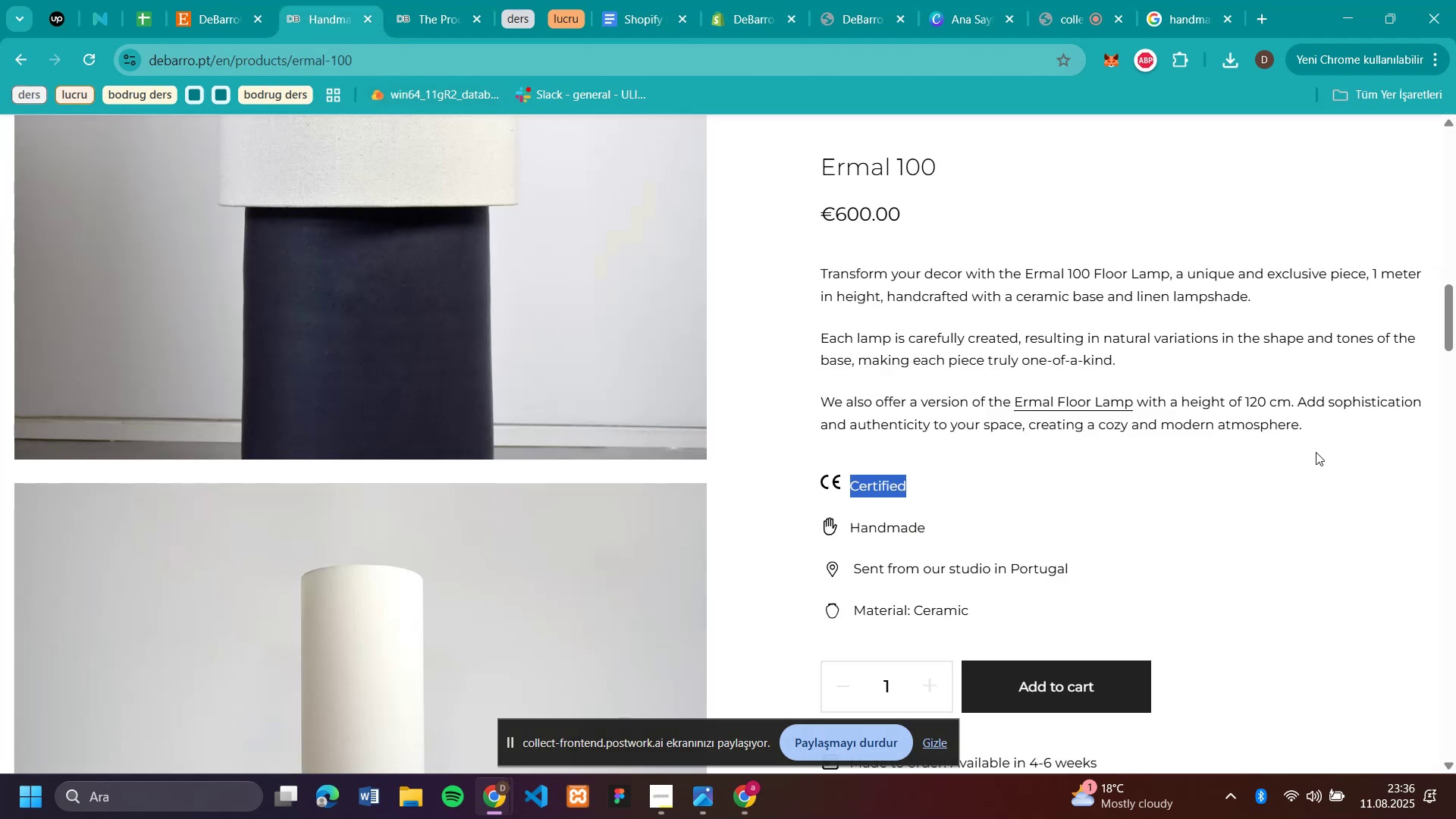 
scroll: coordinate [1279, 431], scroll_direction: down, amount: 8.0
 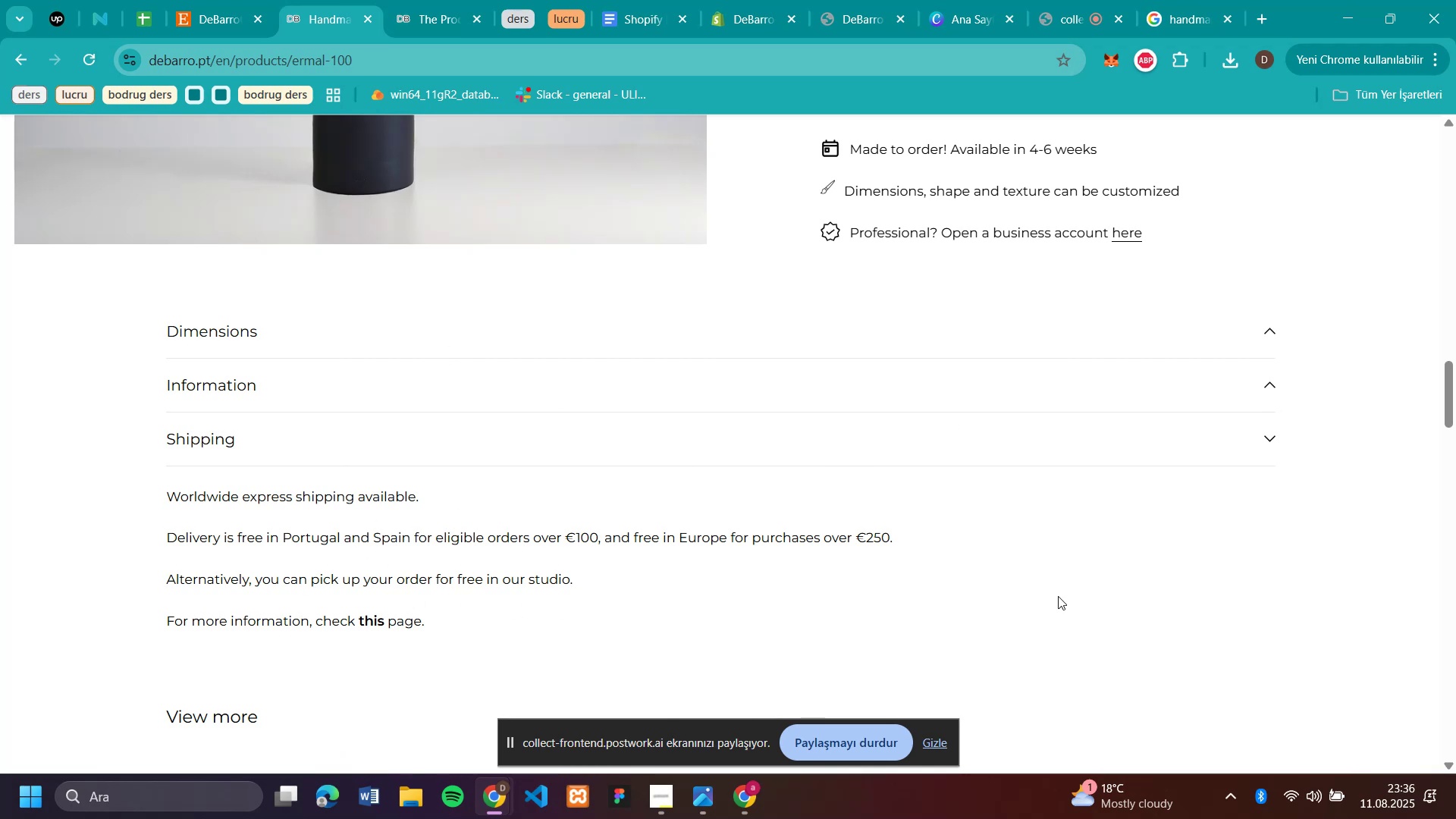 
wait(7.91)
 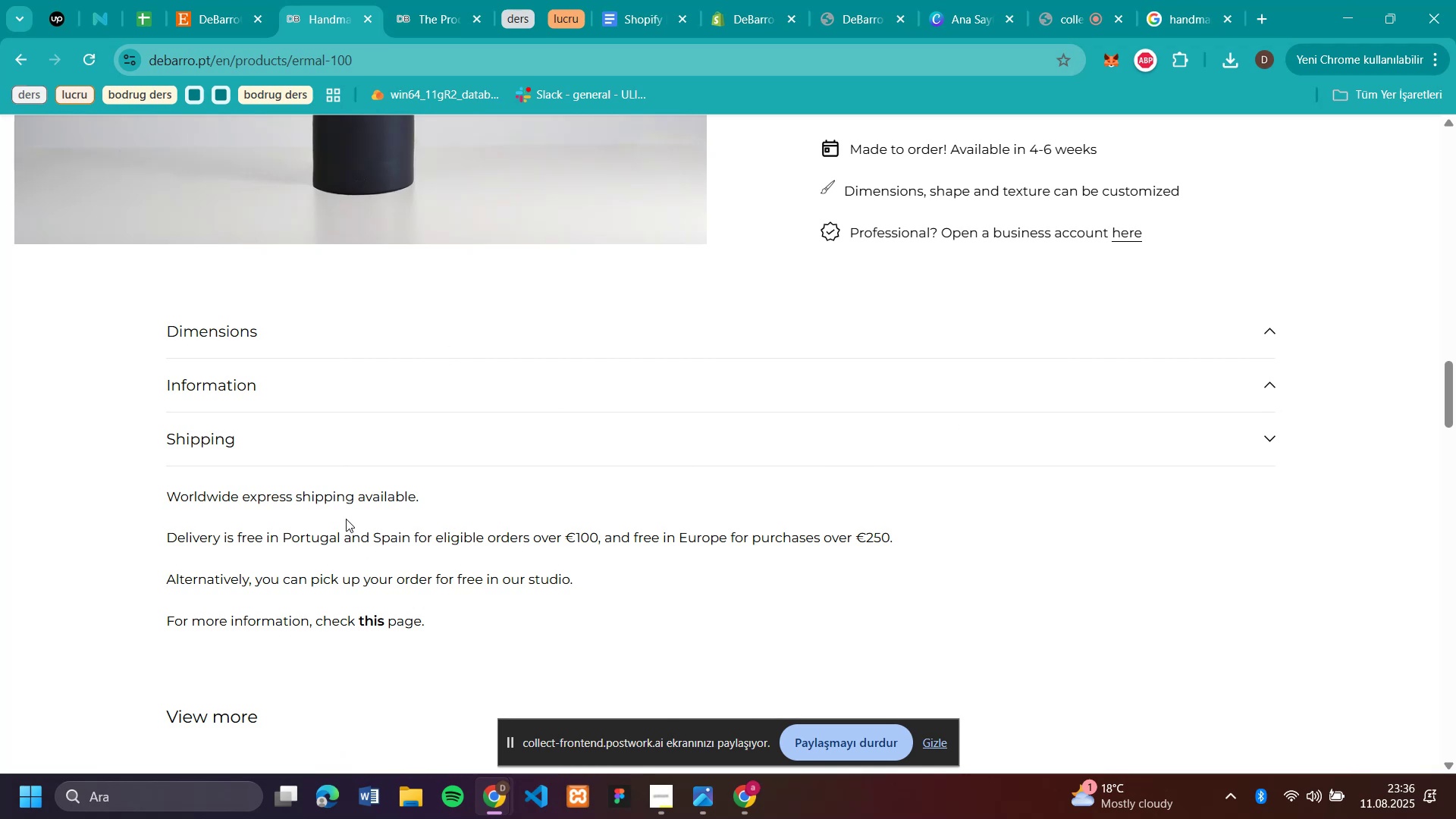 
left_click([364, 613])
 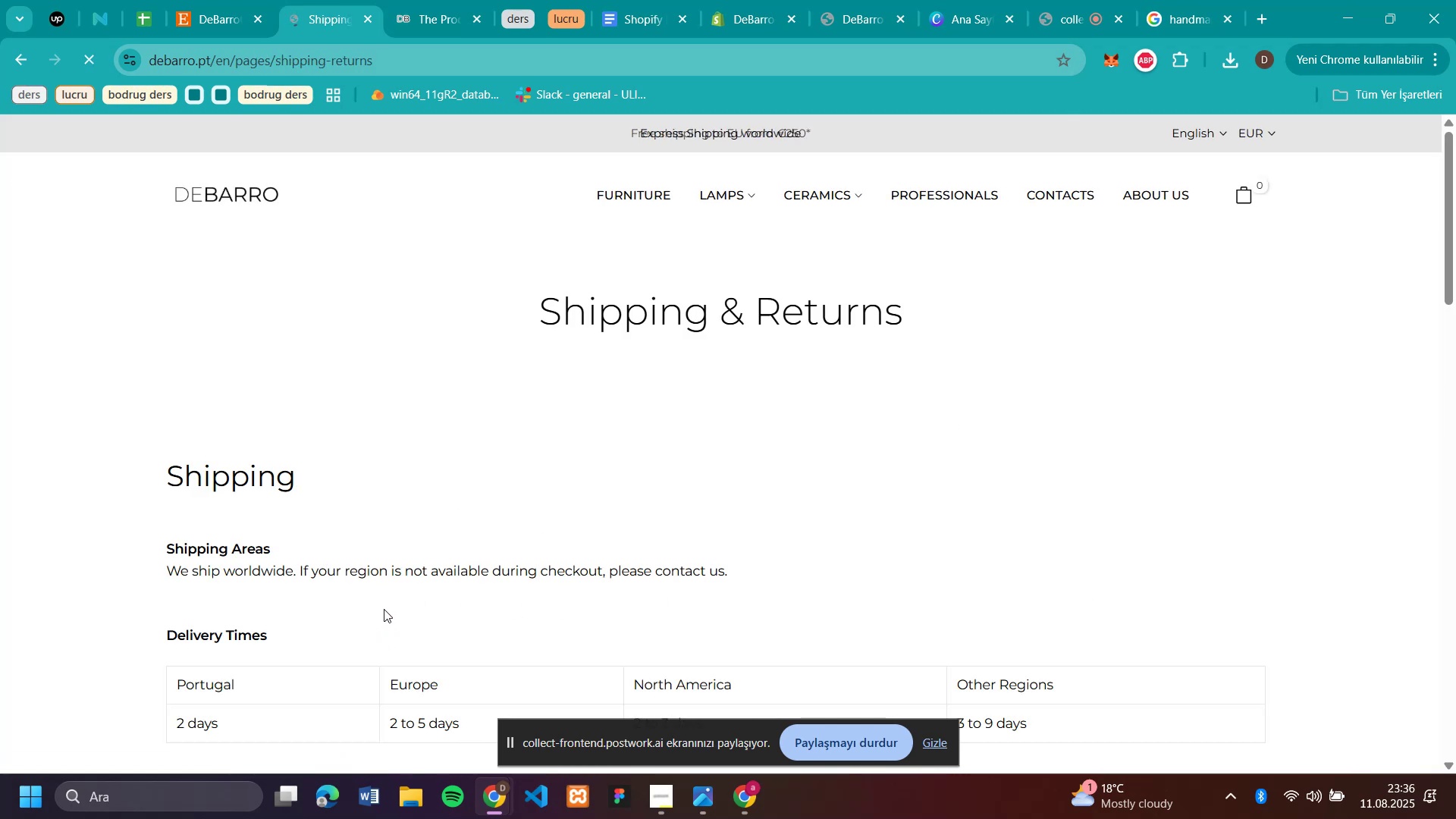 
scroll: coordinate [1196, 536], scroll_direction: down, amount: 9.0
 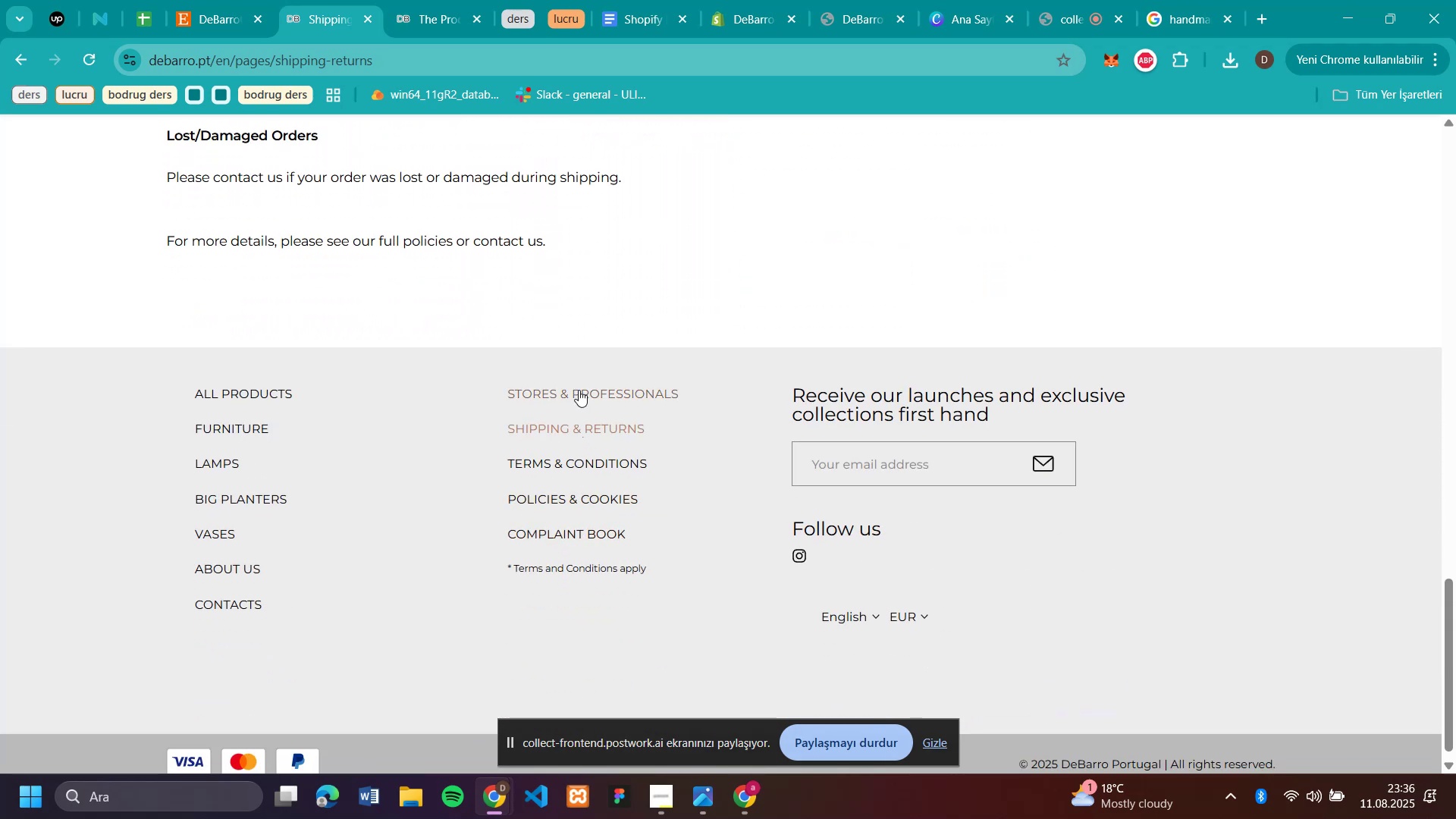 
left_click([579, 390])
 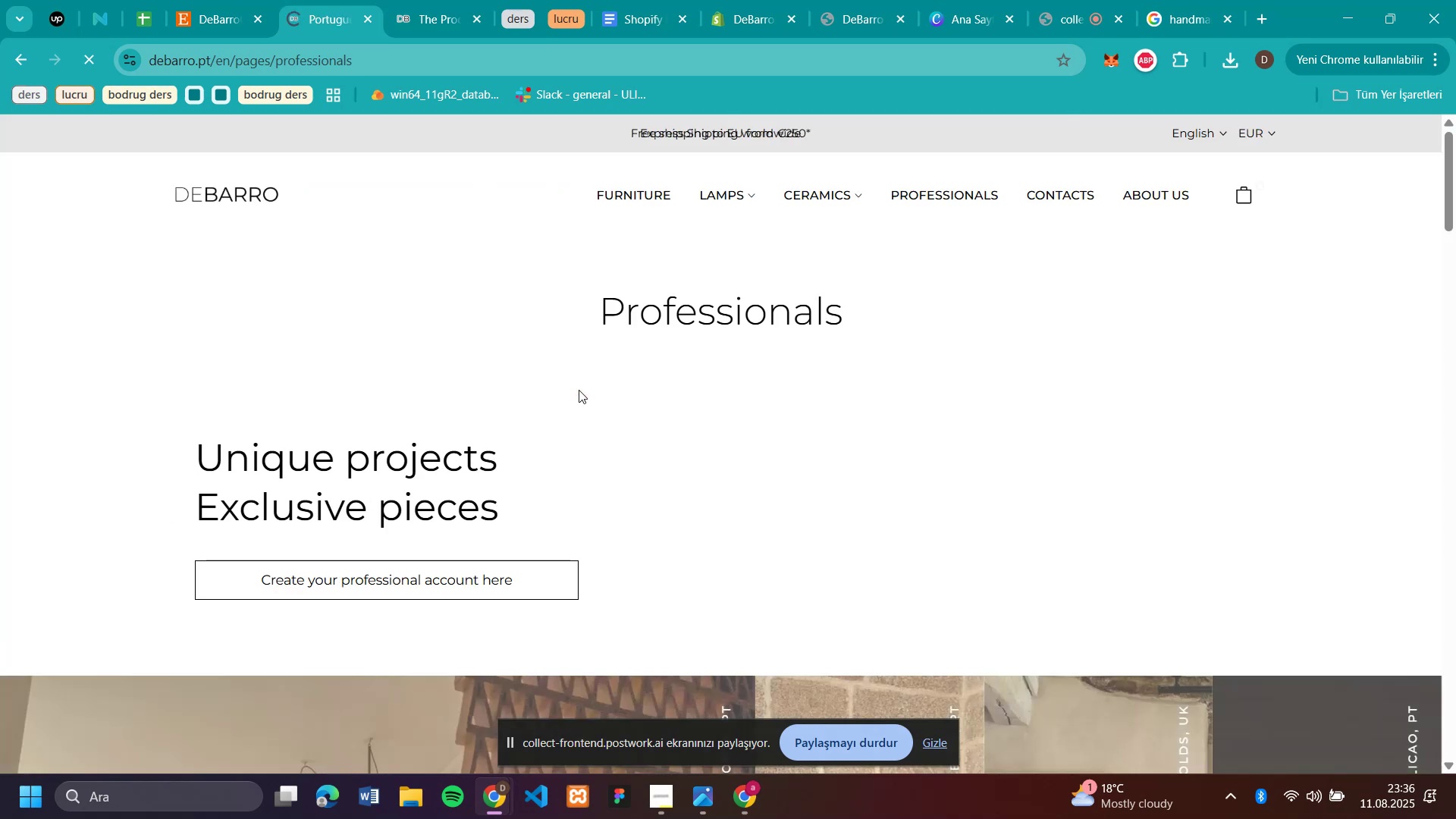 
scroll: coordinate [766, 567], scroll_direction: down, amount: 21.0
 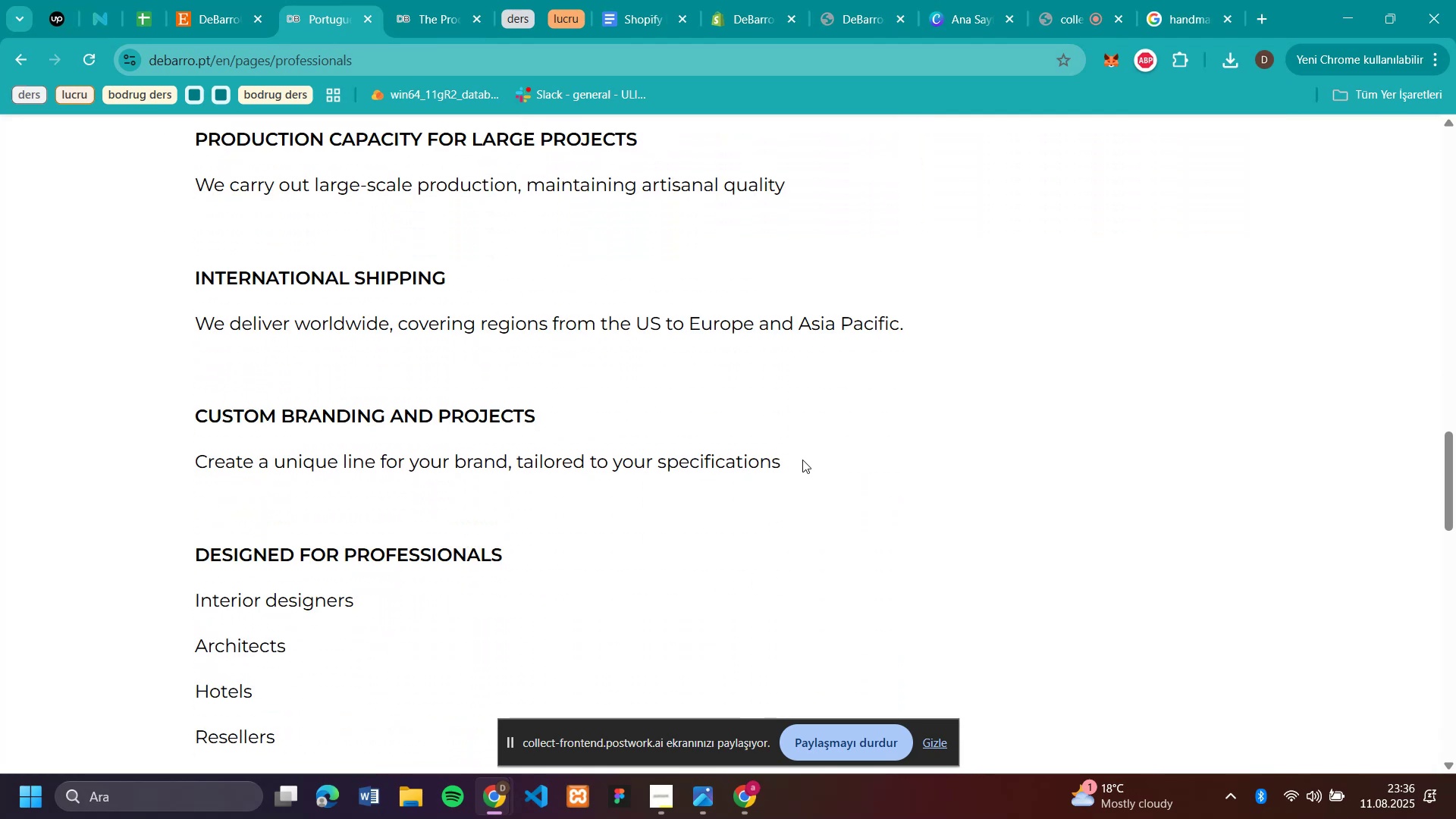 
wait(5.43)
 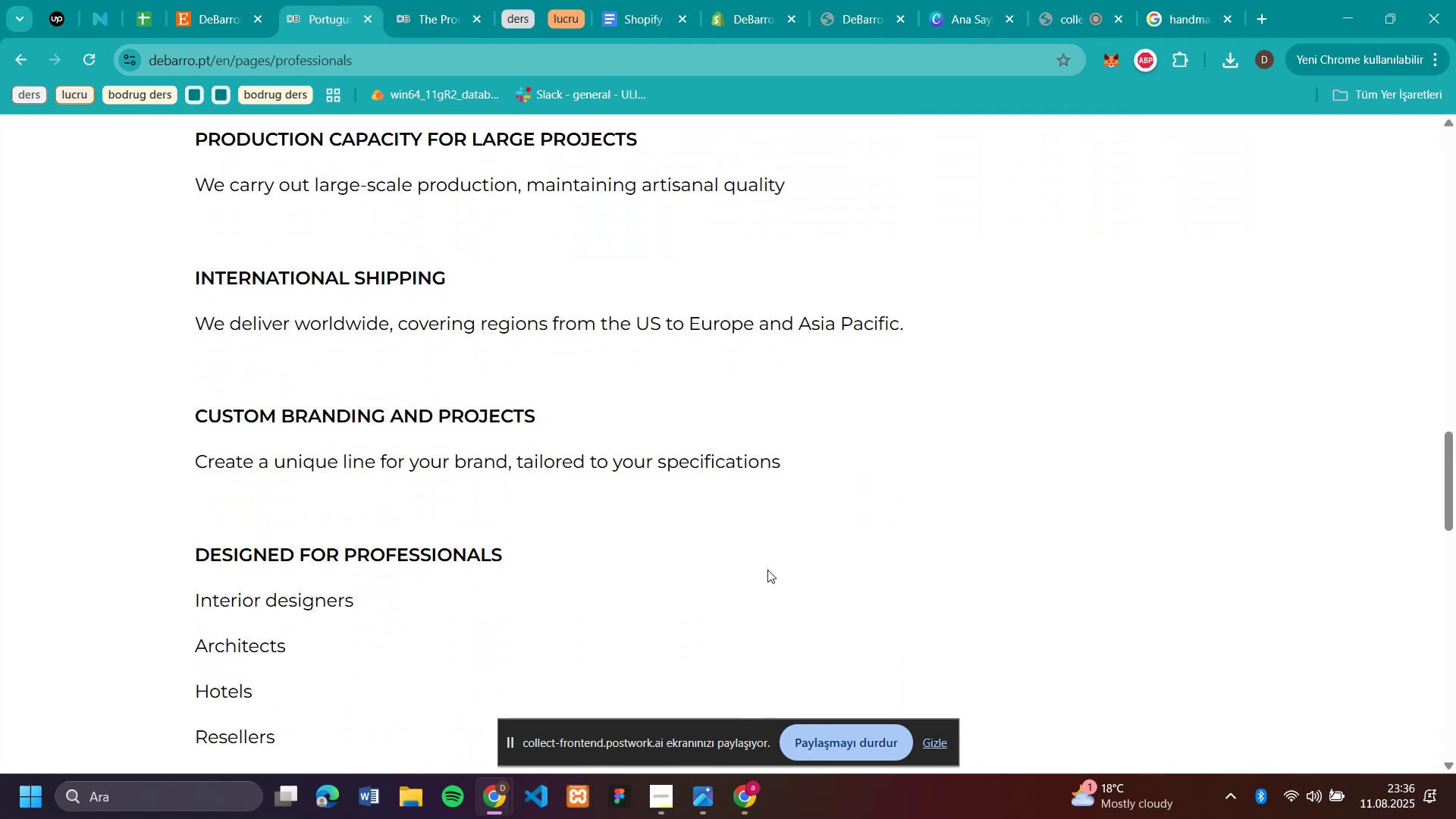 
scroll: coordinate [802, 460], scroll_direction: down, amount: 2.0
 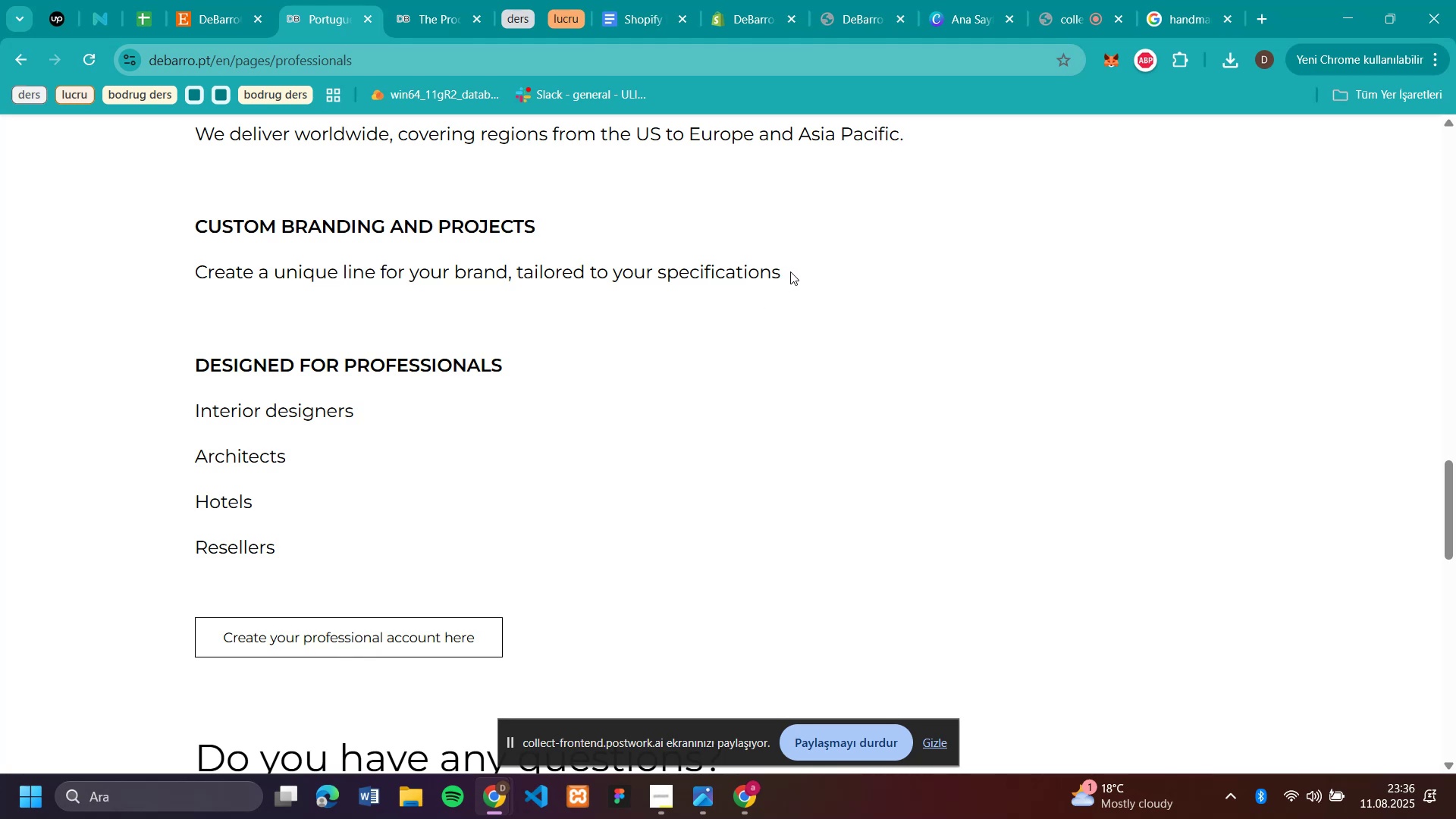 
wait(5.29)
 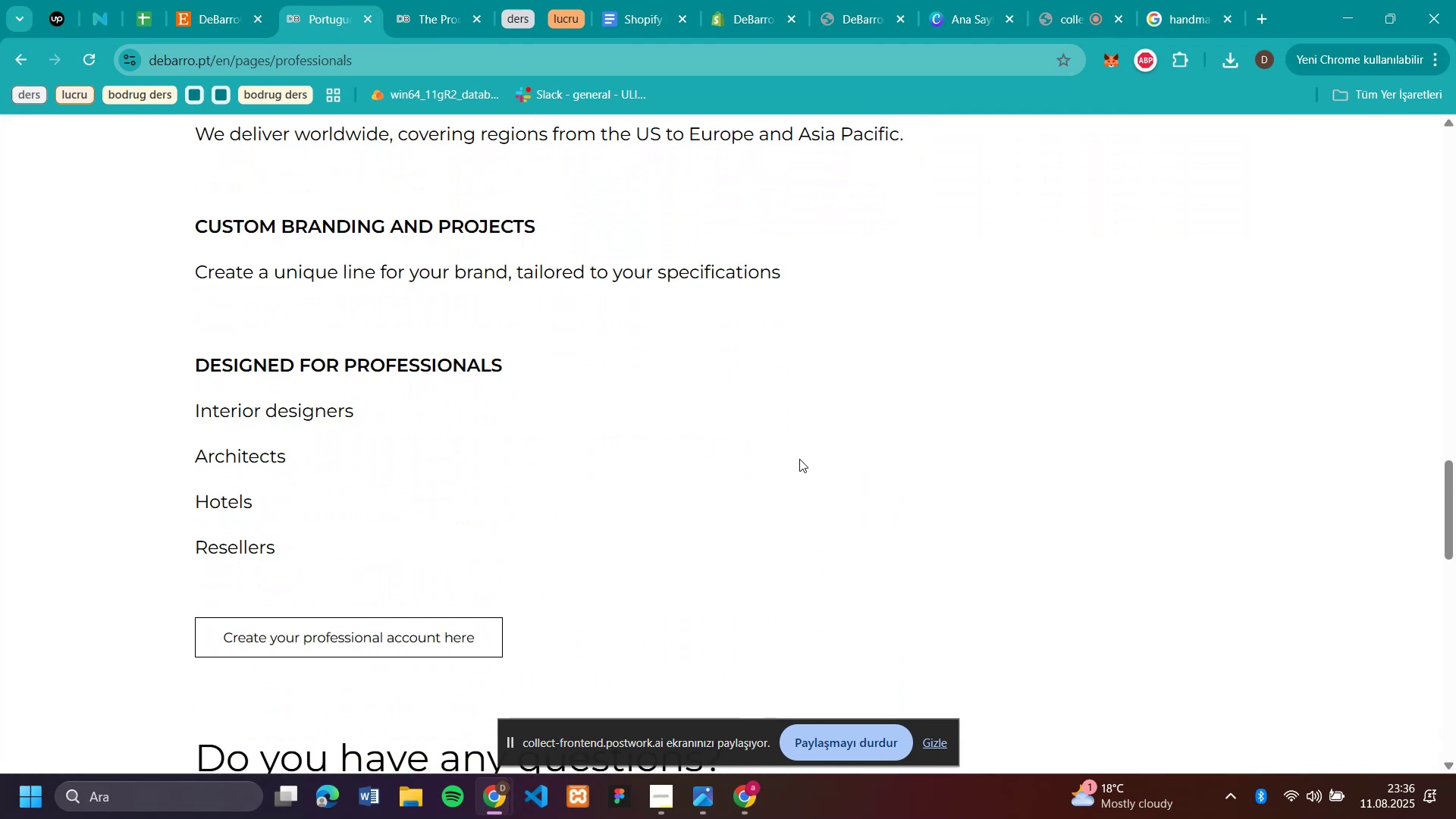 
scroll: coordinate [790, 271], scroll_direction: down, amount: 5.0
 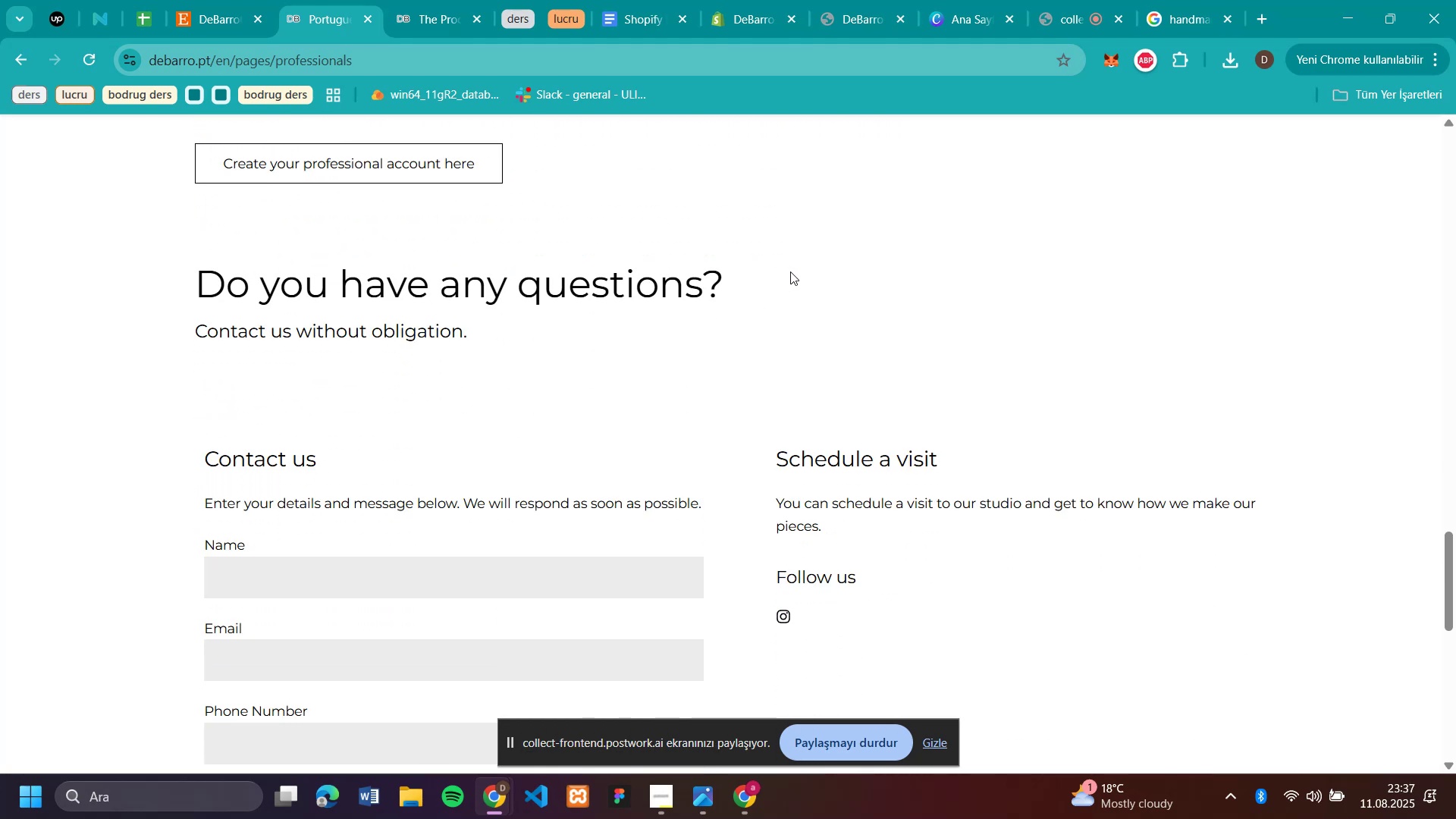 
scroll: coordinate [624, 464], scroll_direction: up, amount: 16.0
 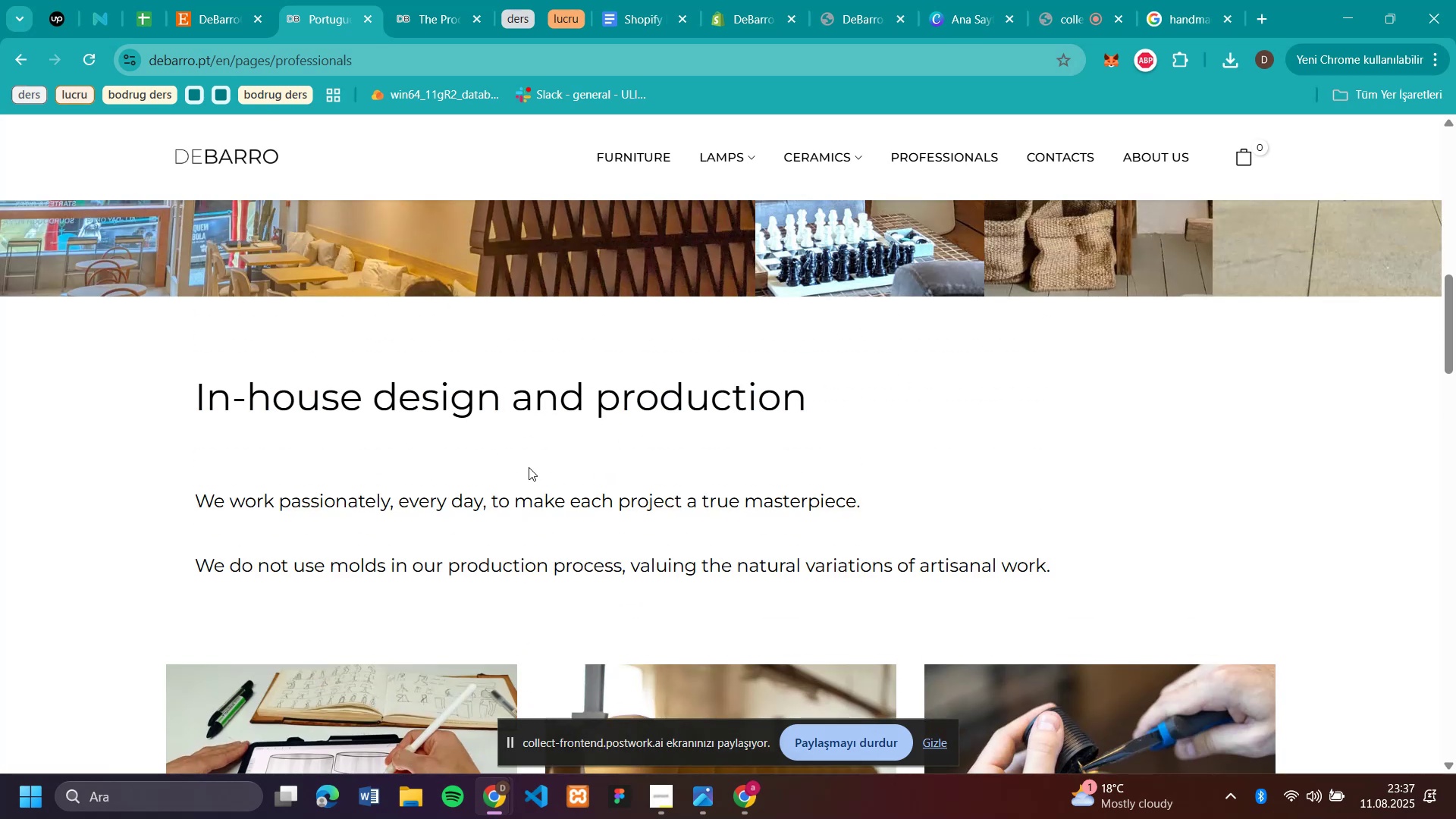 
scroll: coordinate [996, 346], scroll_direction: down, amount: 5.0
 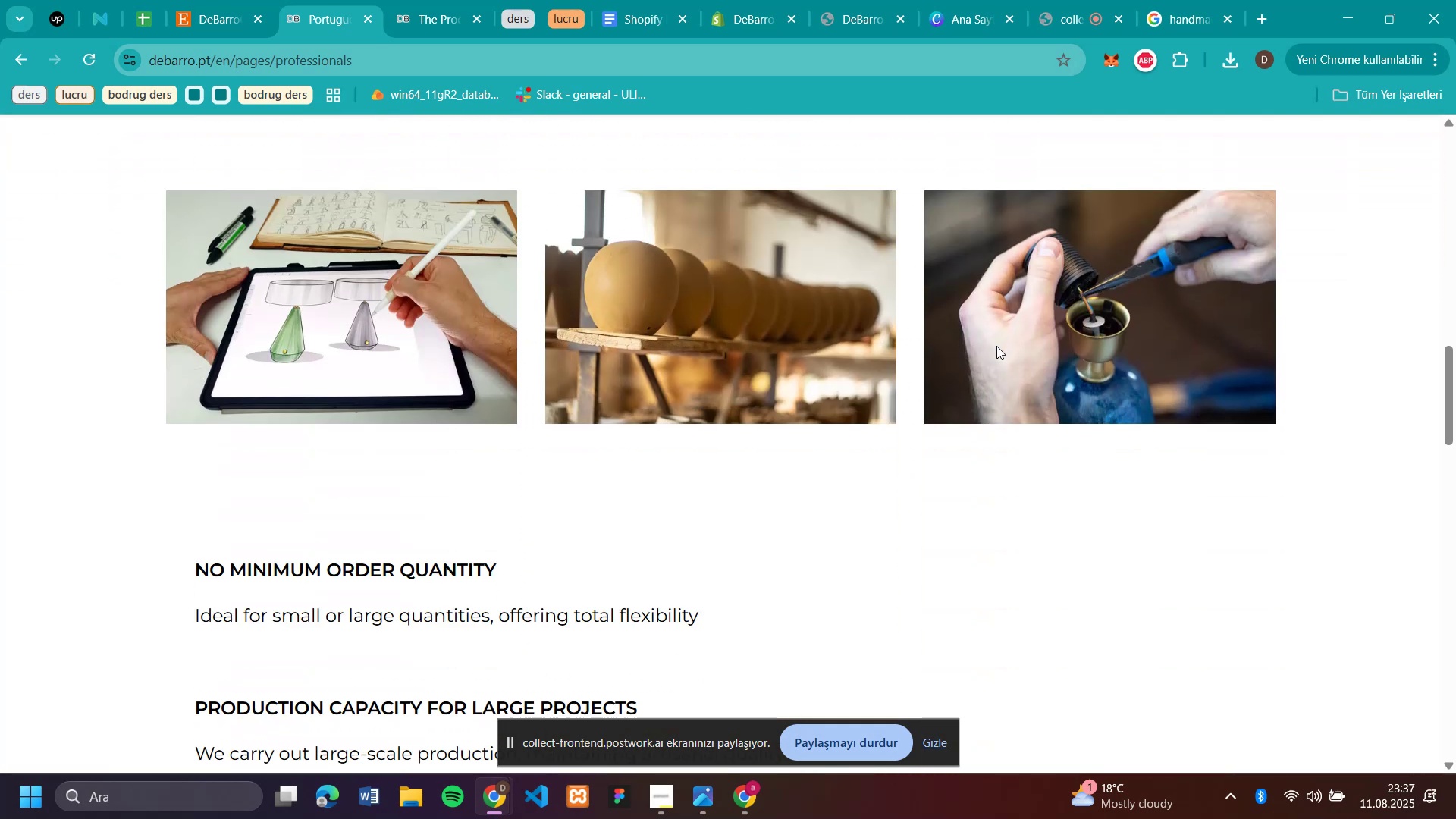 
scroll: coordinate [996, 346], scroll_direction: up, amount: 3.0
 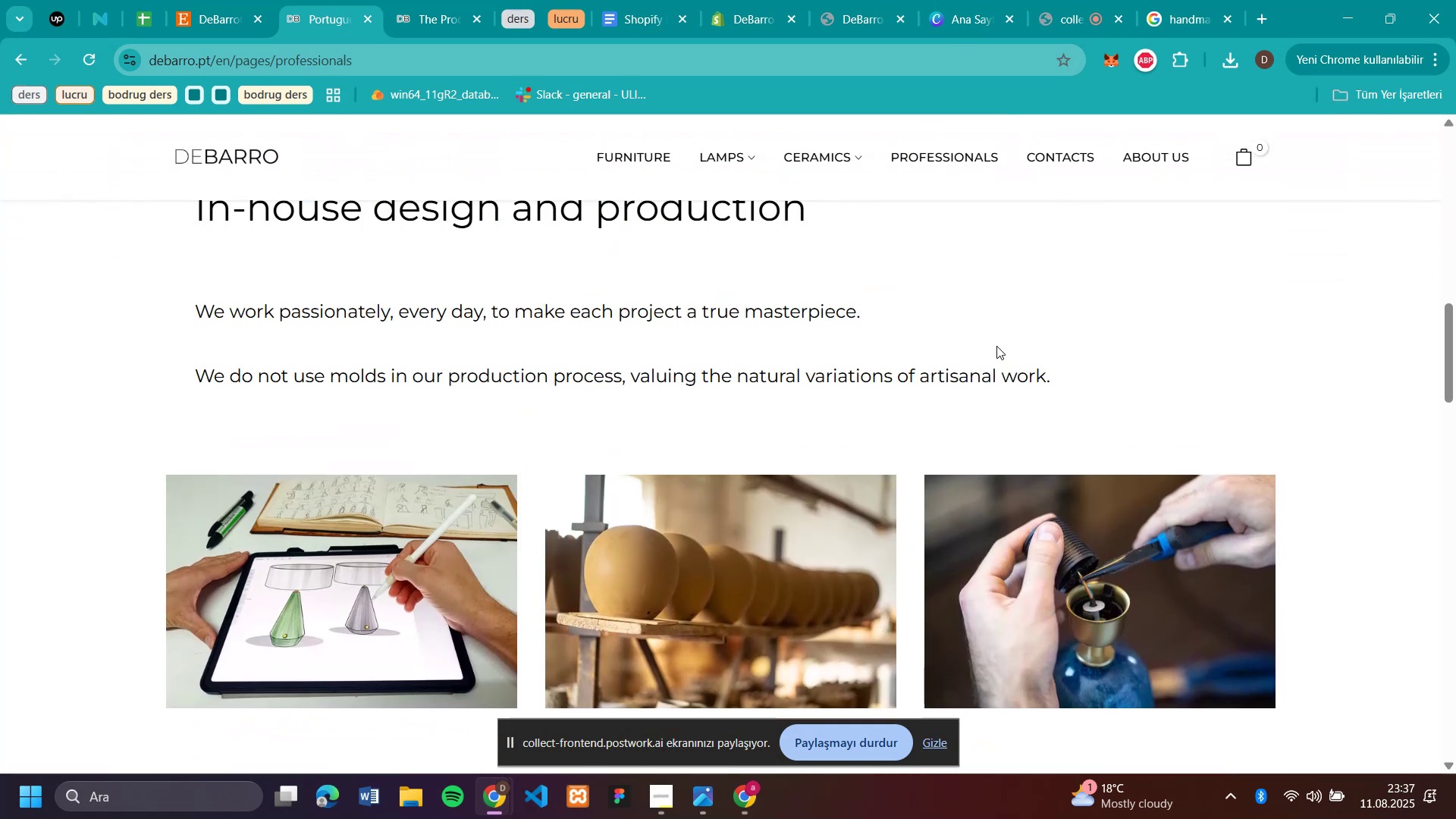 
scroll: coordinate [655, 302], scroll_direction: down, amount: 11.0
 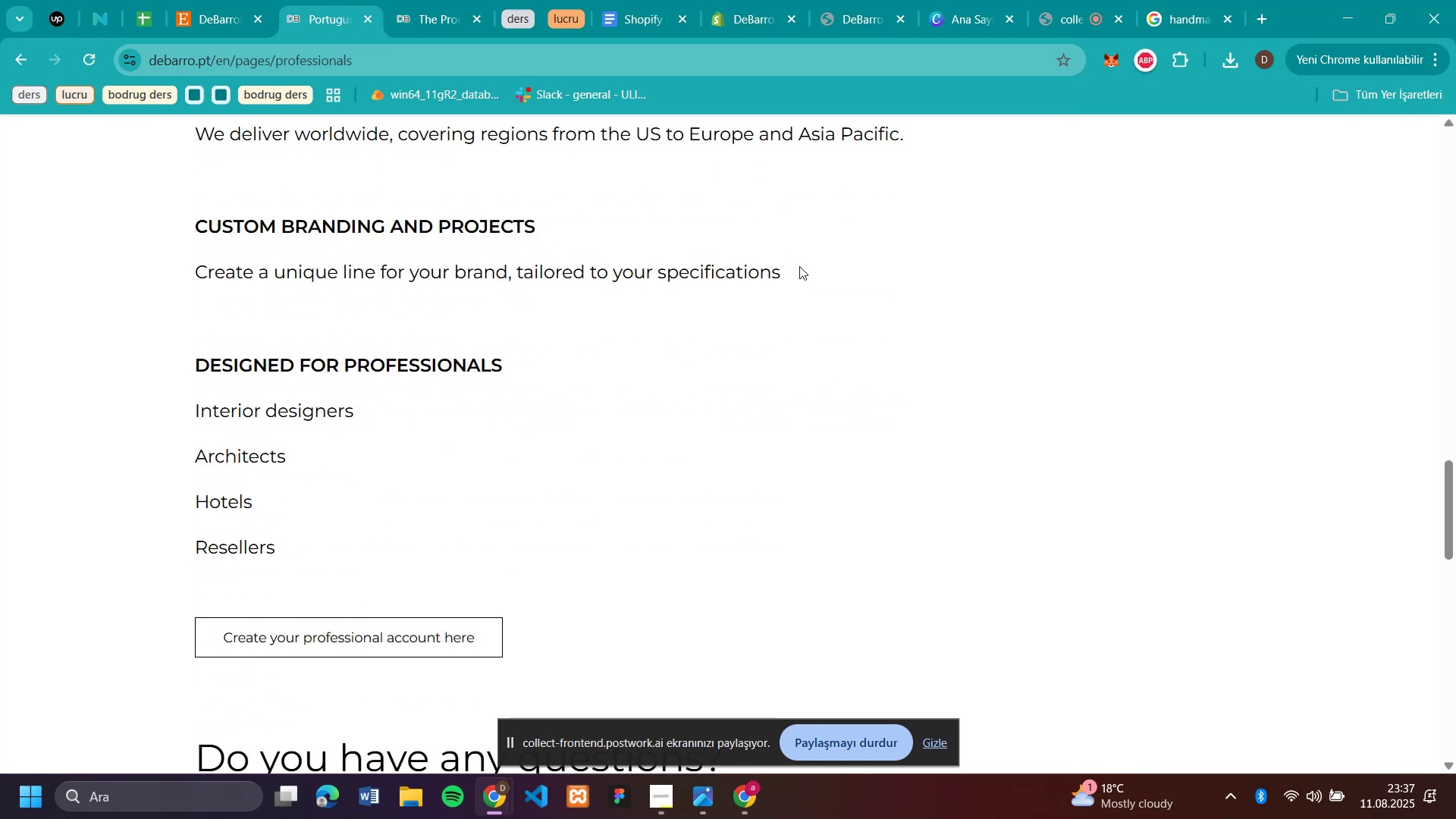 
left_click([755, 802])
 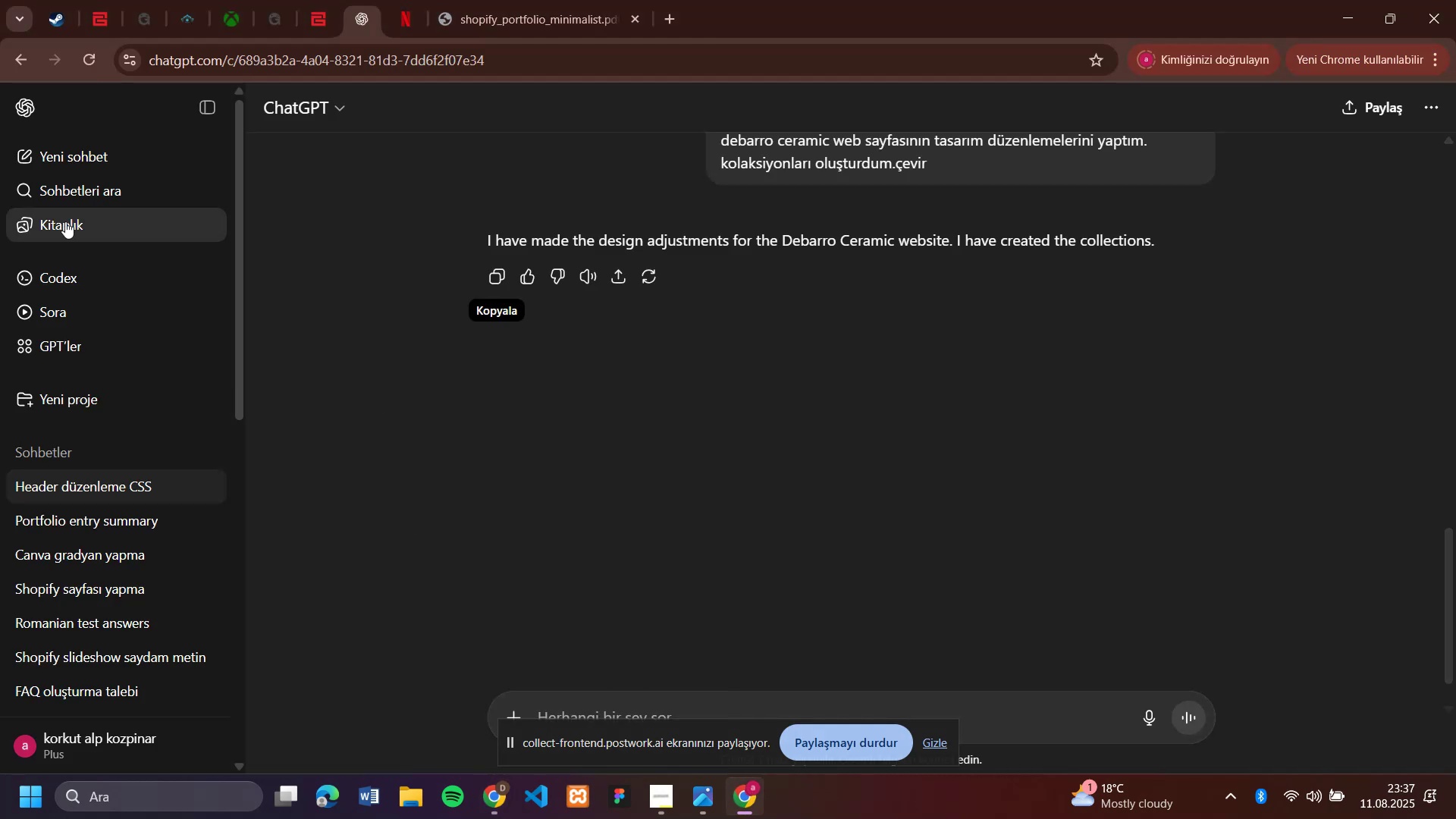 
left_click([82, 156])
 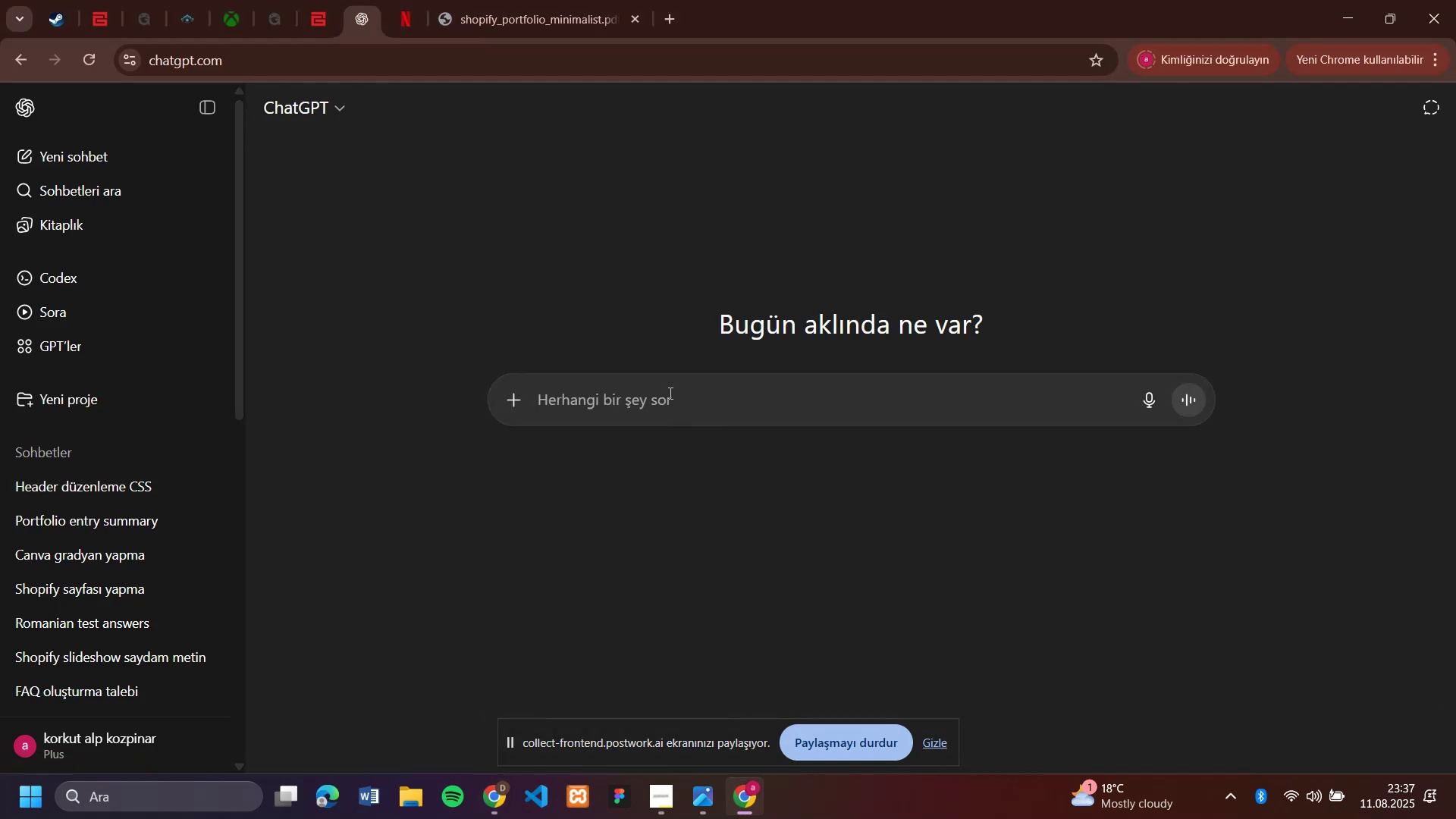 
type(markanin ]r]nler'n'n sert'fa)
key(Backspace)
type('kali oldu[una da'r b'r marka s/z] yaz kisa)
 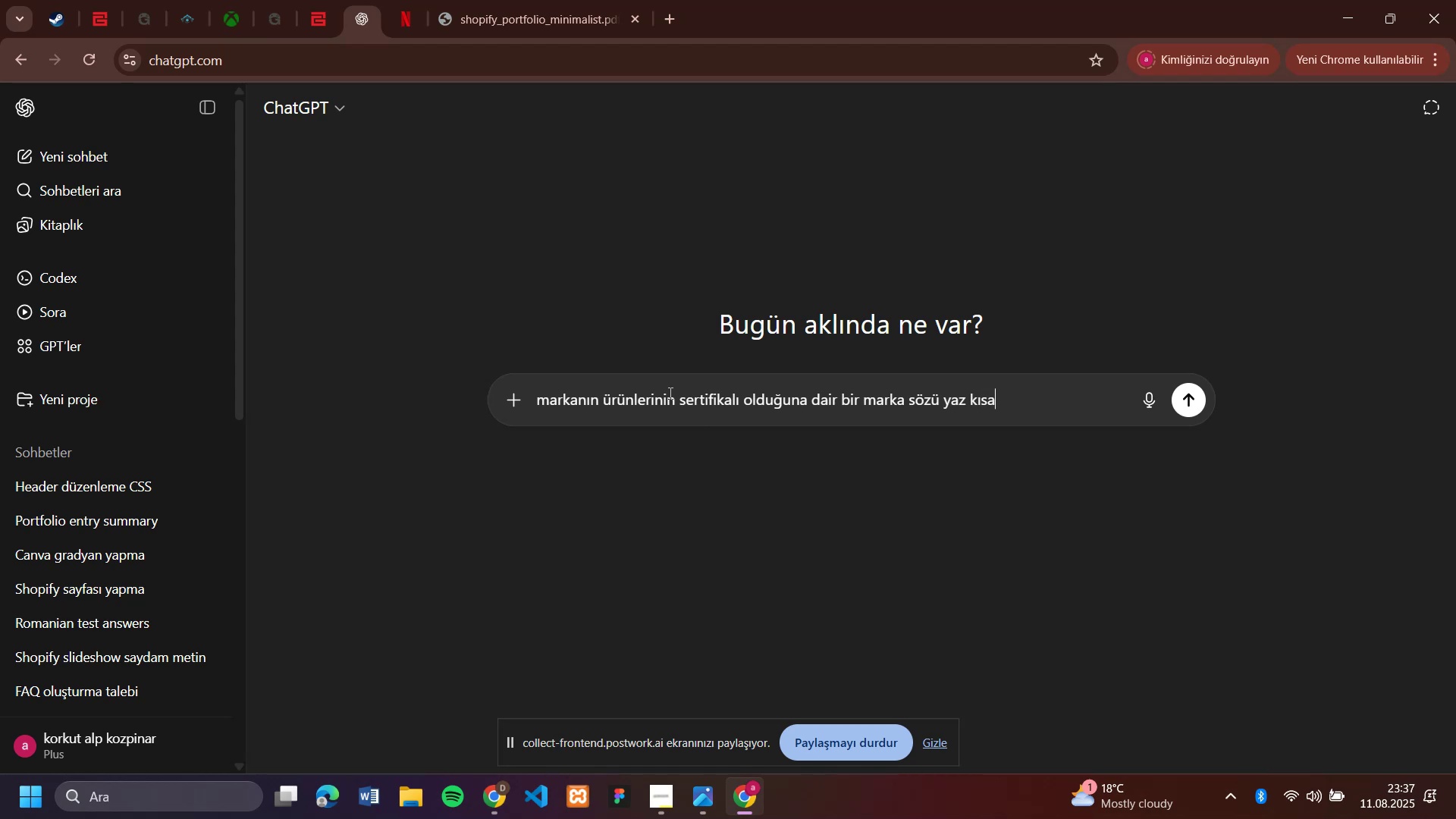 
key(Enter)
 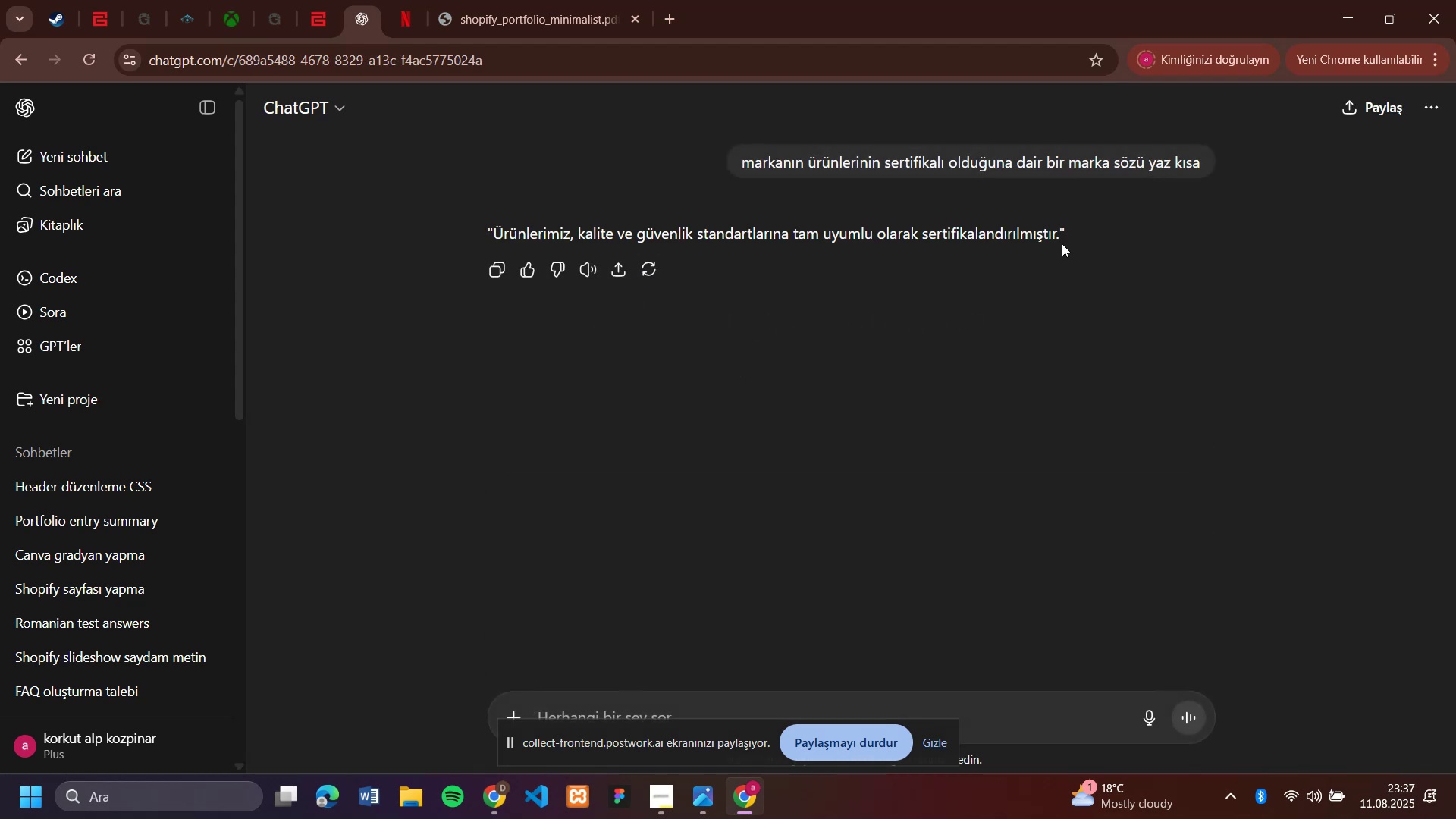 
wait(5.16)
 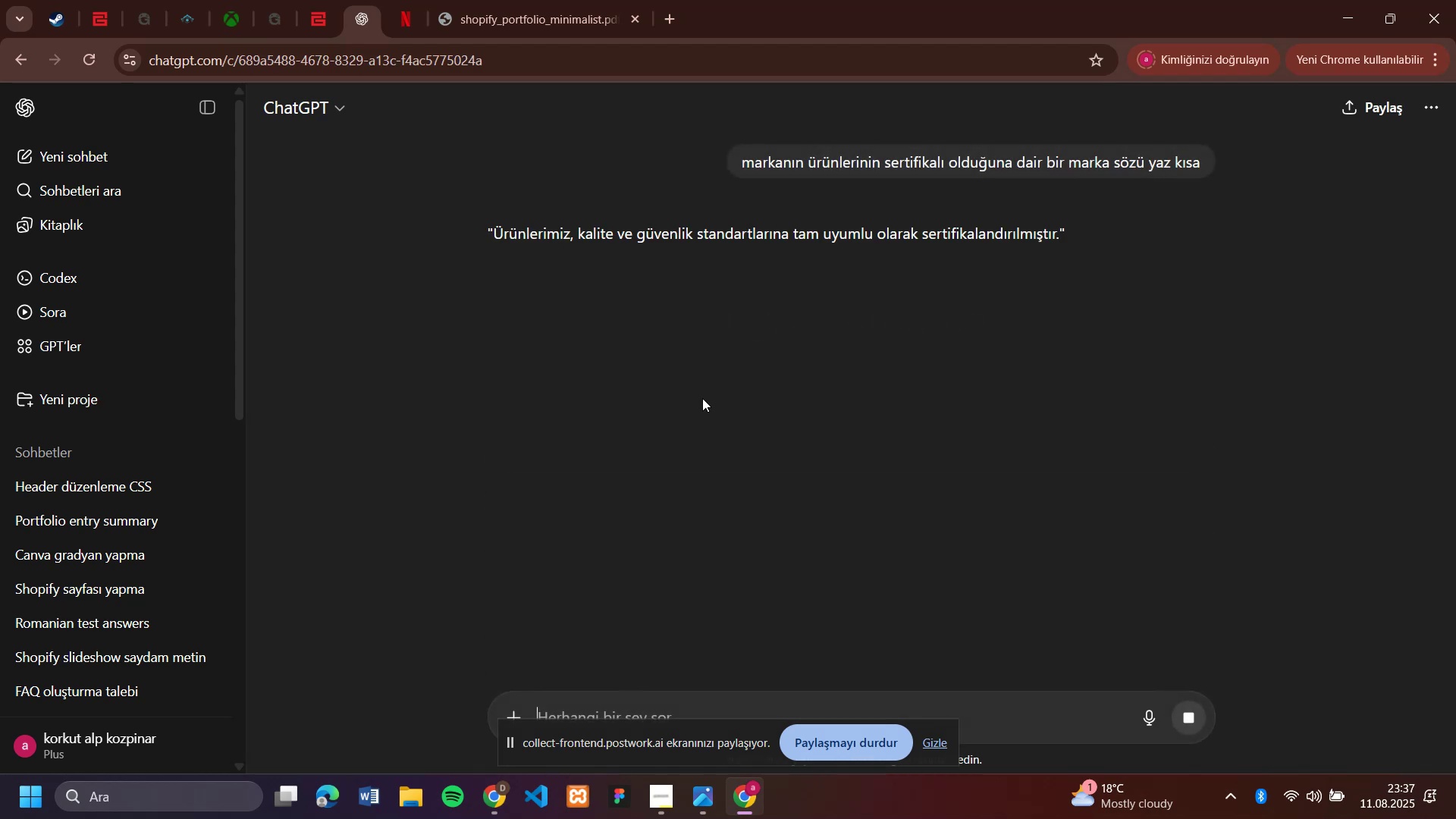 
type('ng)
 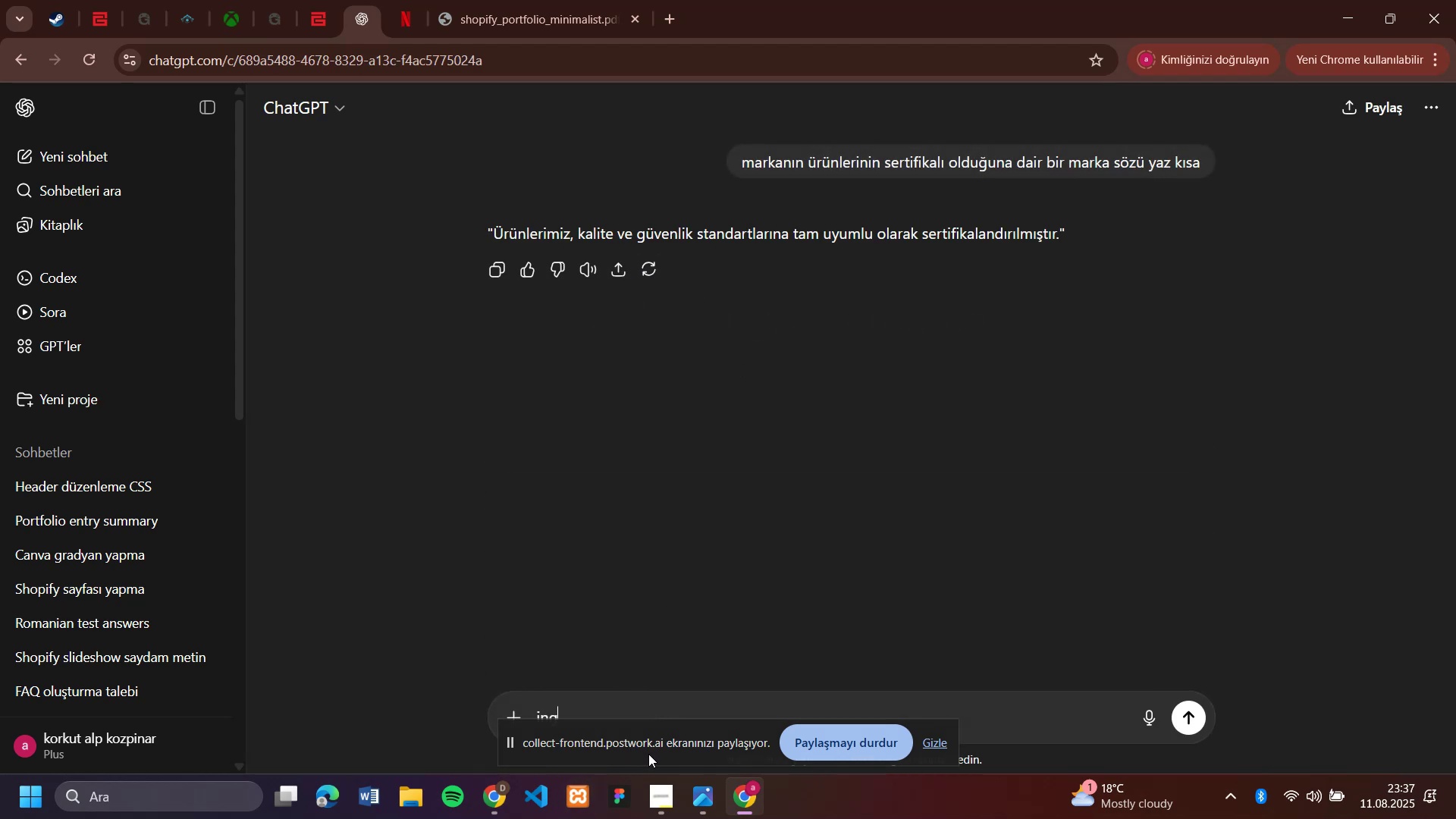 
key(Enter)
 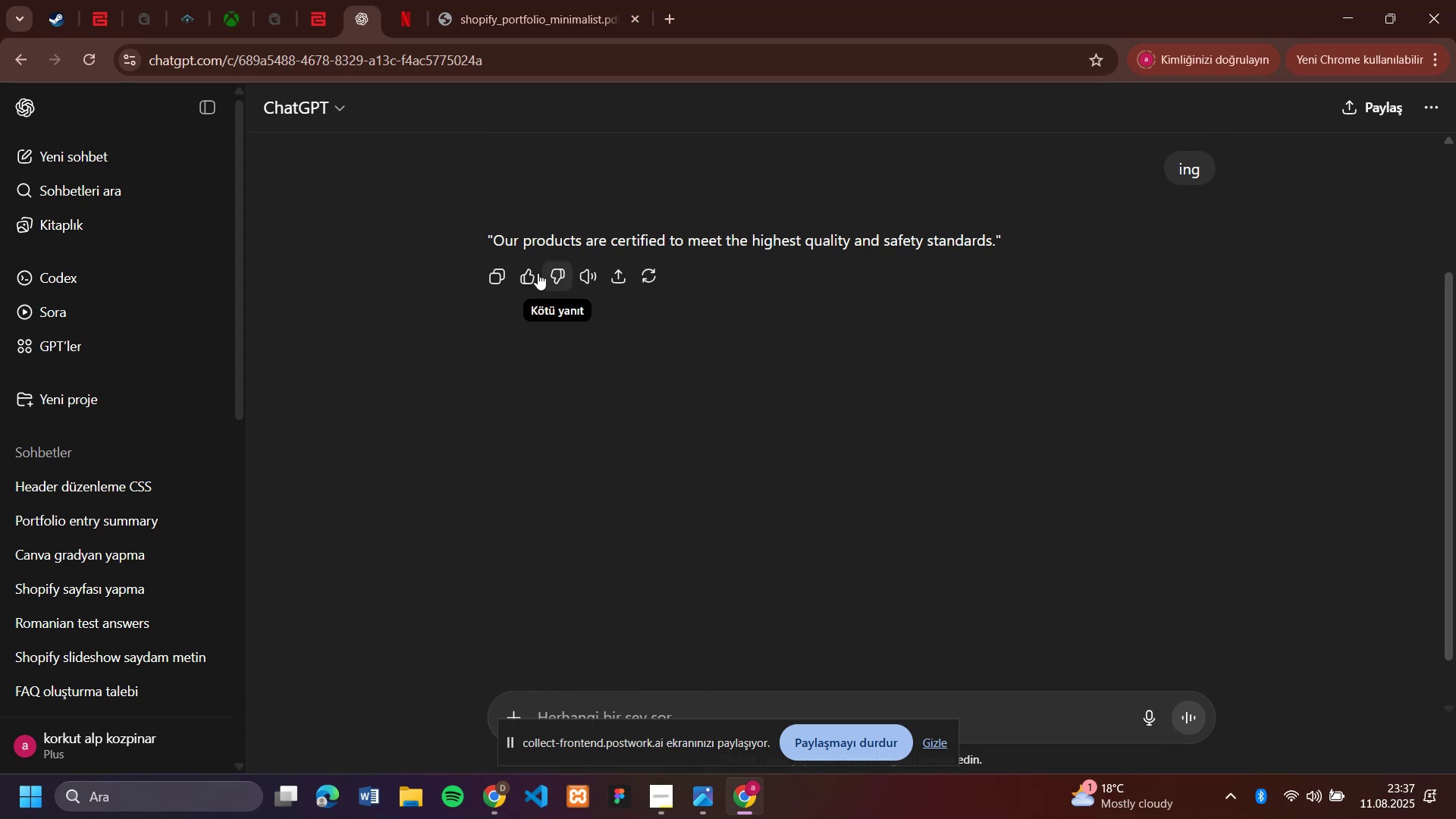 
left_click([488, 273])
 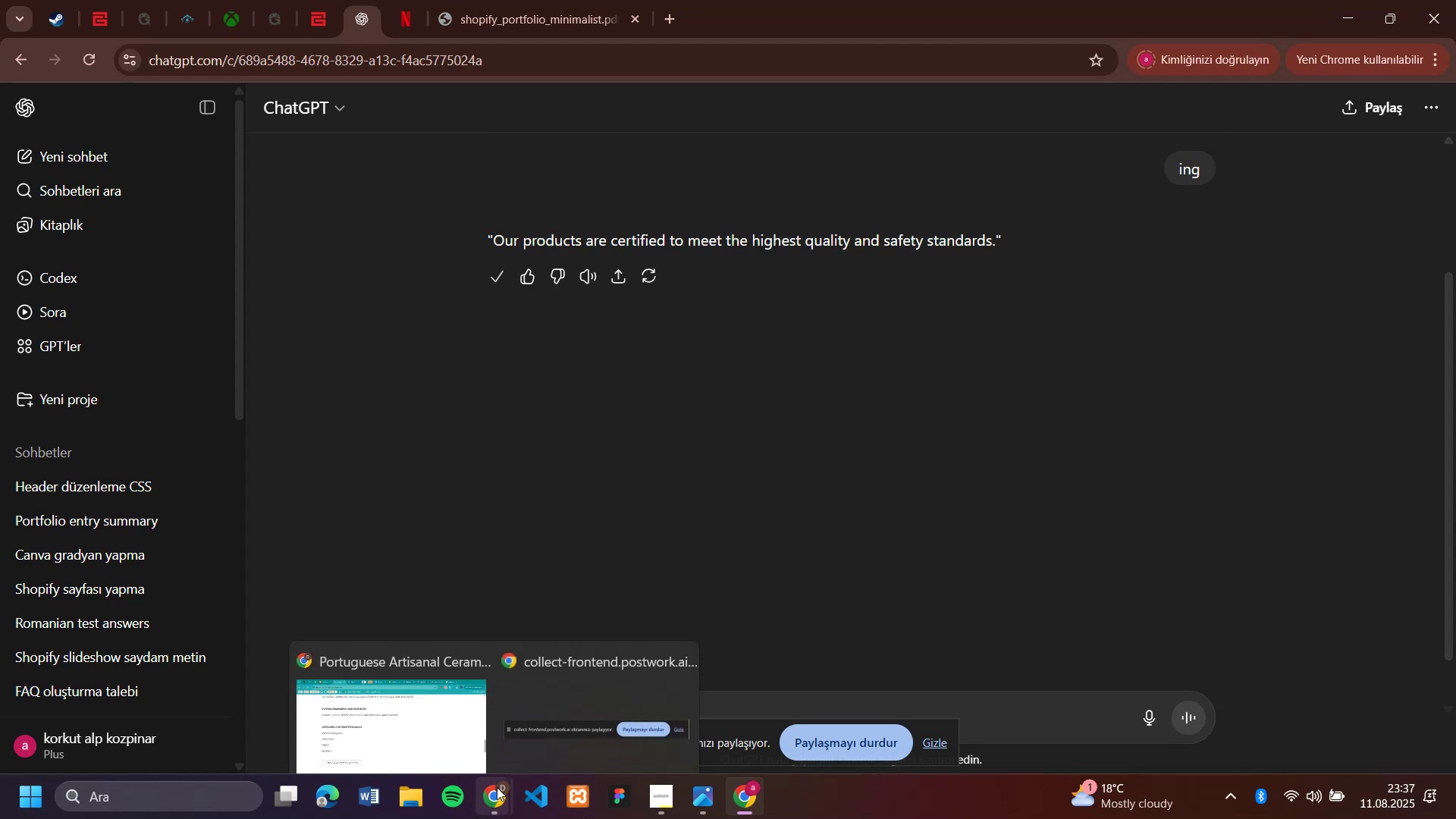 
left_click([456, 716])
 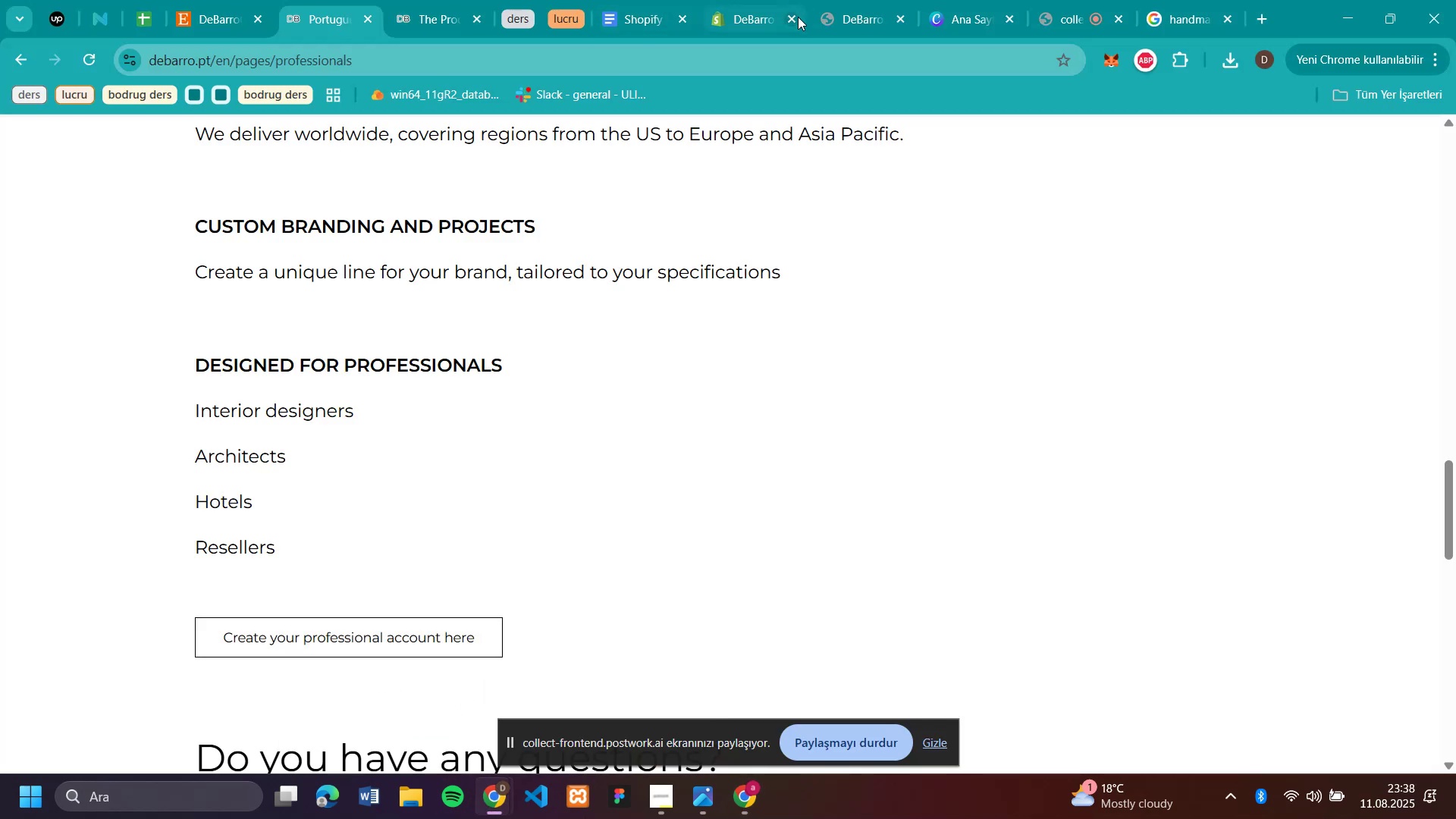 
left_click([757, 17])
 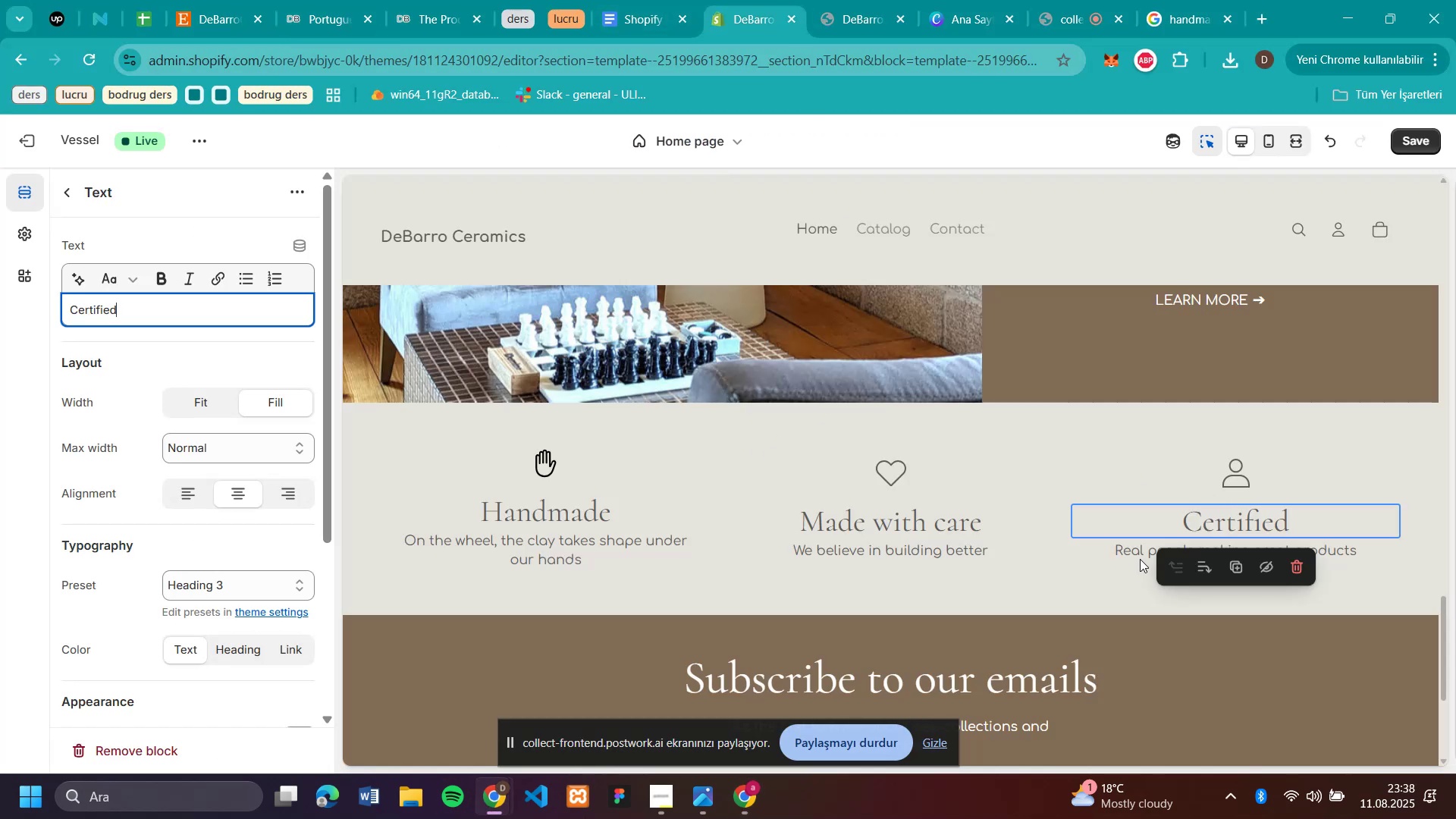 
left_click([1128, 556])
 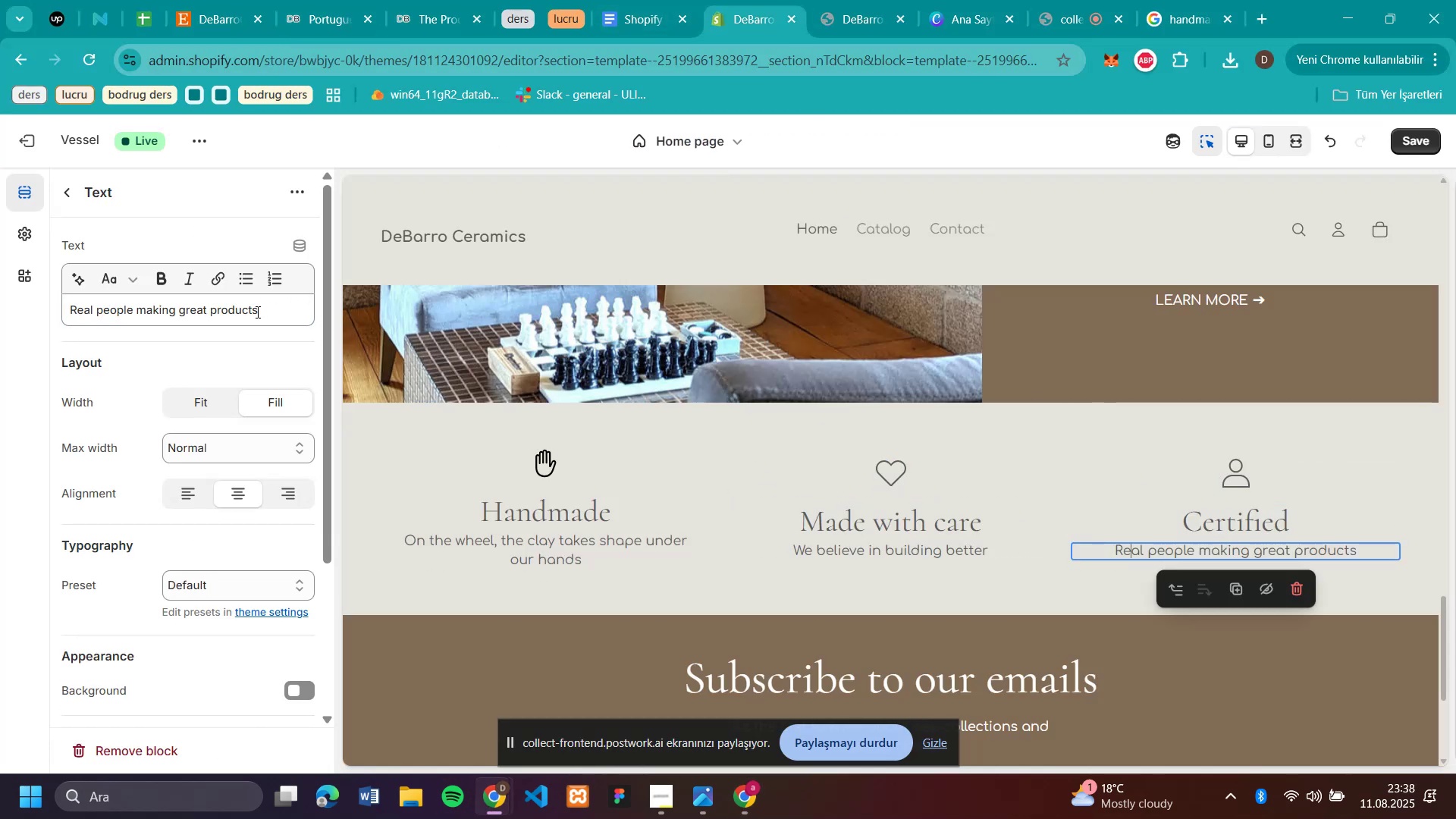 
left_click_drag(start_coordinate=[275, 306], to_coordinate=[0, 347])
 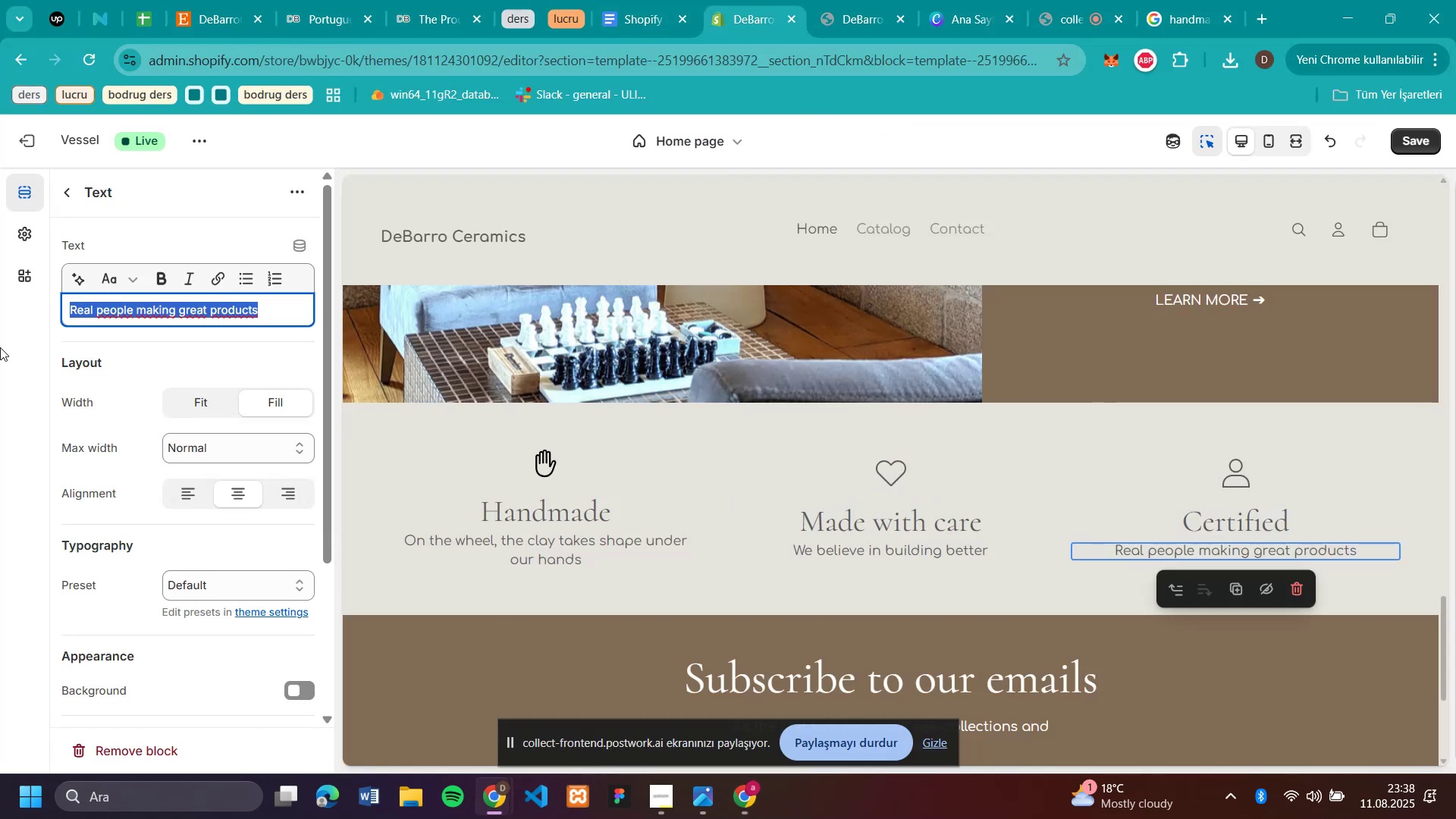 
key(Control+V)
 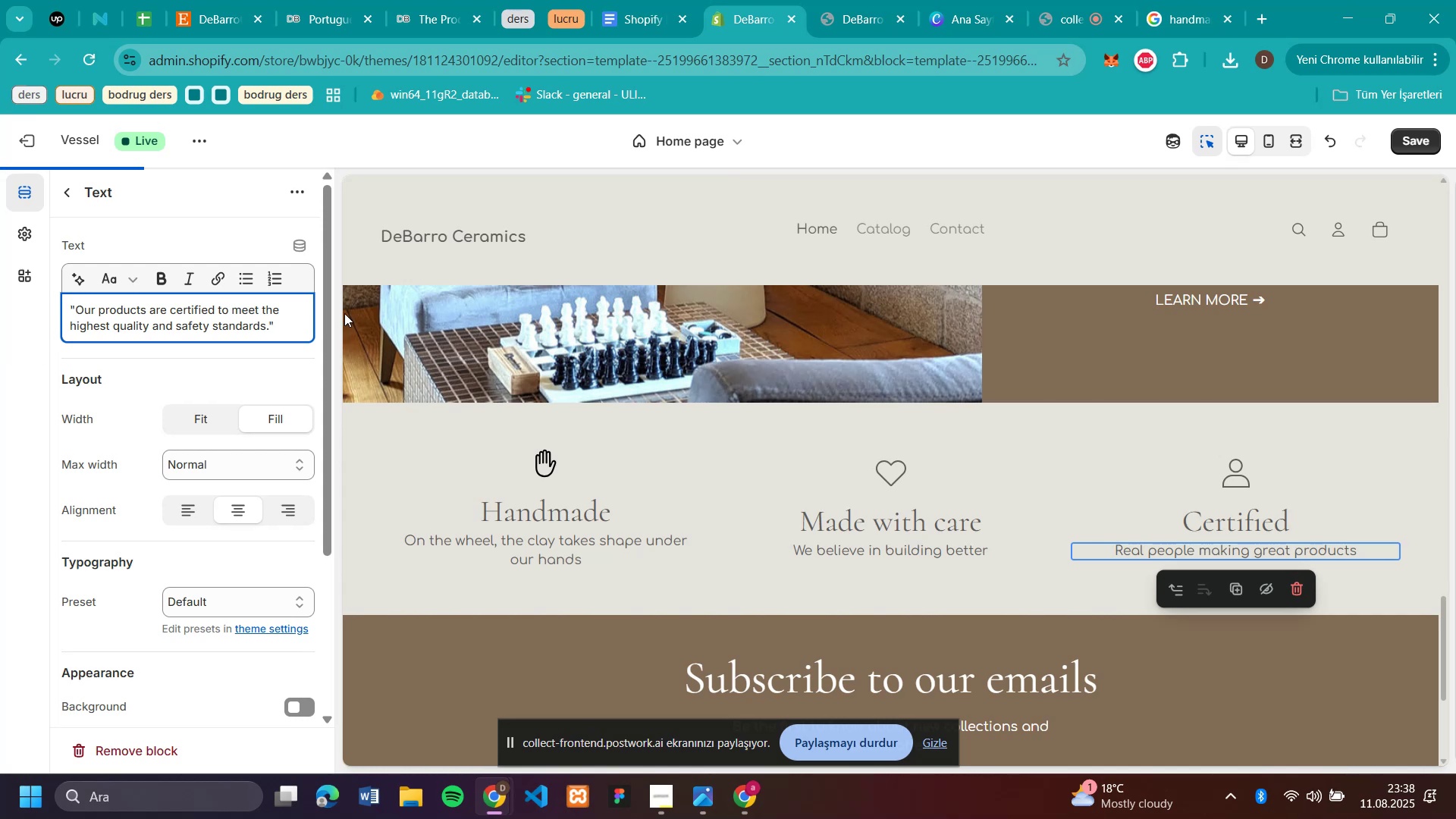 
key(Backspace)
 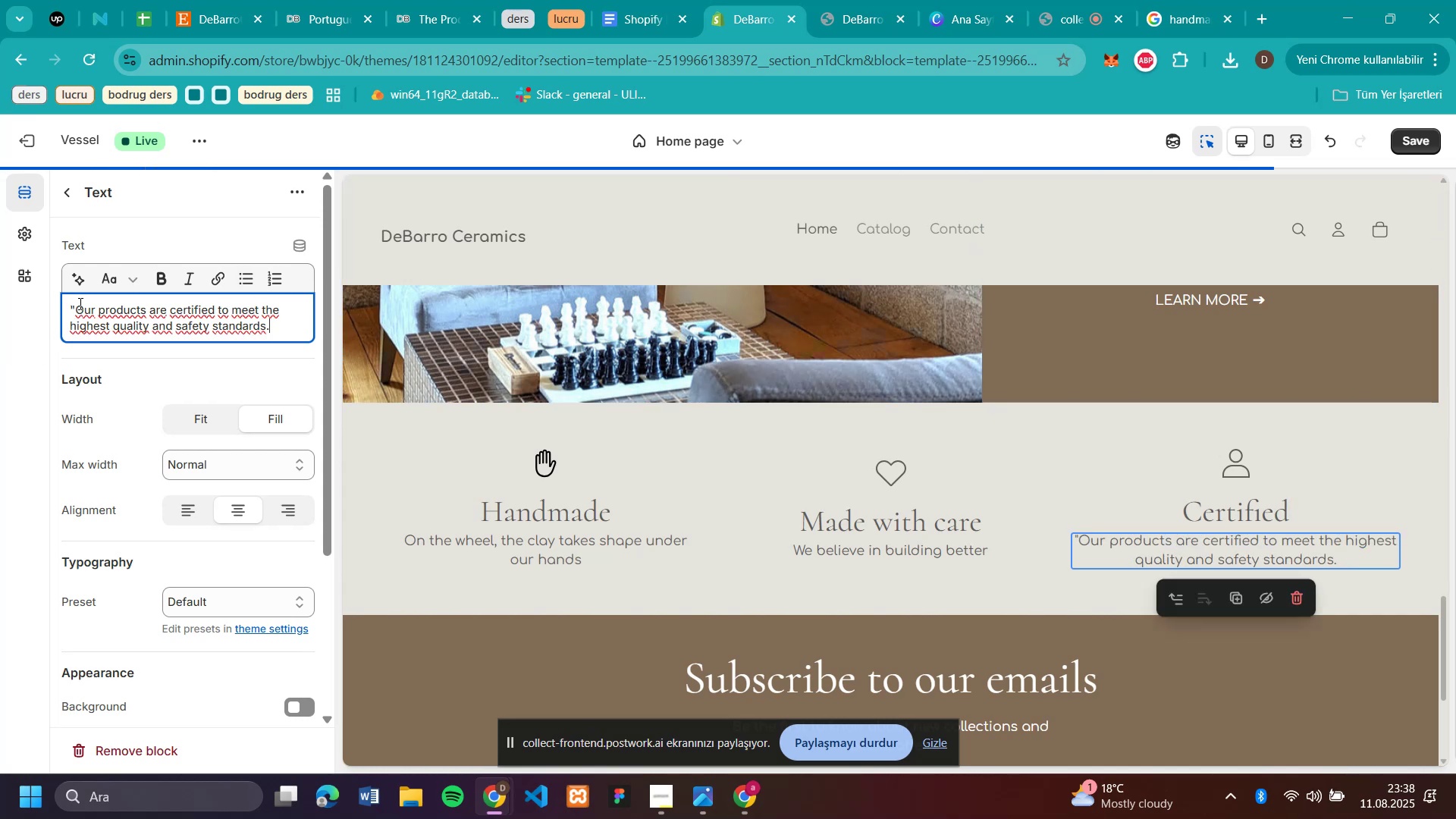 
left_click([75, 309])
 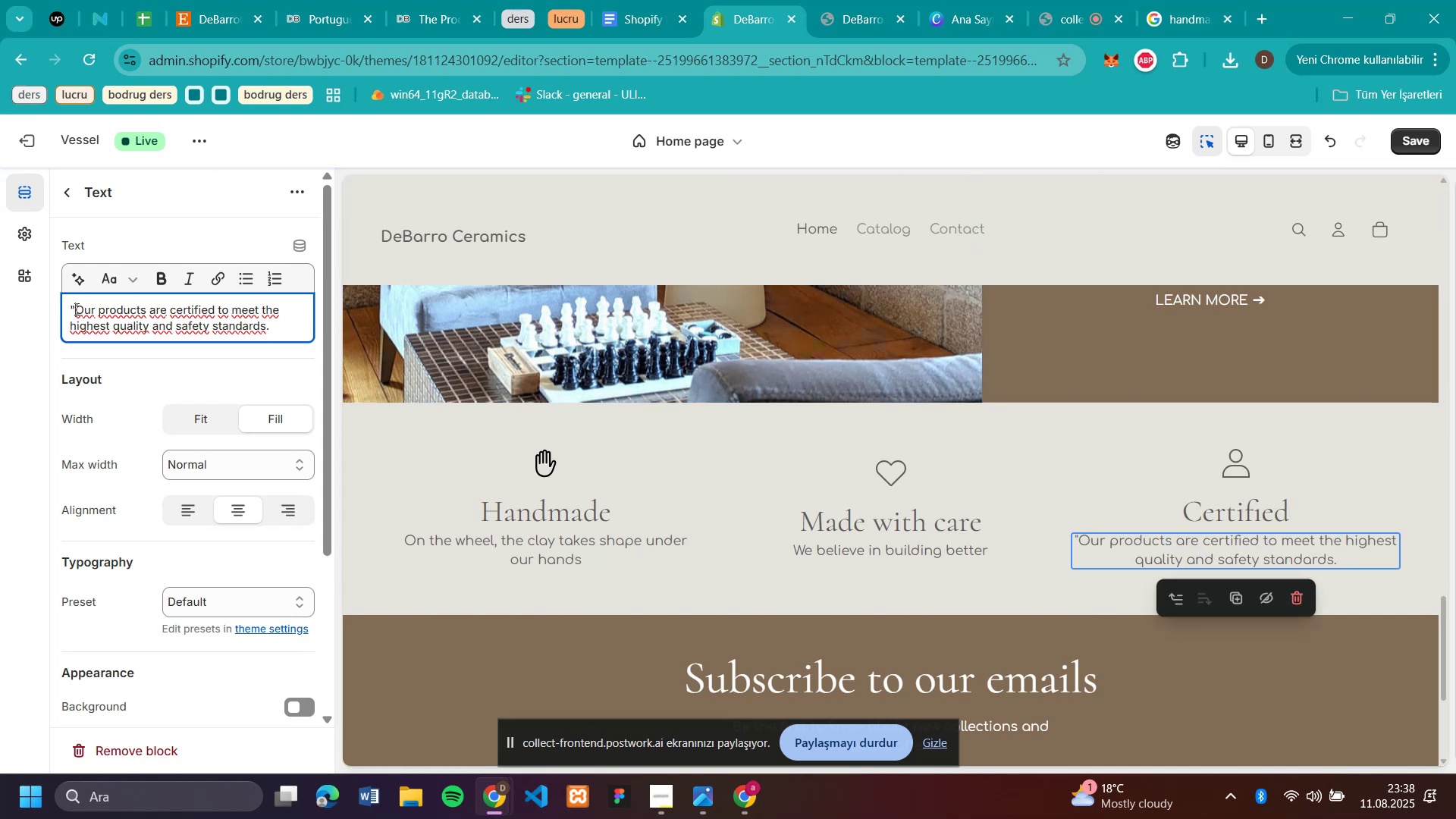 
key(Backspace)
 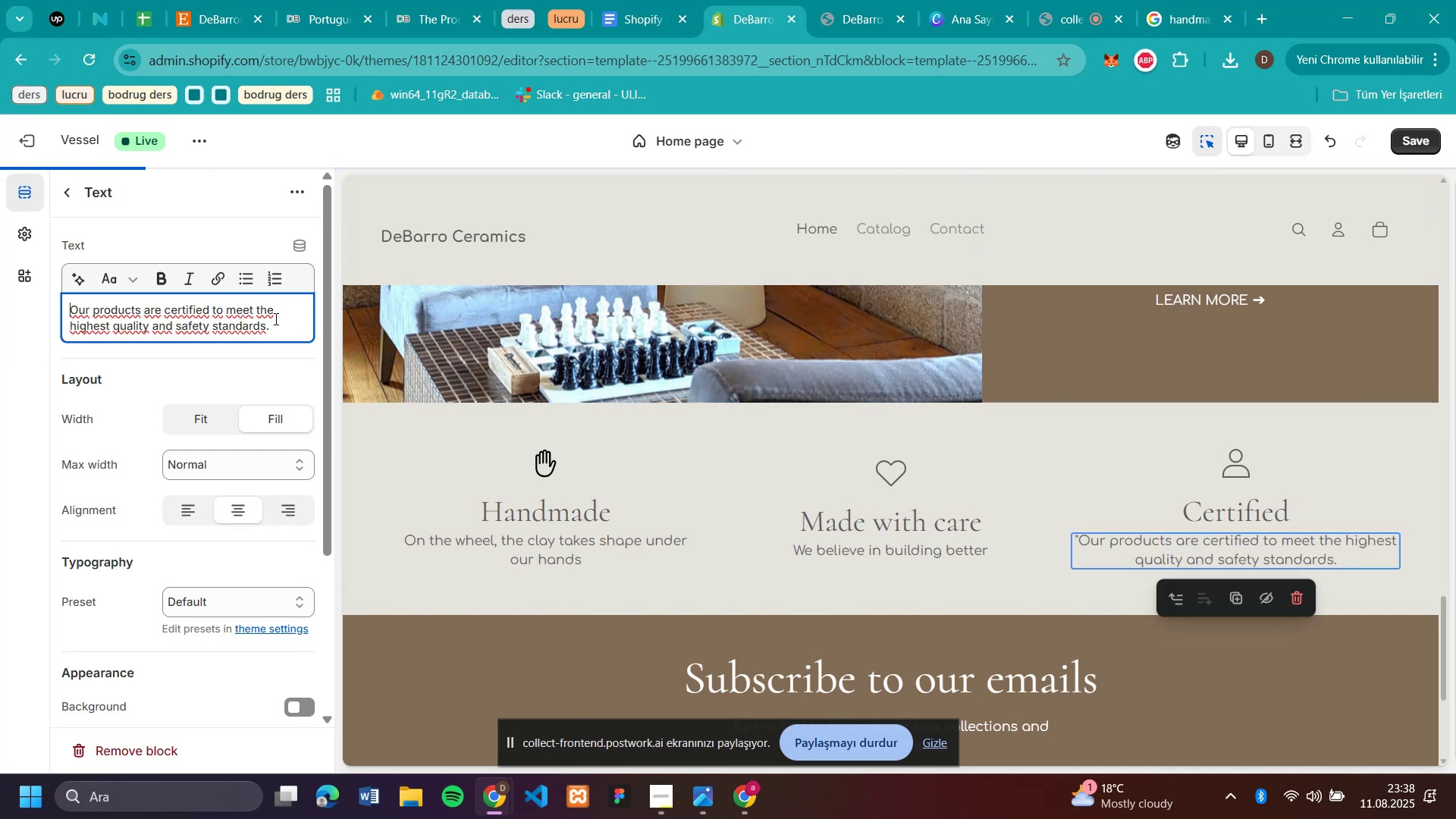 
left_click([275, 333])
 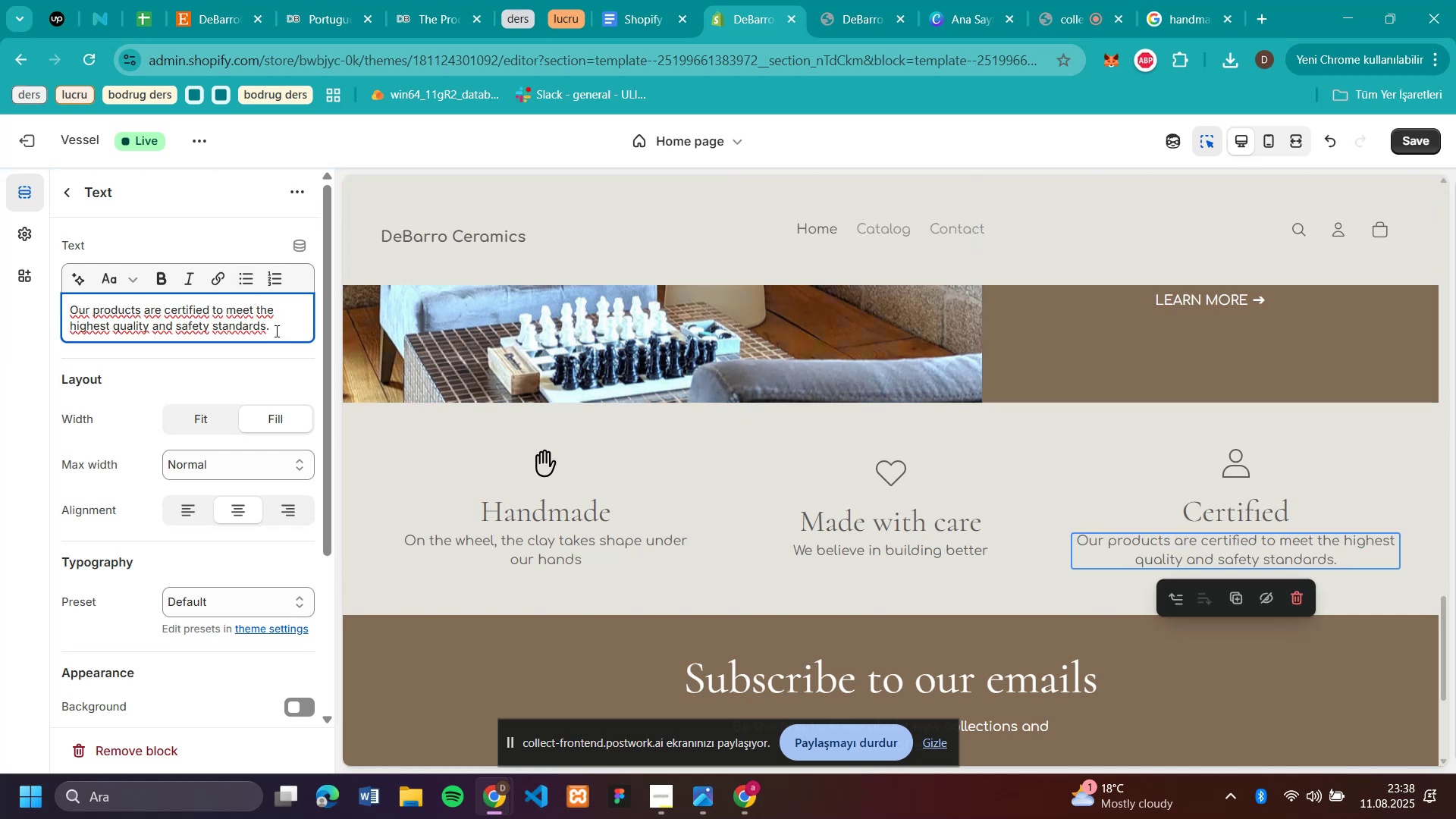 
key(Backspace)
 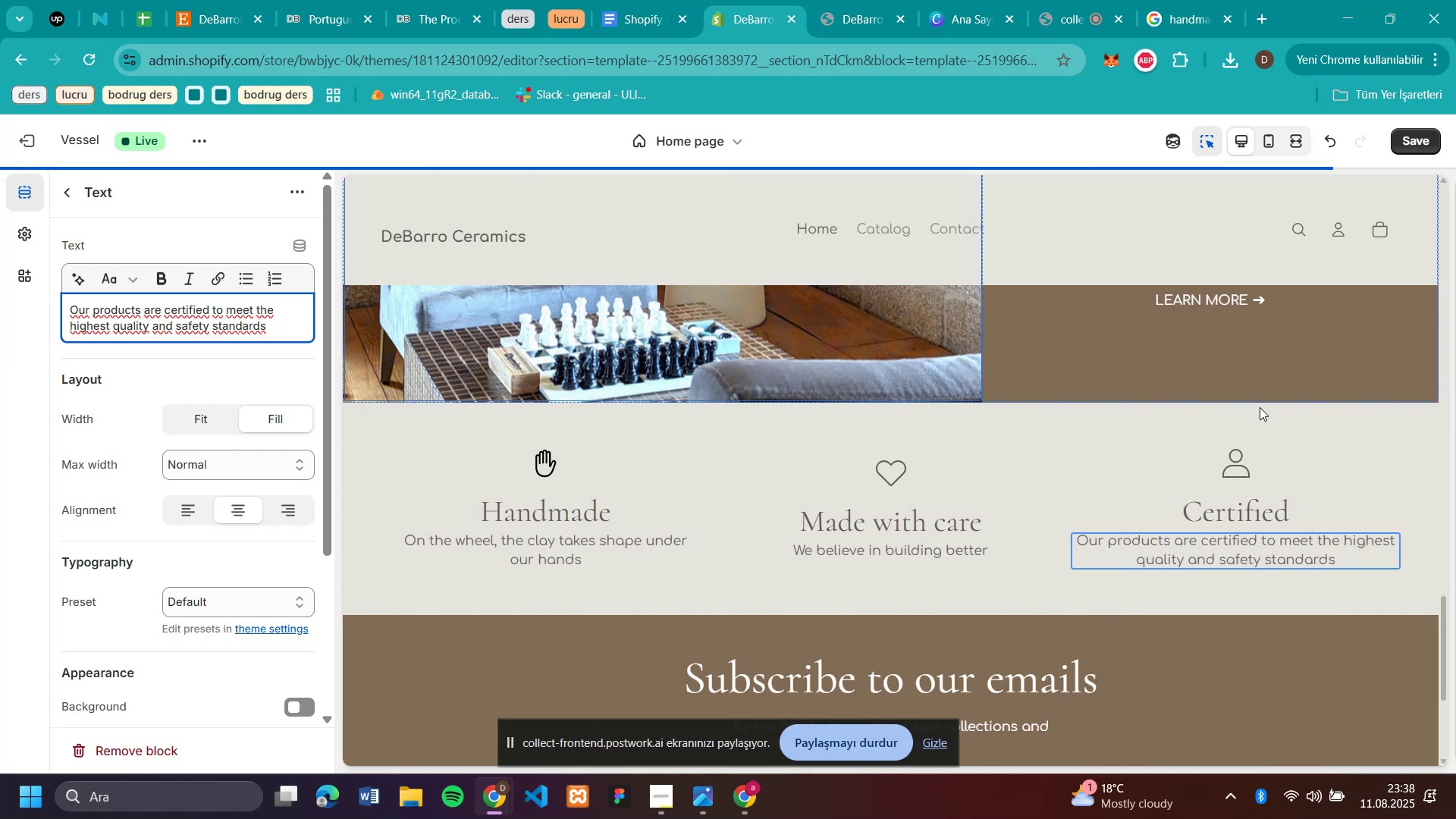 
left_click([1236, 469])
 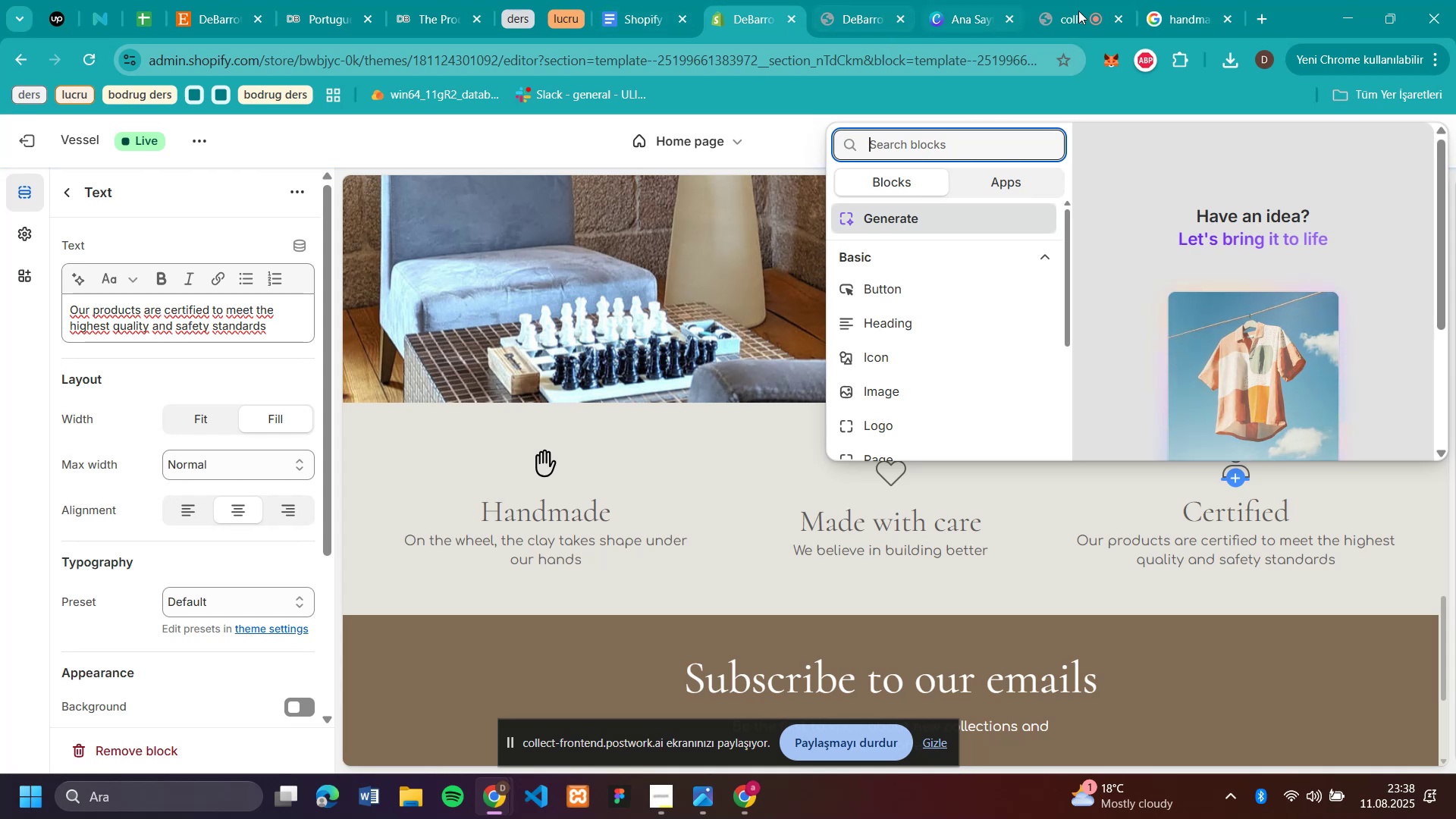 
left_click([1181, 20])
 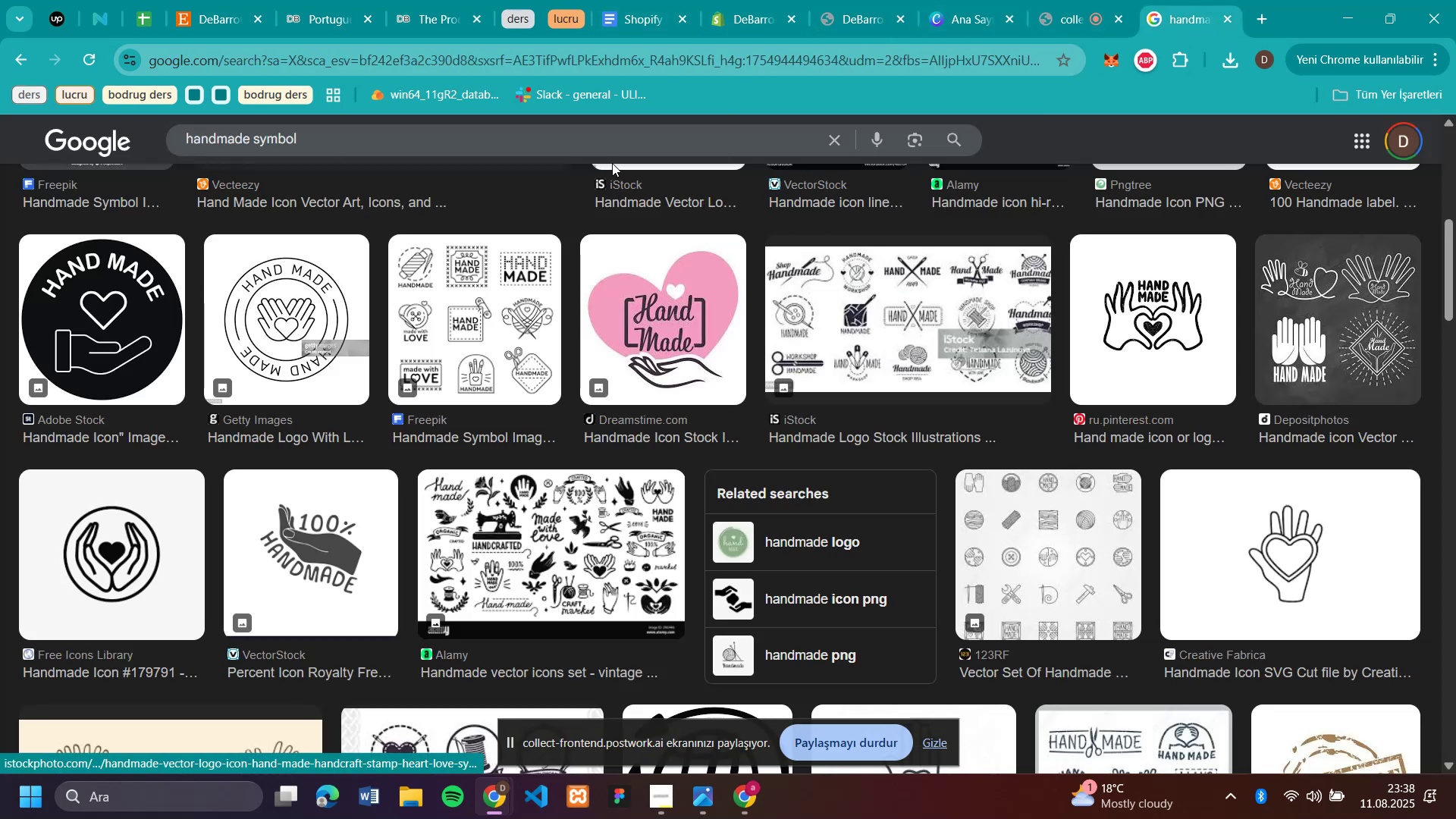 
left_click_drag(start_coordinate=[539, 133], to_coordinate=[0, 141])
 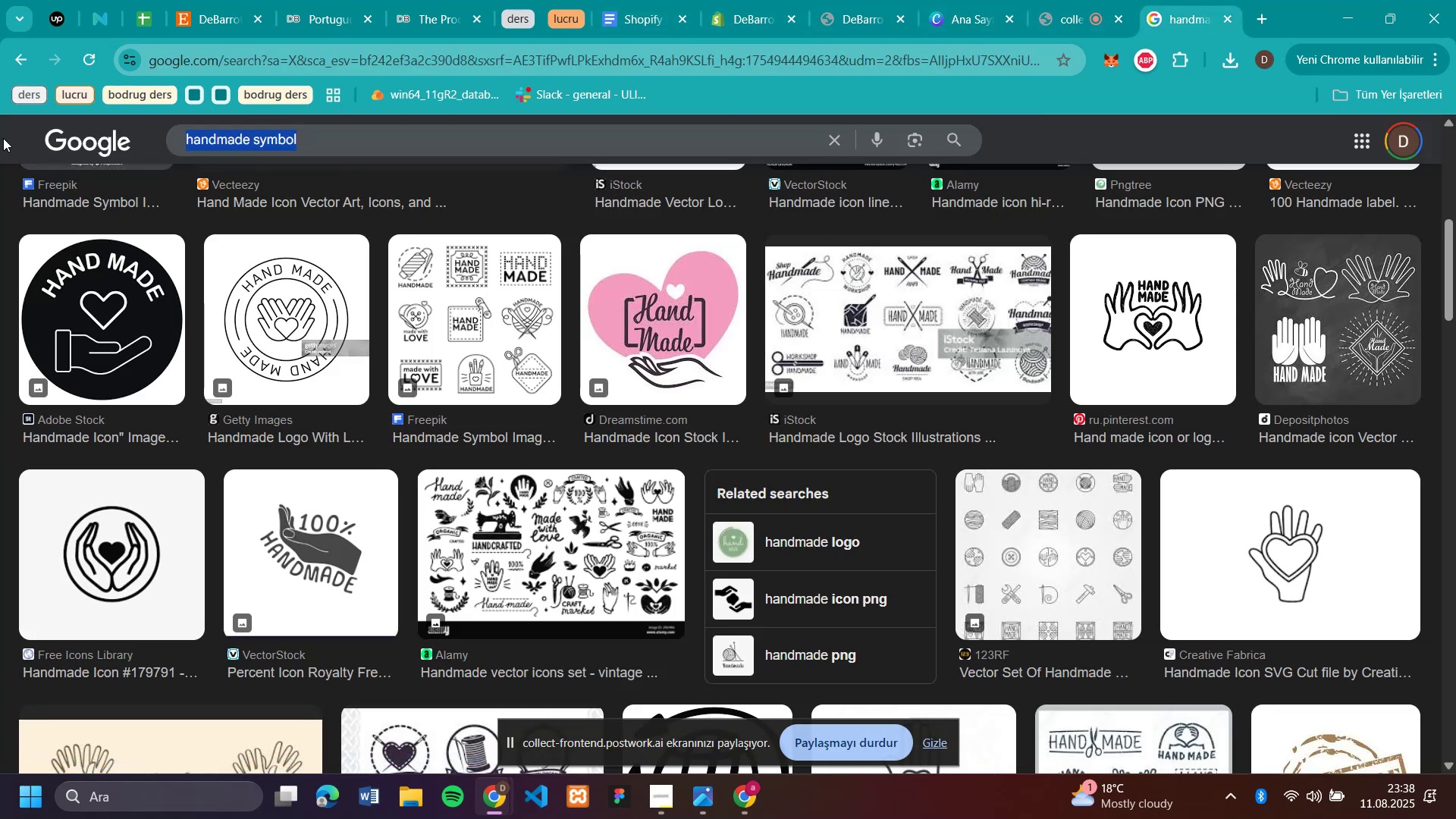 
type(cert')
 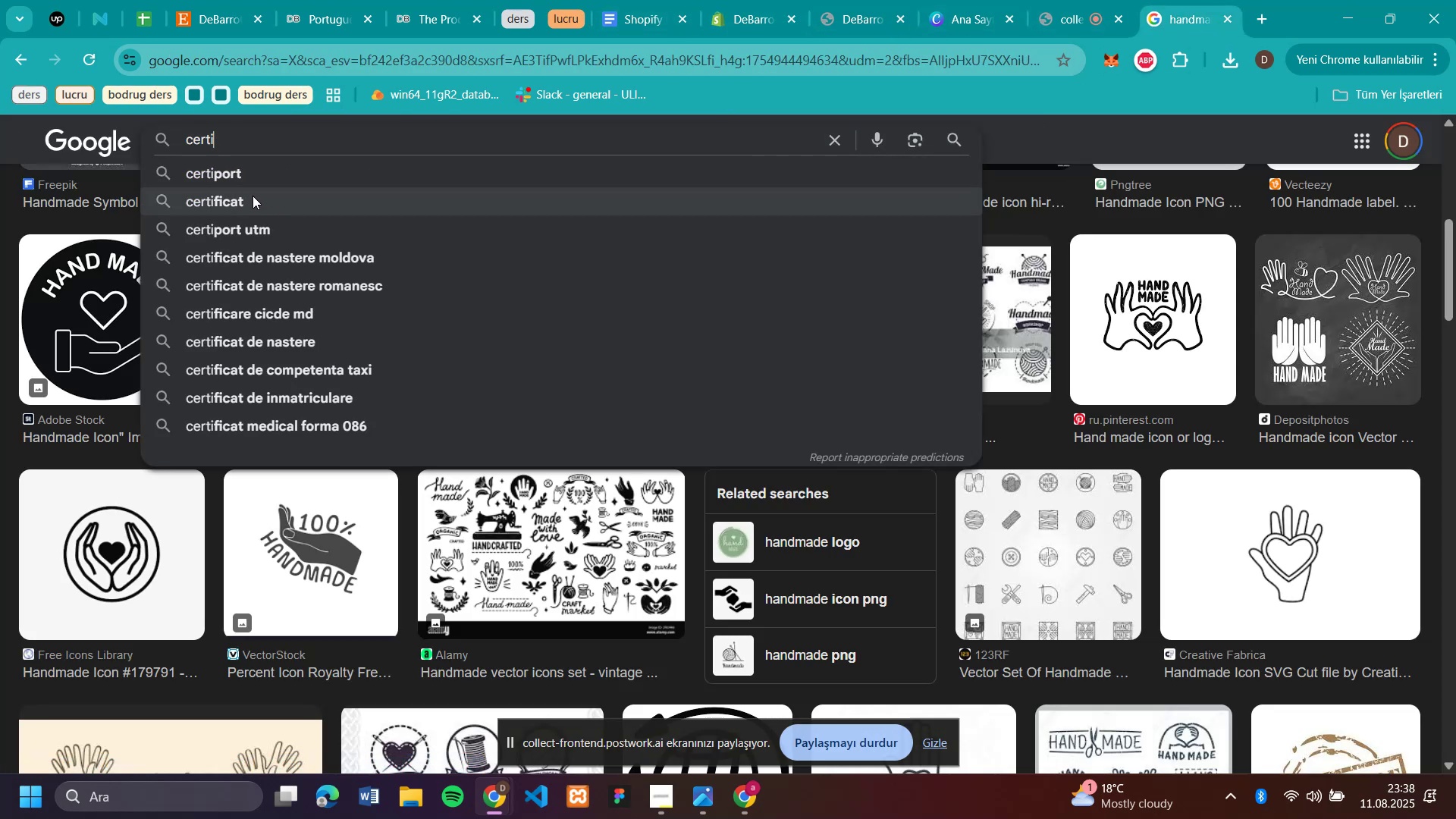 
left_click([253, 196])
 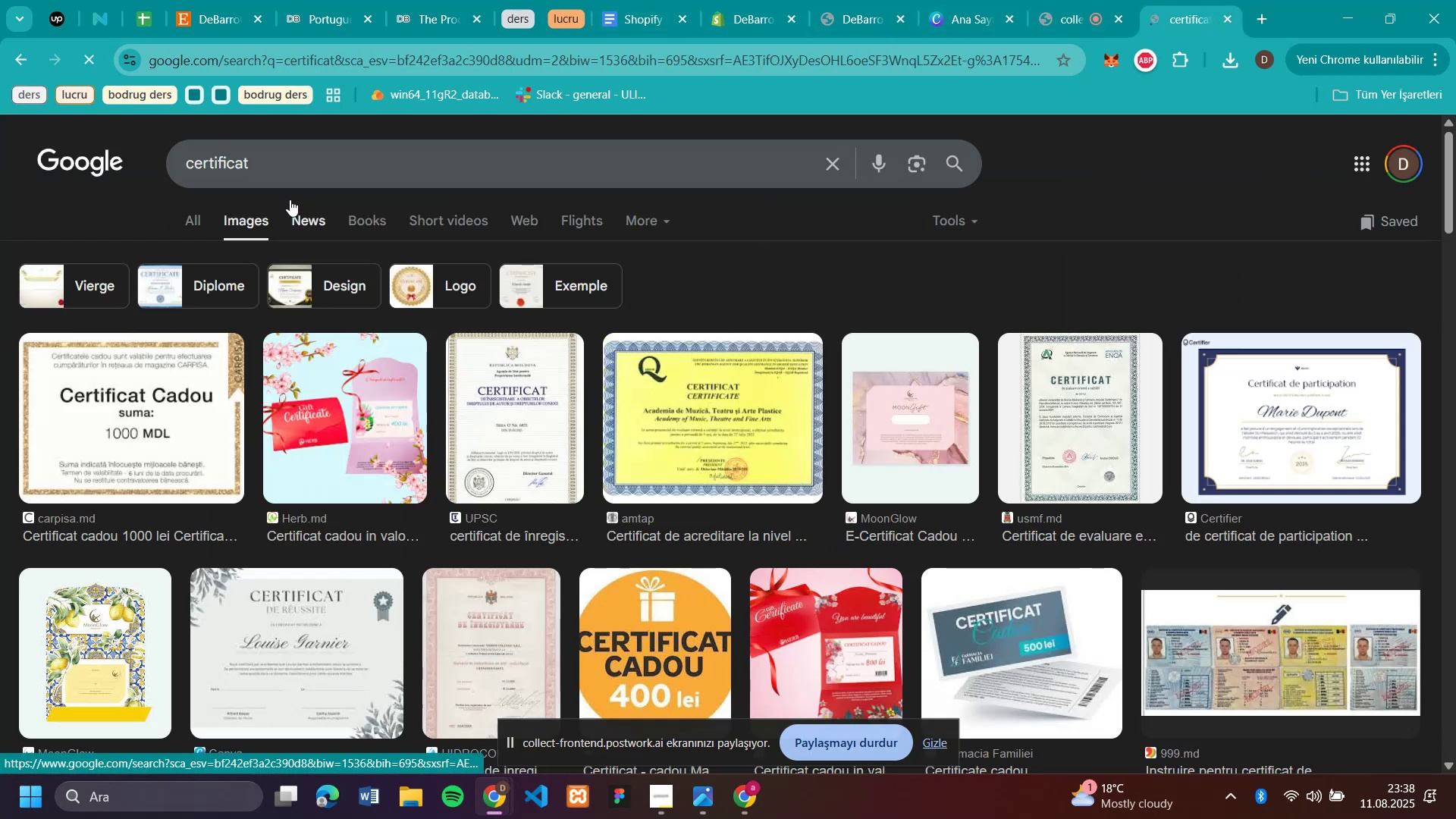 
scroll: coordinate [262, 180], scroll_direction: up, amount: 1.0
 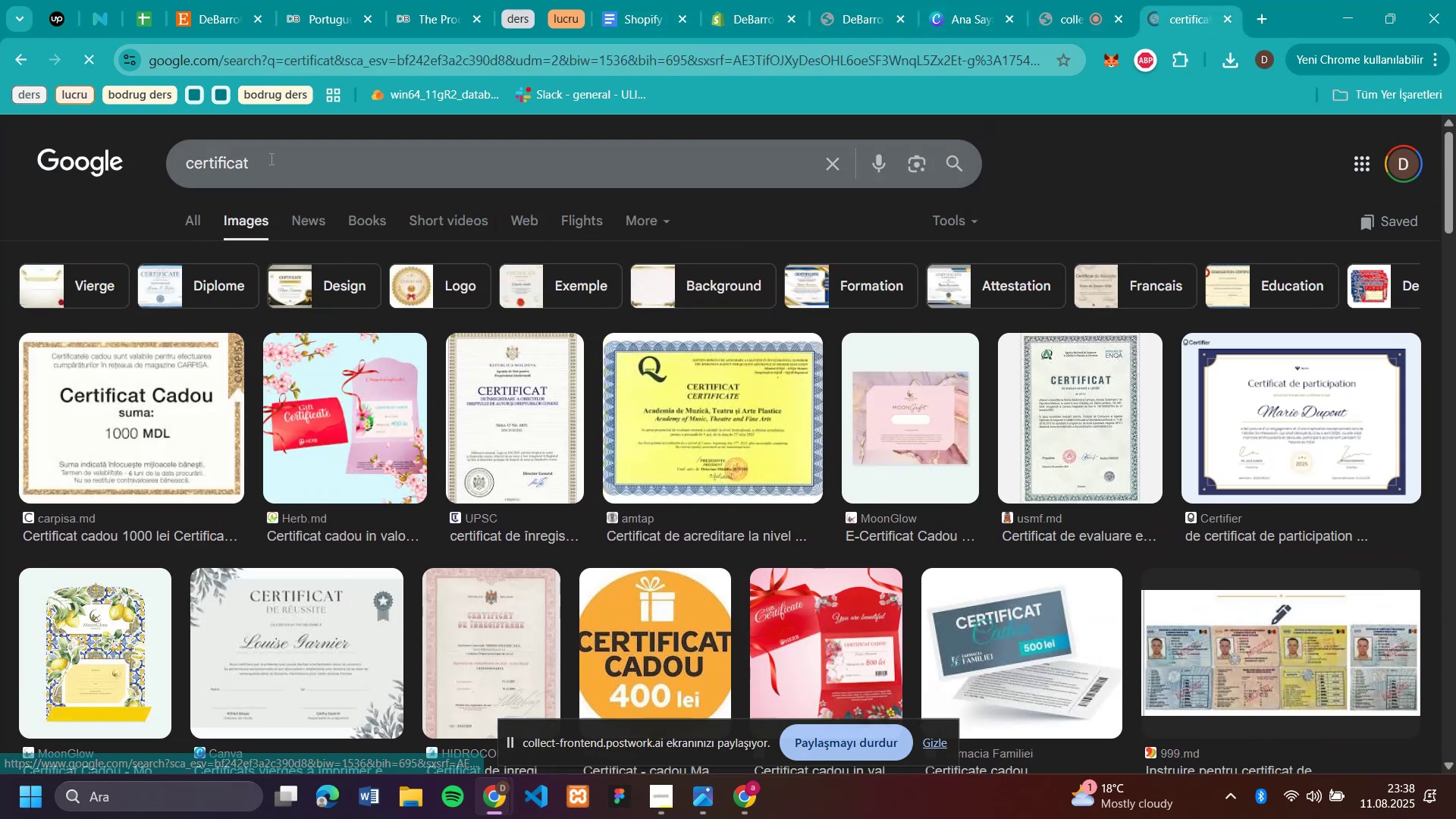 
left_click([270, 158])
 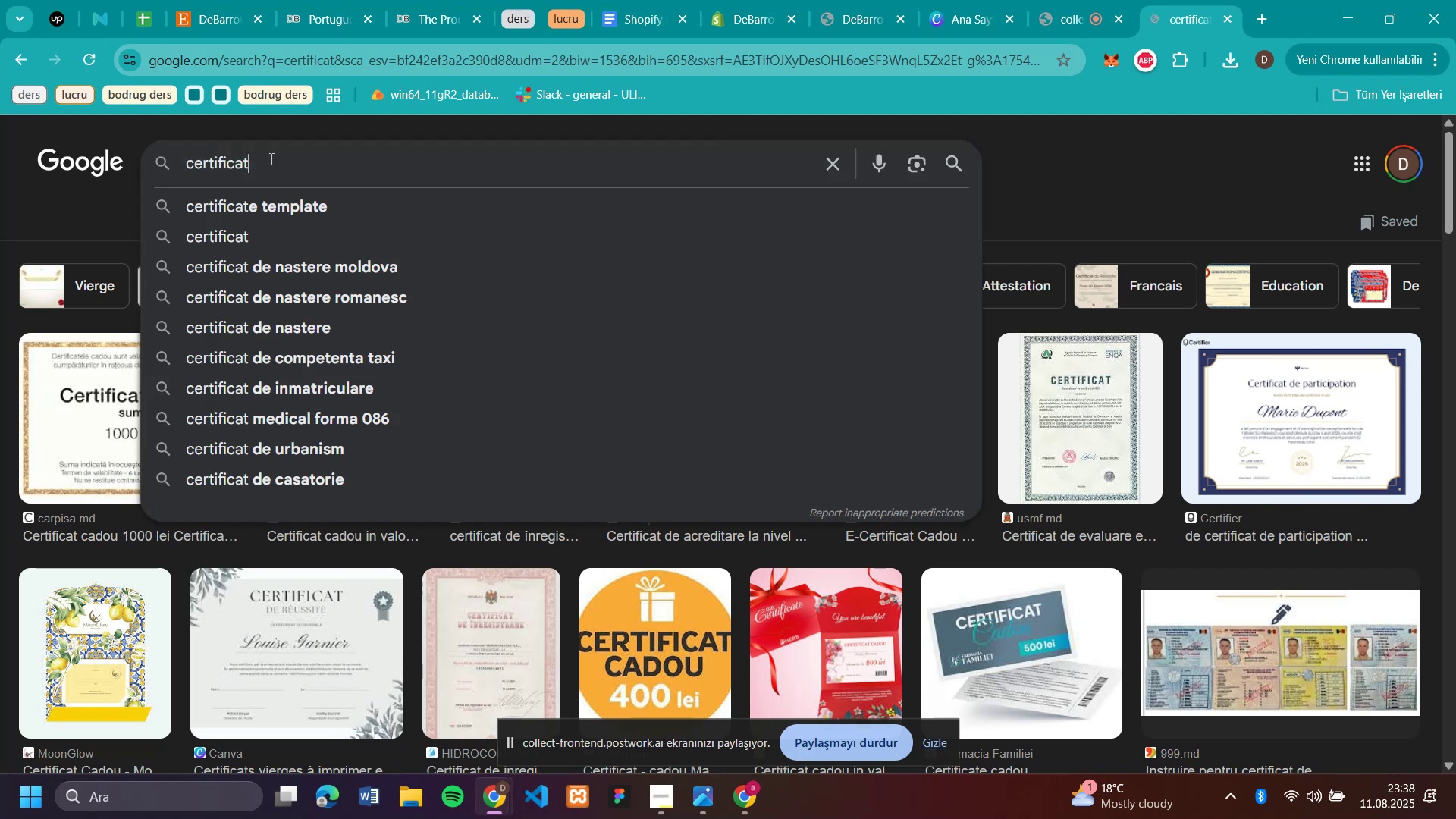 
type( sembol)
 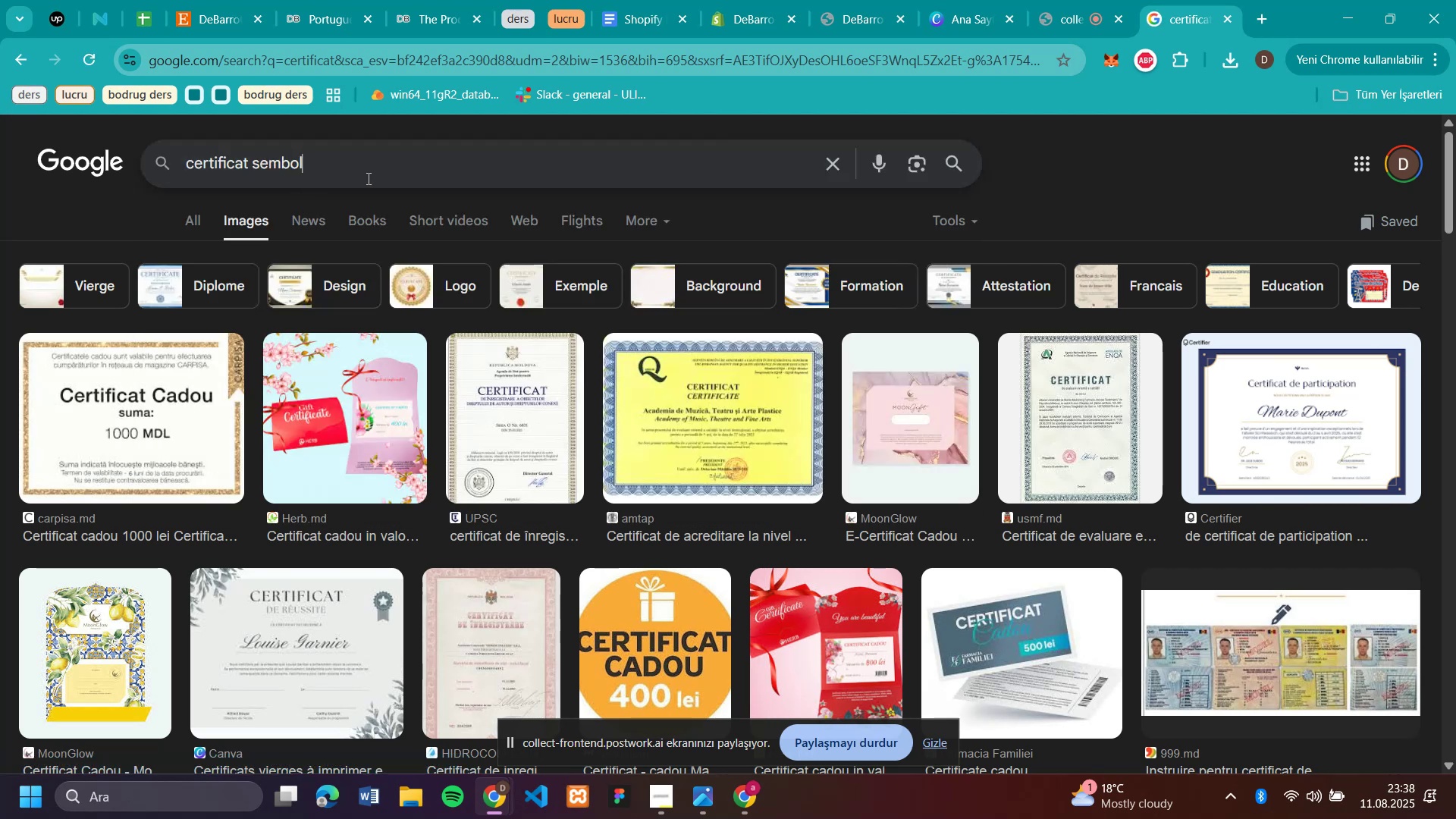 
key(Enter)
 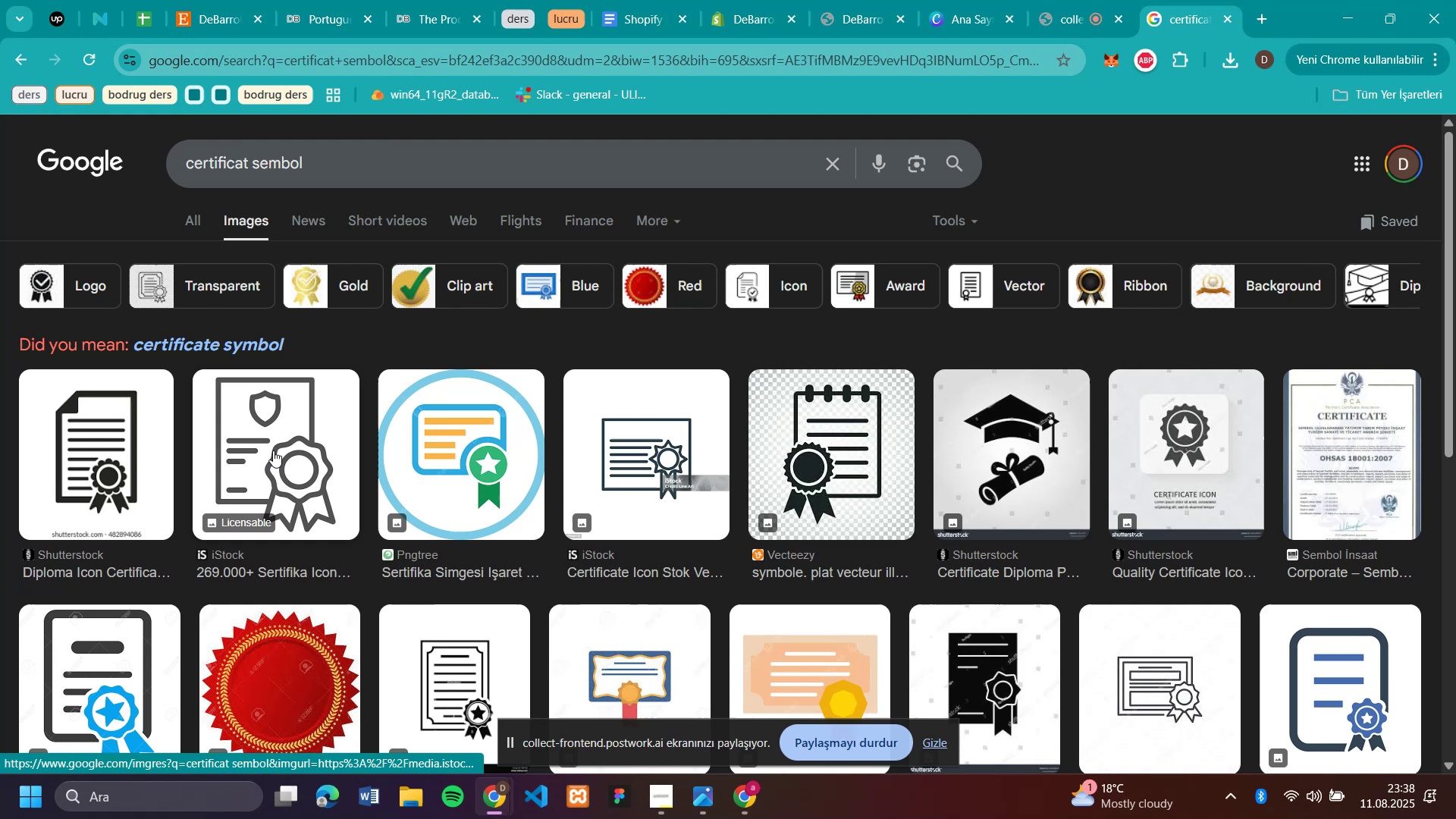 
wait(5.39)
 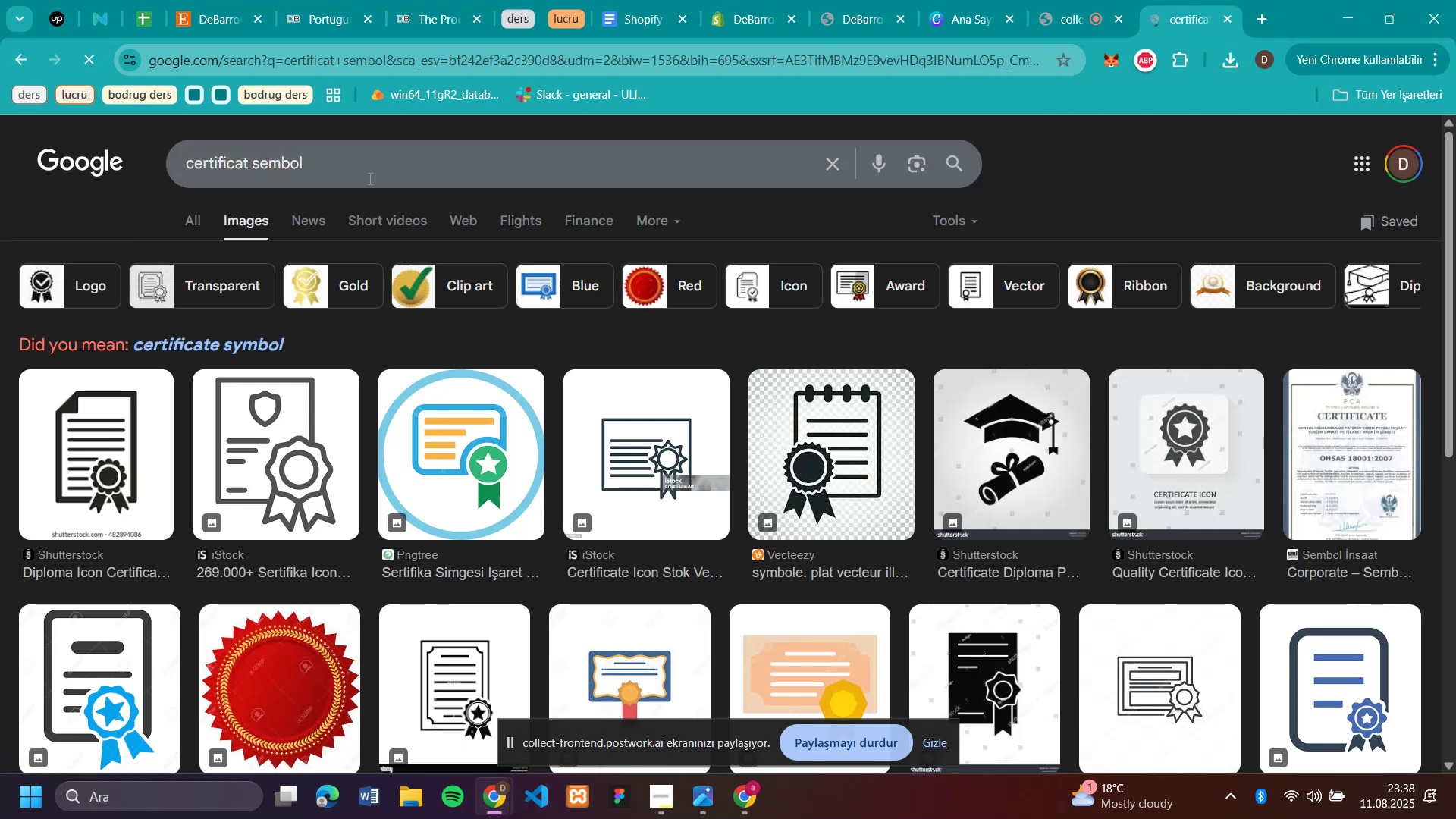 
left_click([273, 450])
 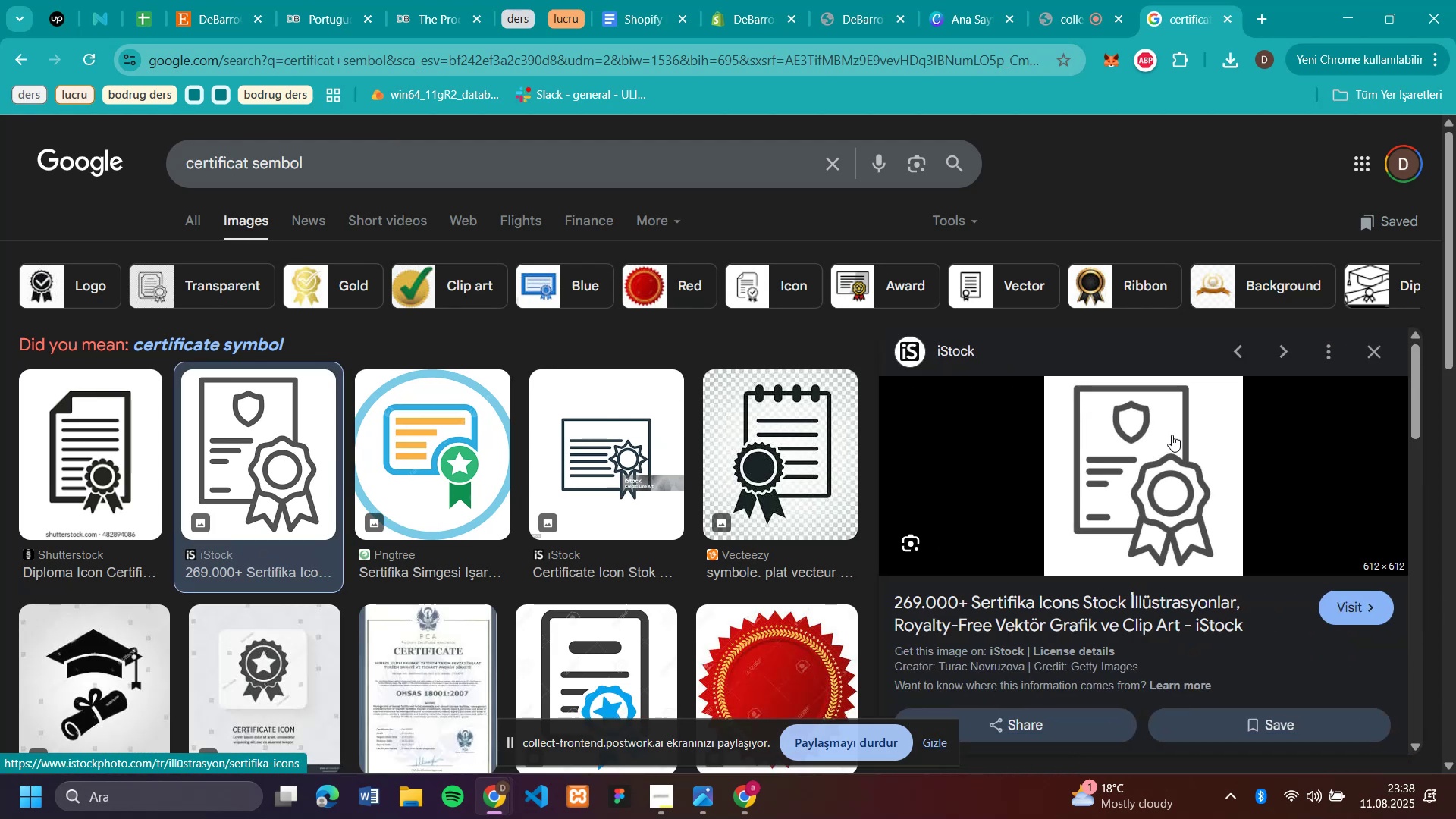 
right_click([1157, 429])
 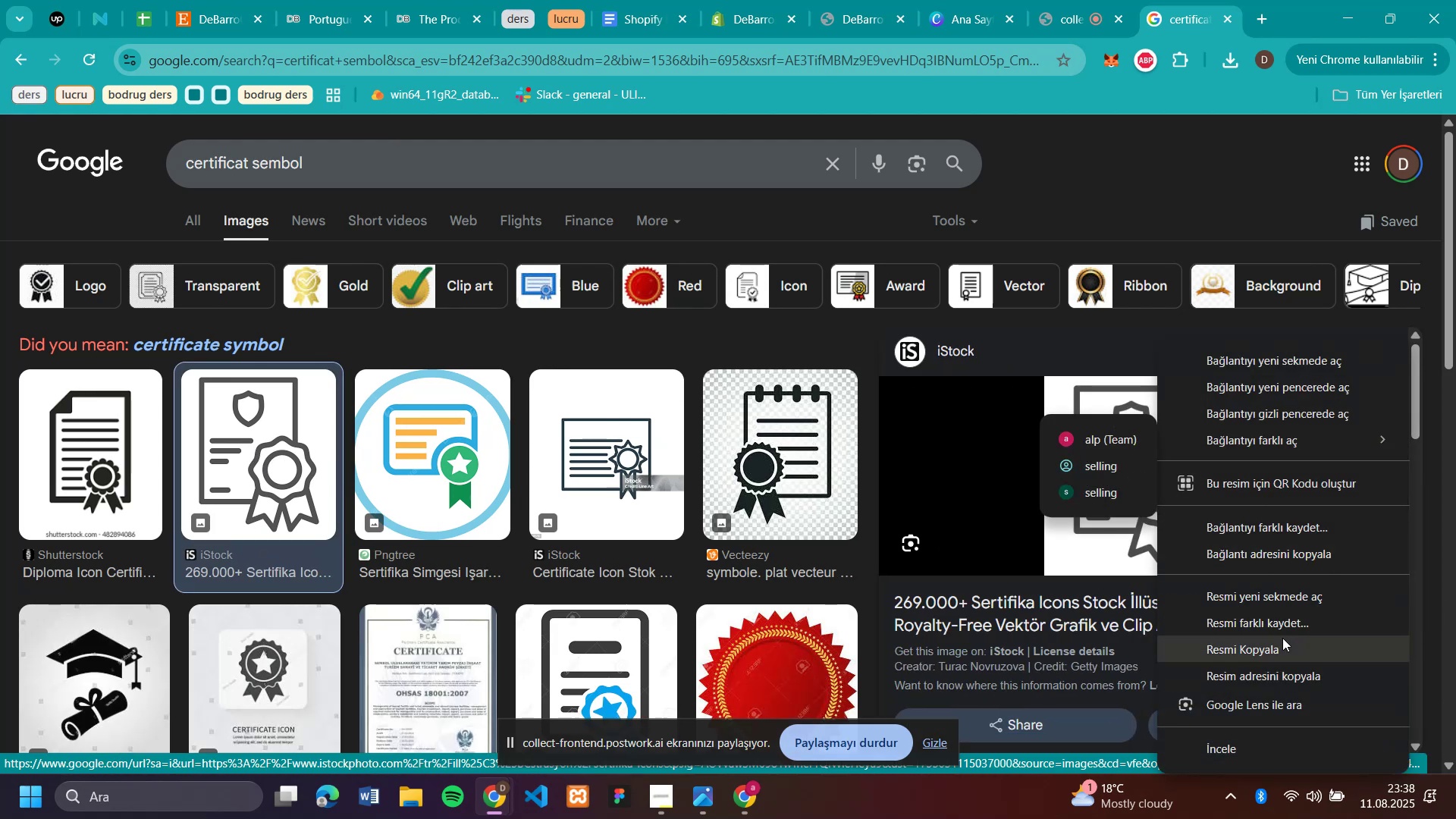 
left_click([1273, 618])
 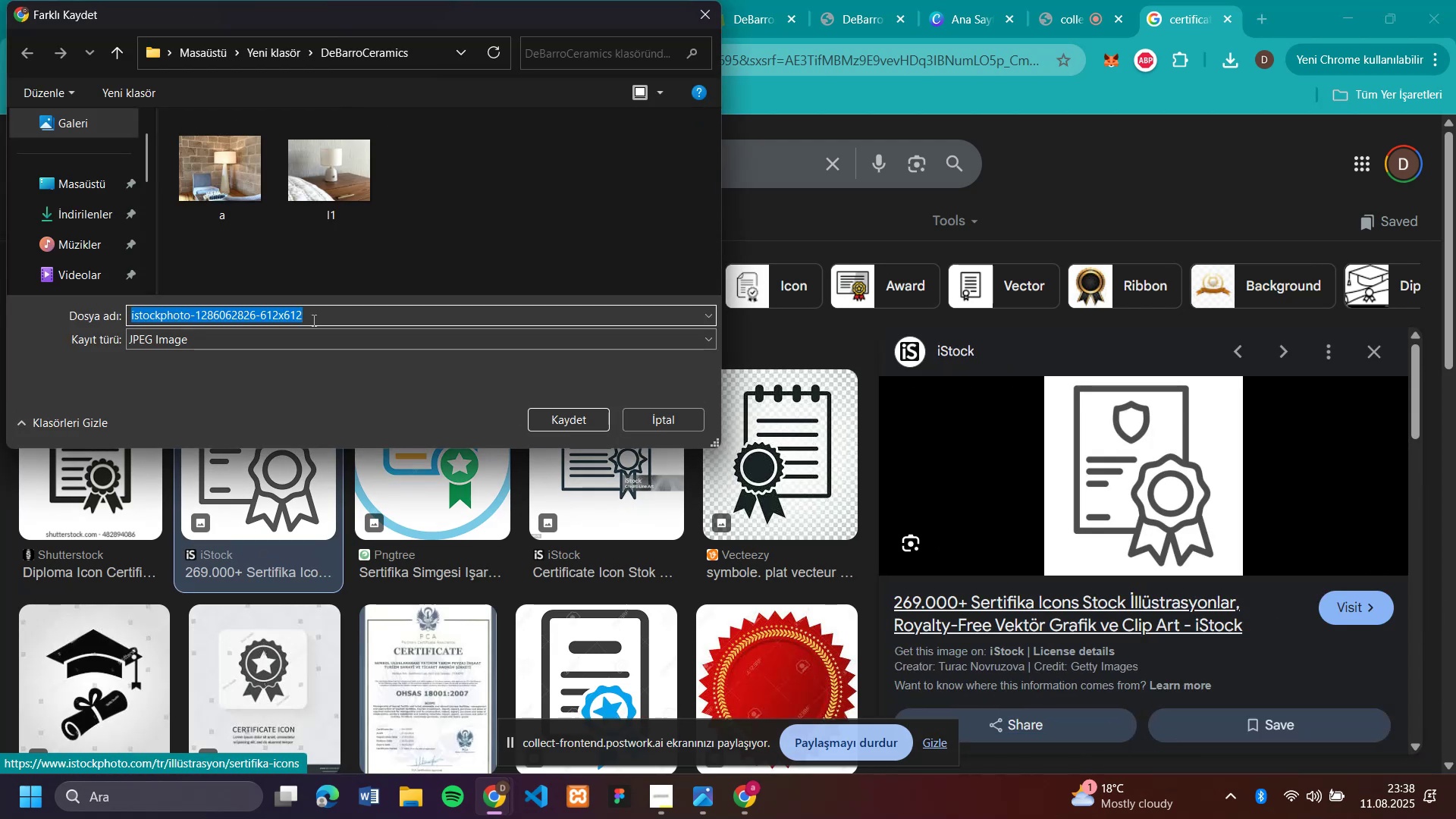 
type(cert'f'ca)
 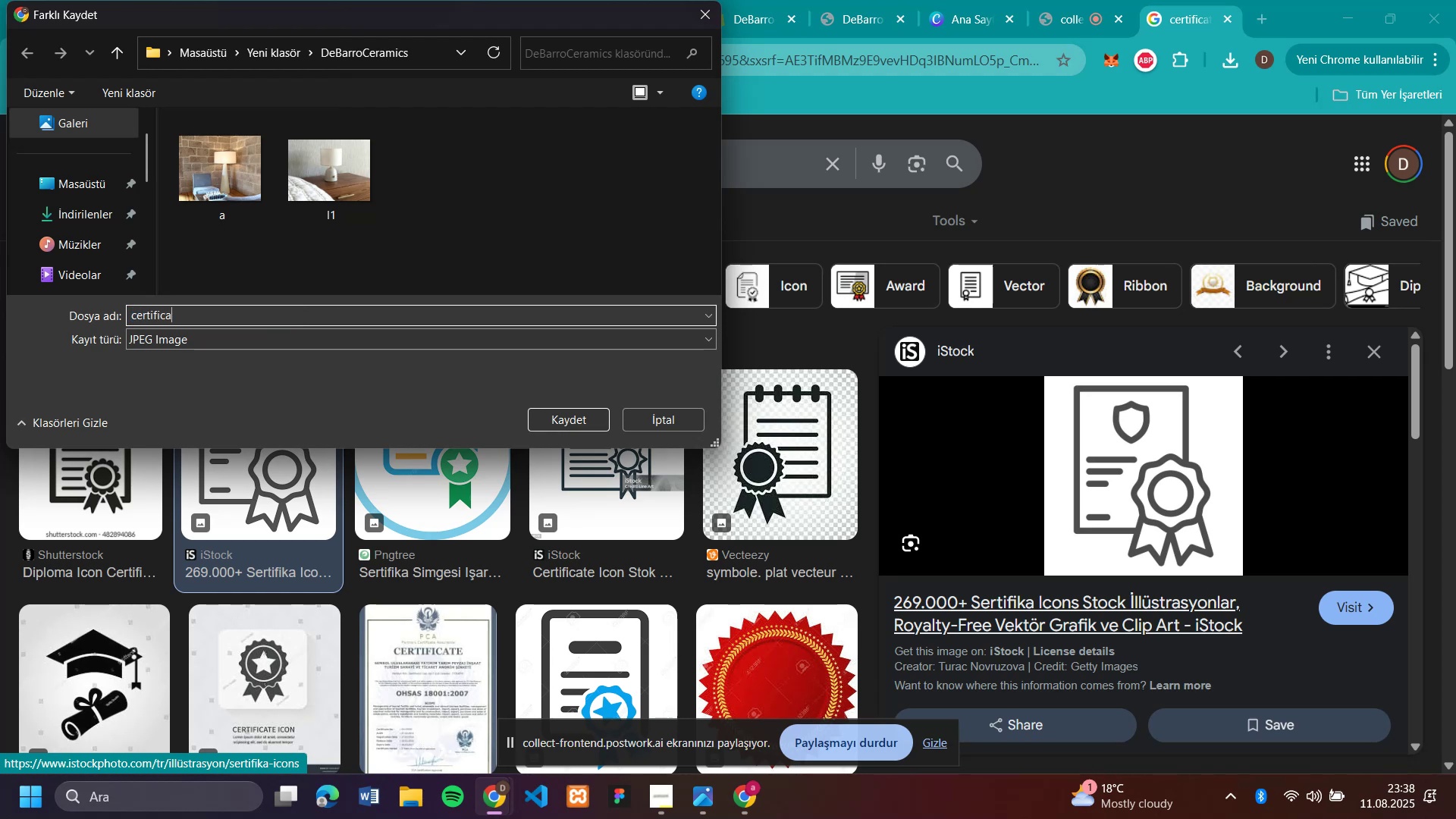 
key(Enter)
 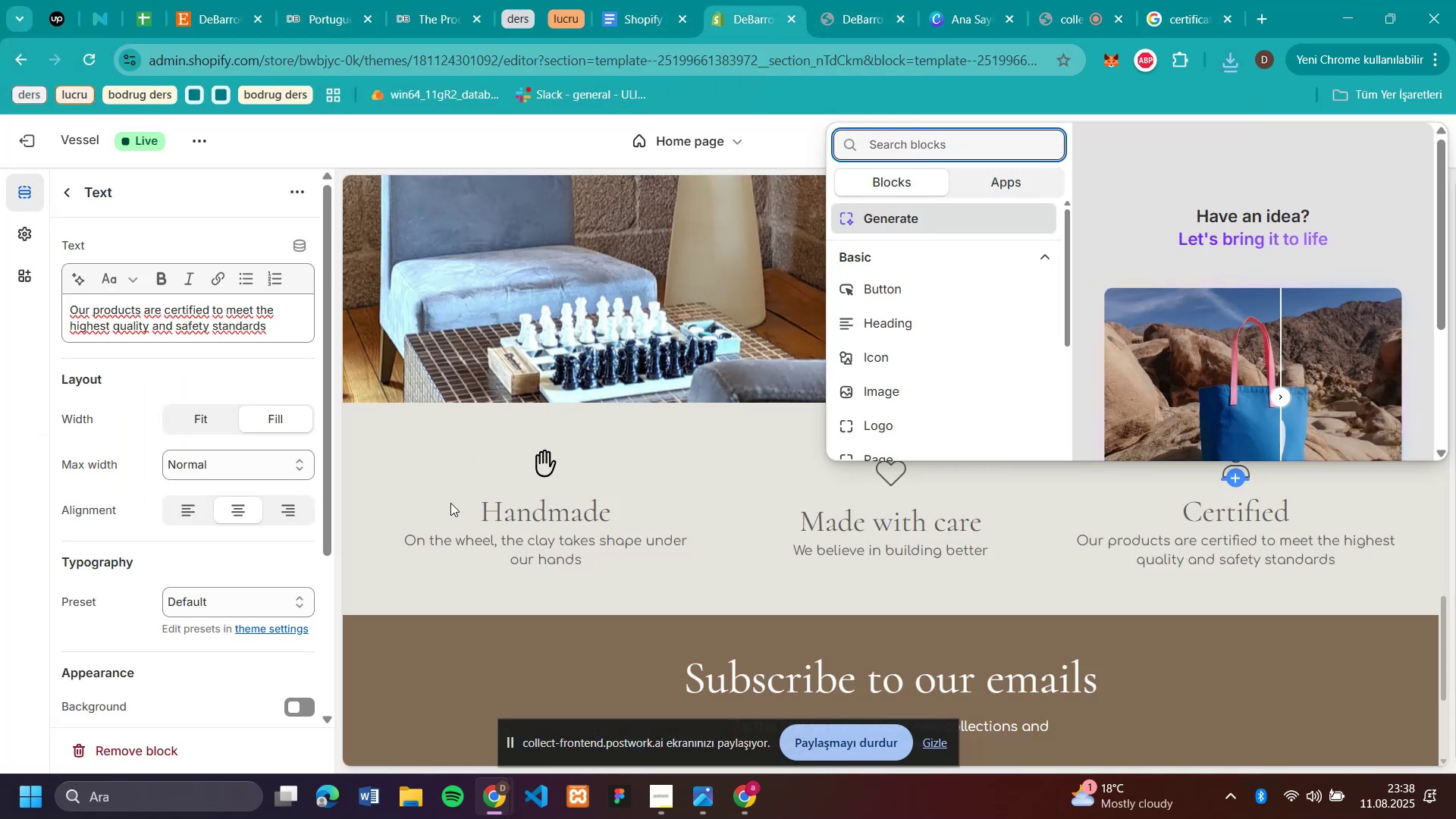 
wait(6.47)
 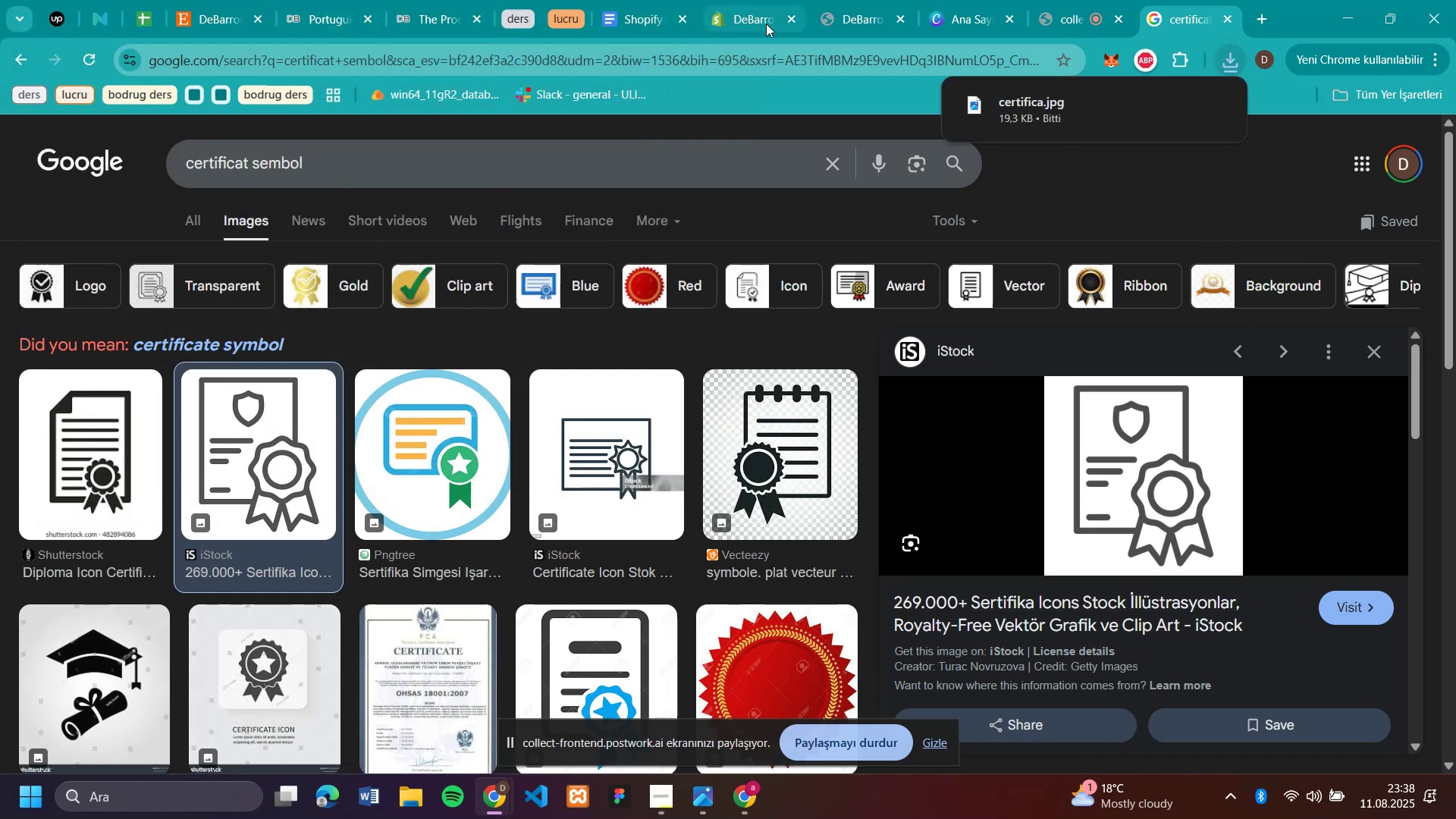 
left_click([1260, 494])
 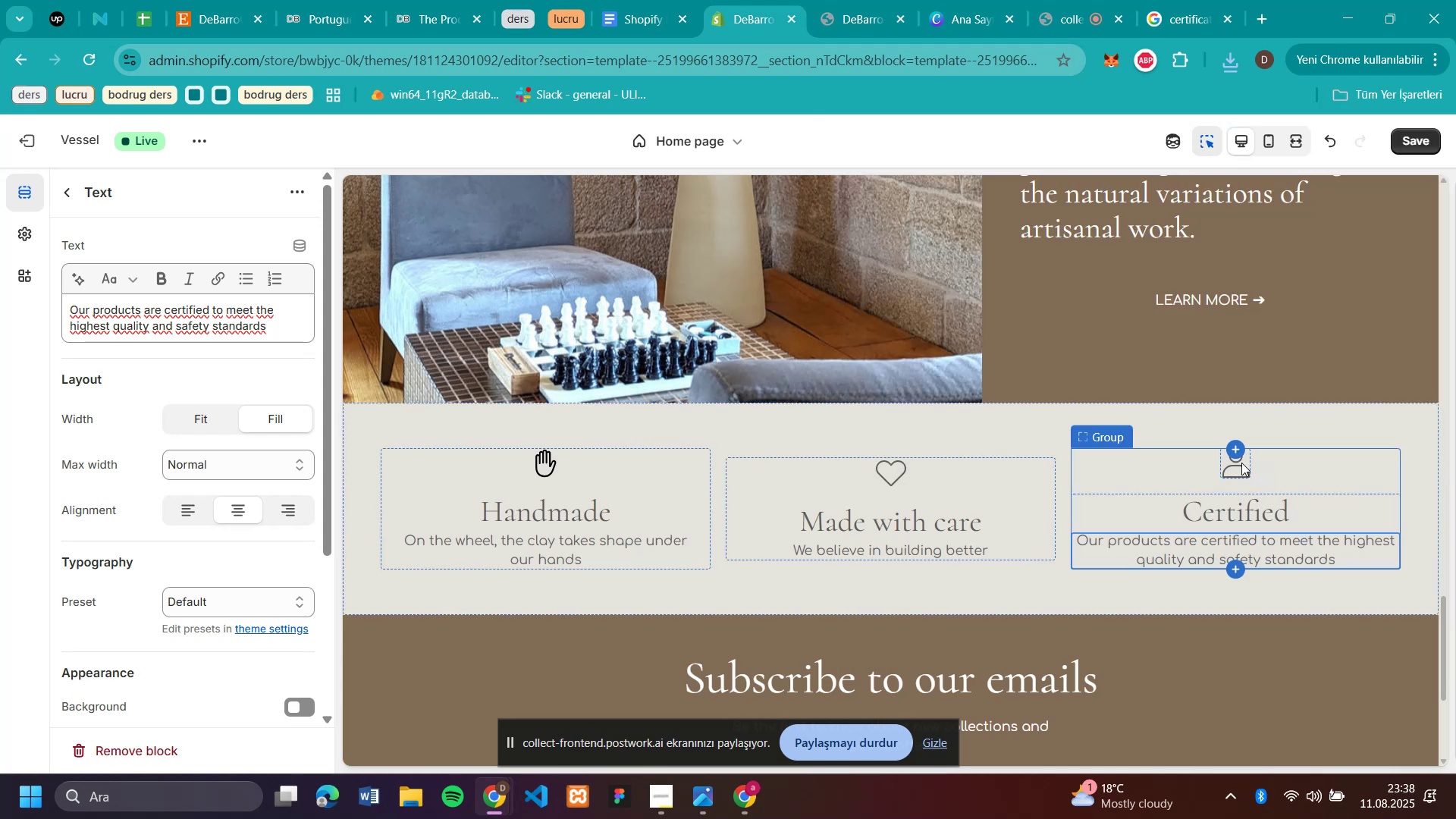 
left_click([1241, 463])
 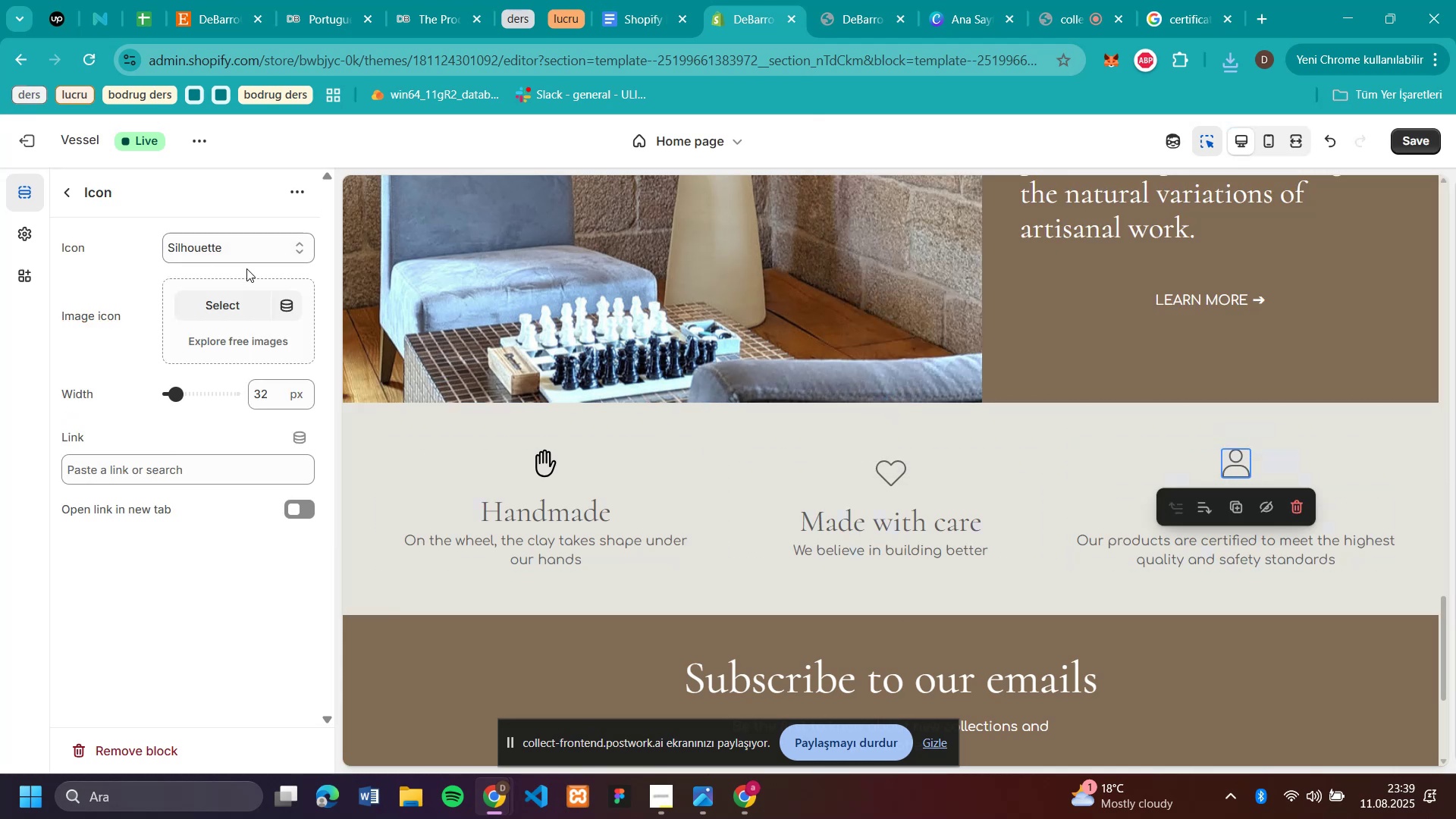 
left_click([228, 305])
 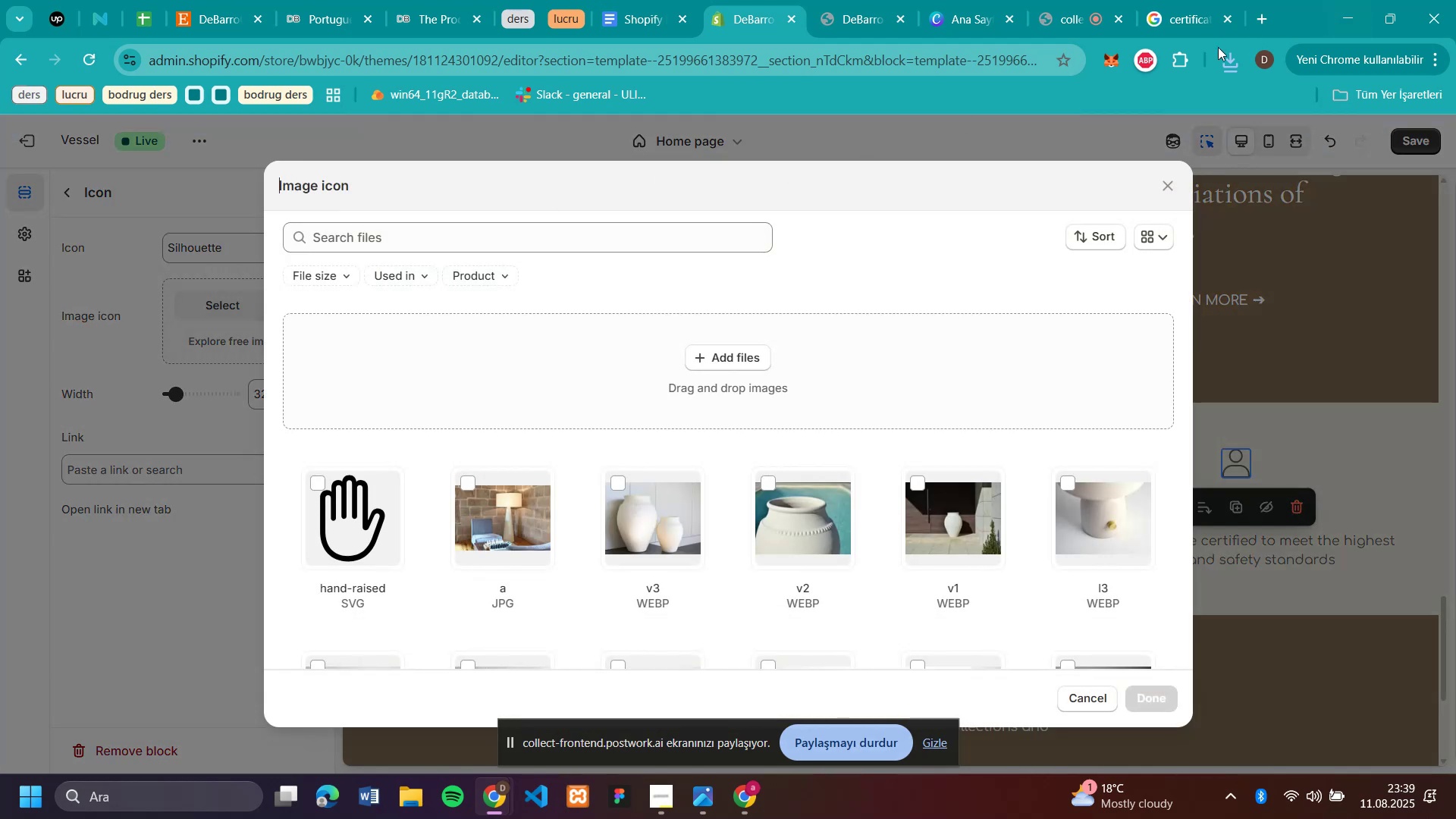 
left_click([1216, 69])
 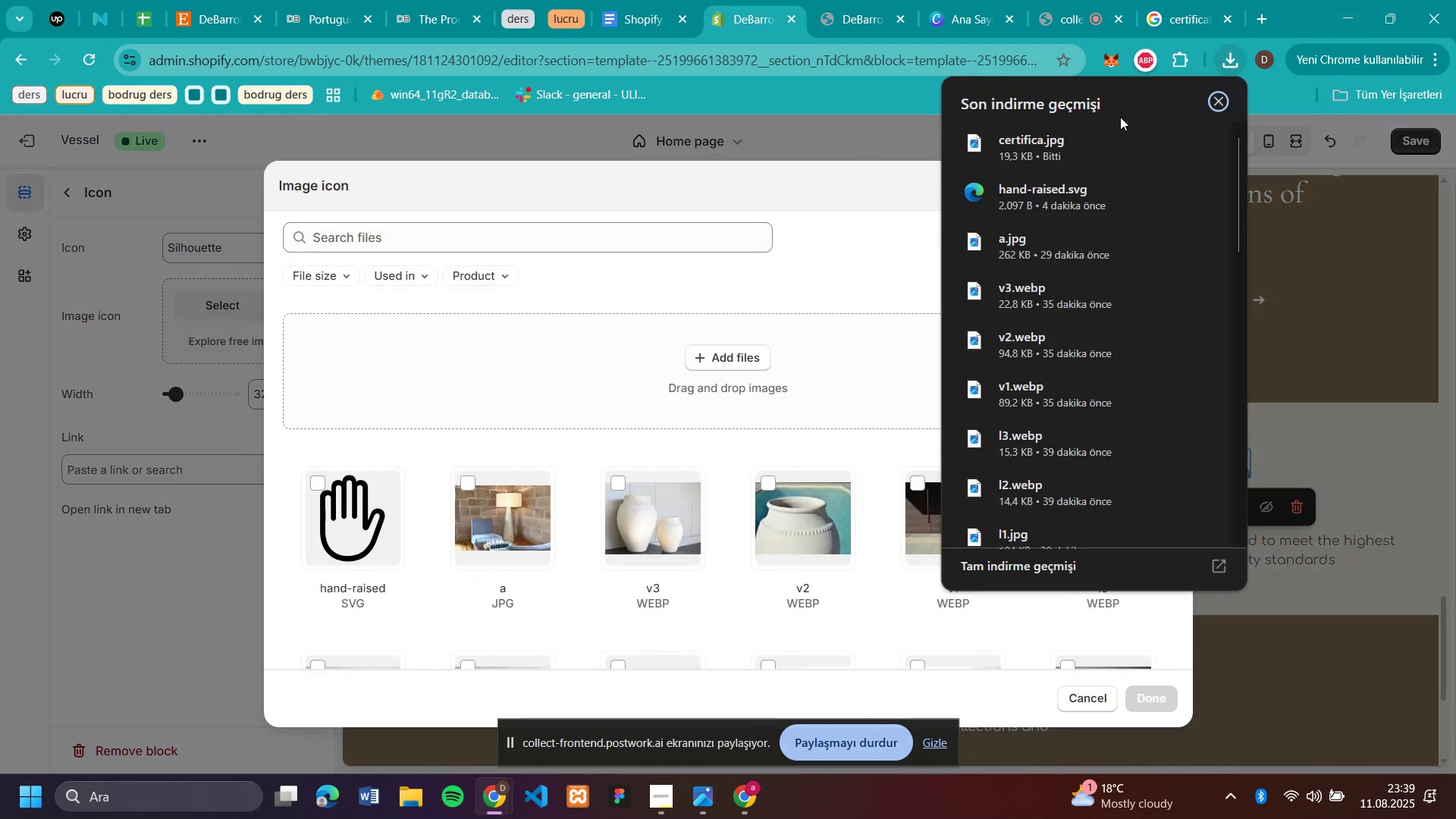 
left_click_drag(start_coordinate=[1076, 144], to_coordinate=[505, 469])
 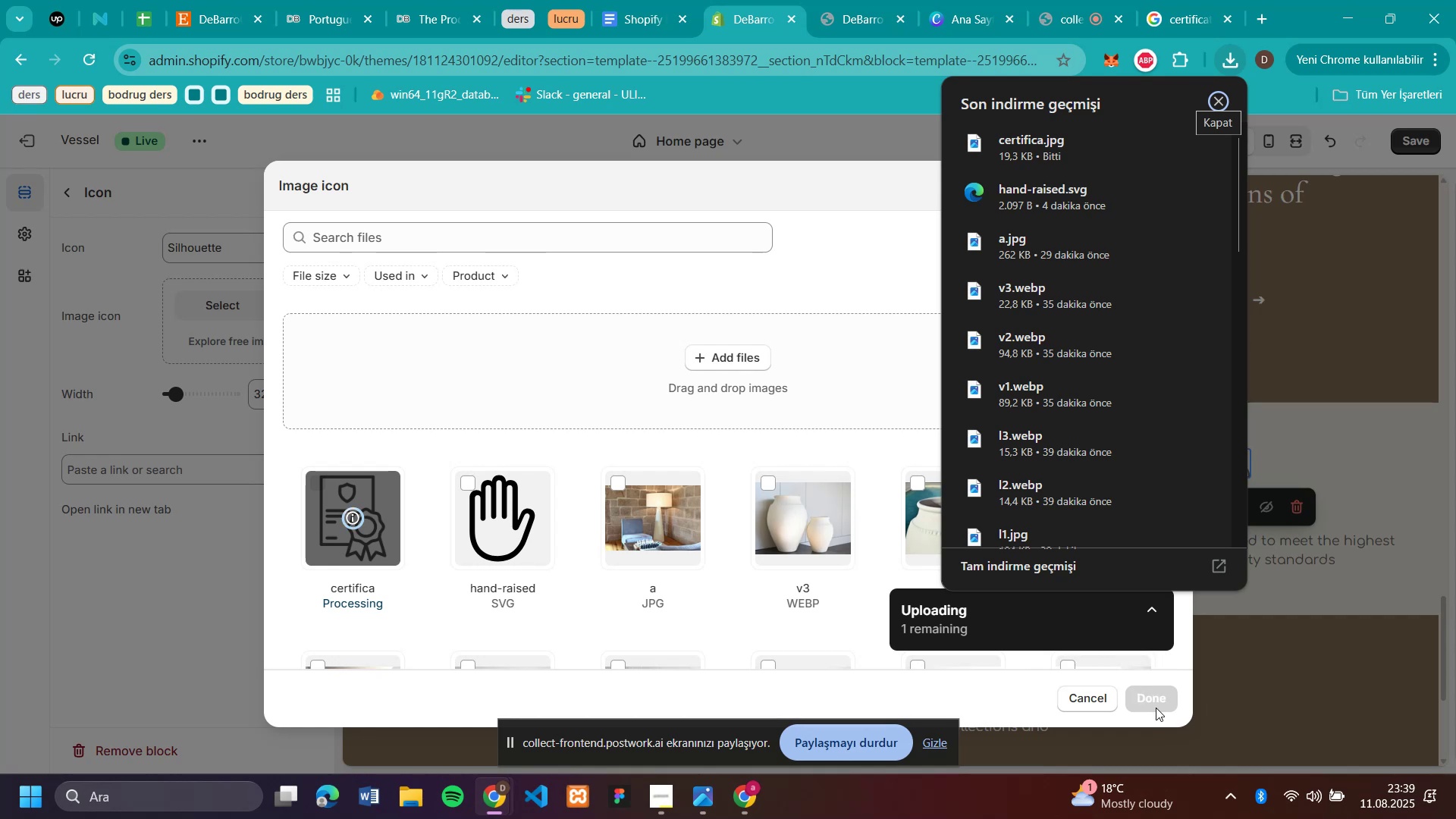 
wait(5.55)
 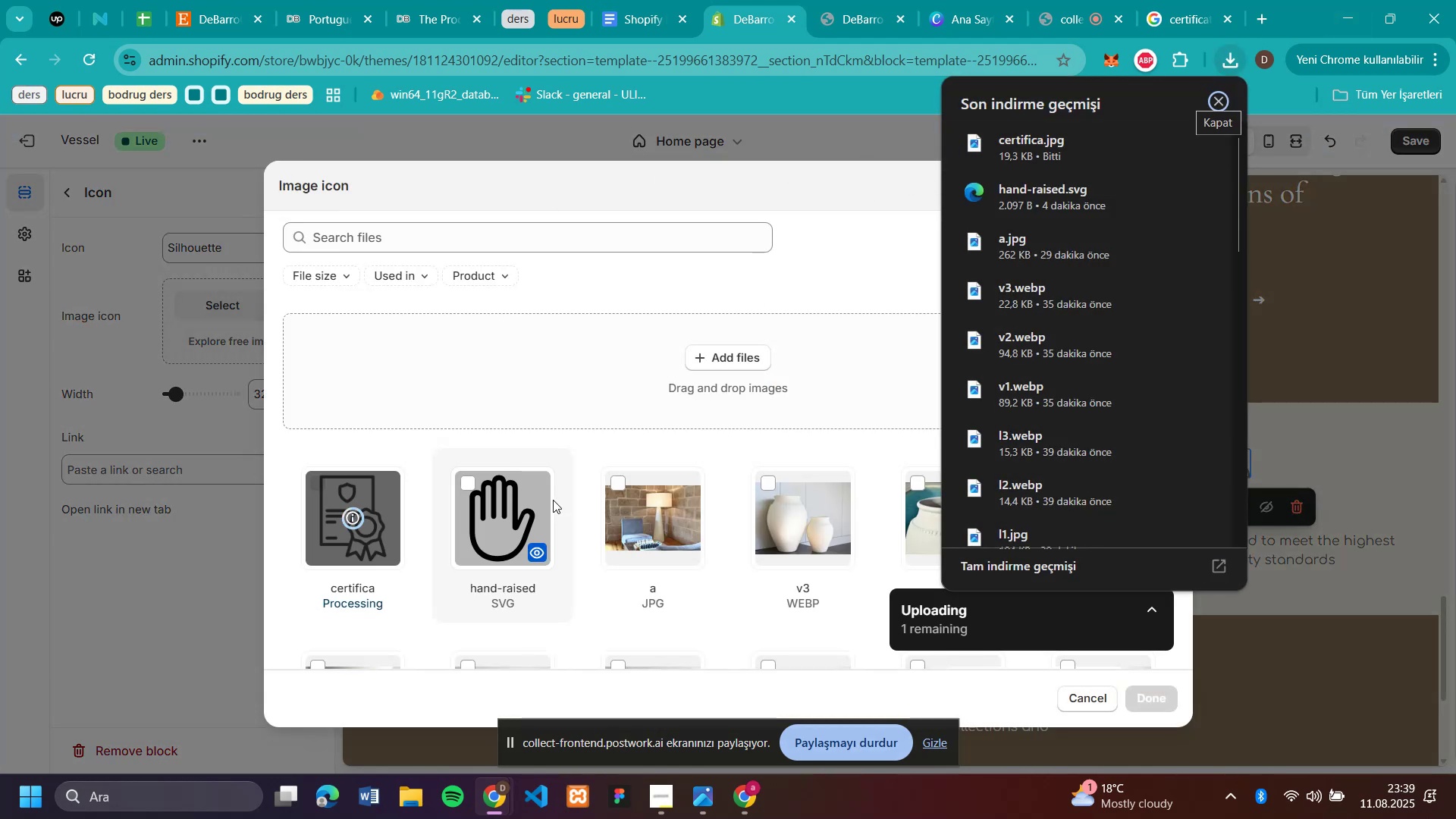 
left_click([1151, 700])
 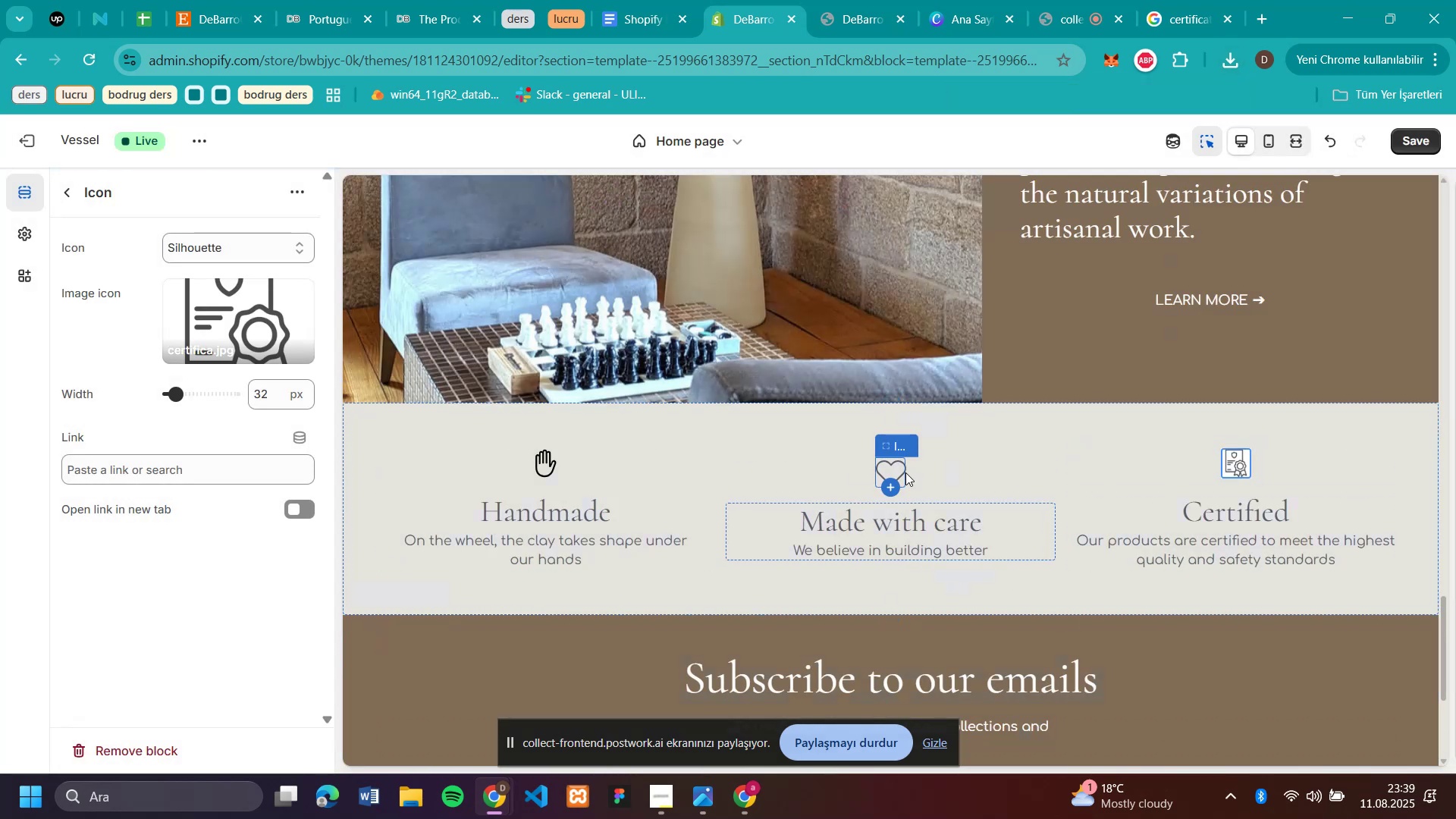 
wait(10.5)
 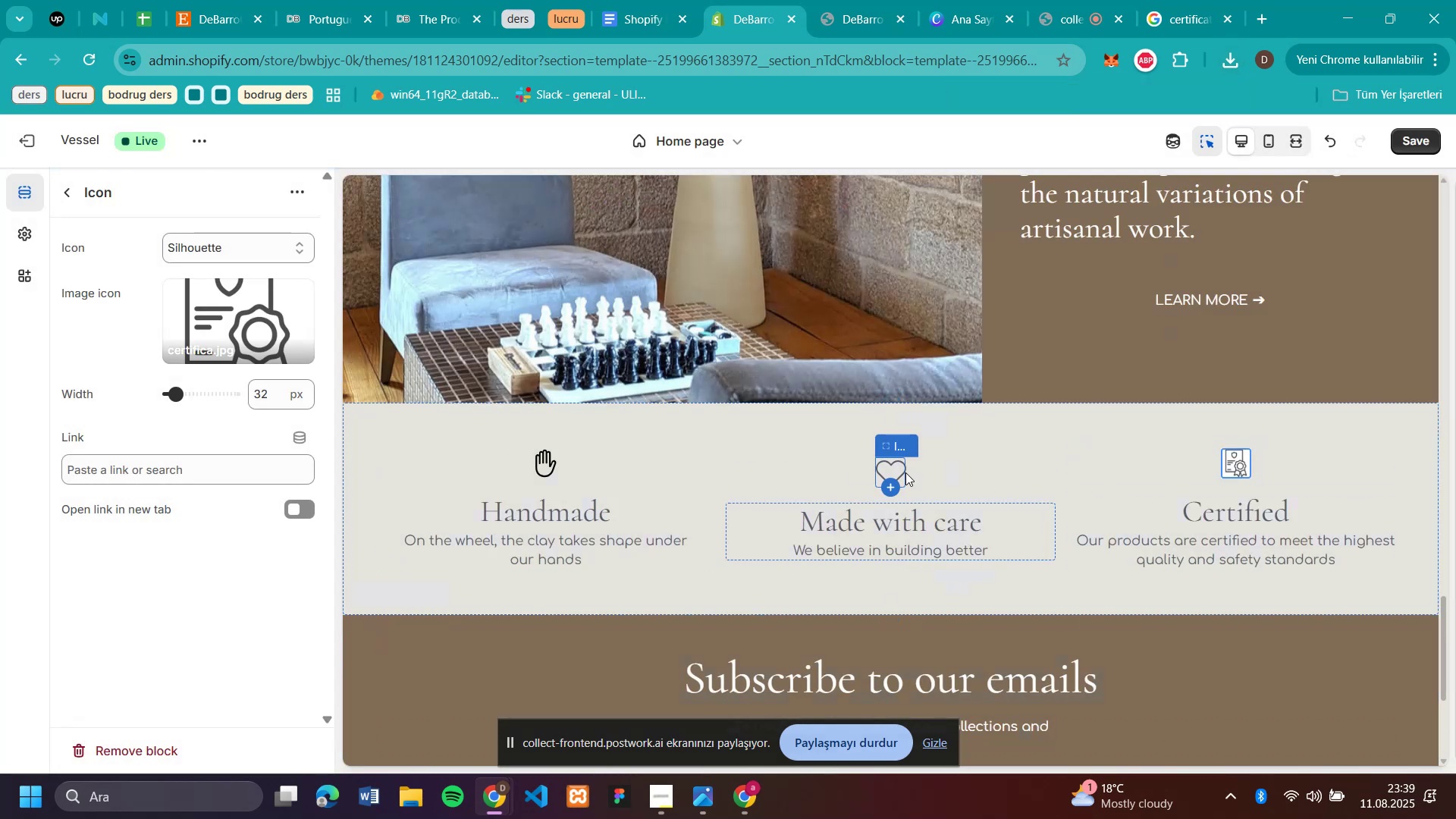 
left_click([318, 19])
 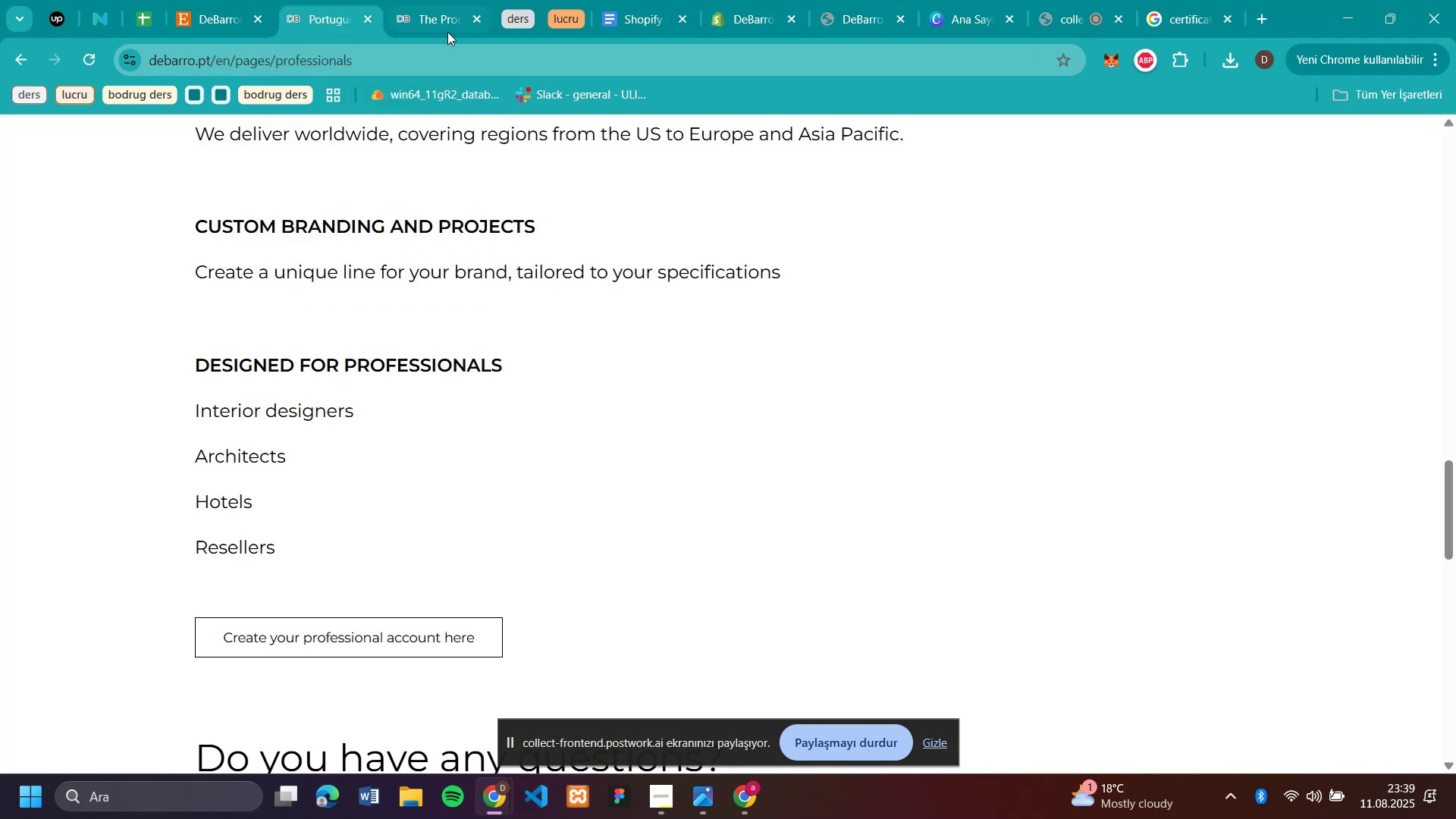 
left_click([404, 24])
 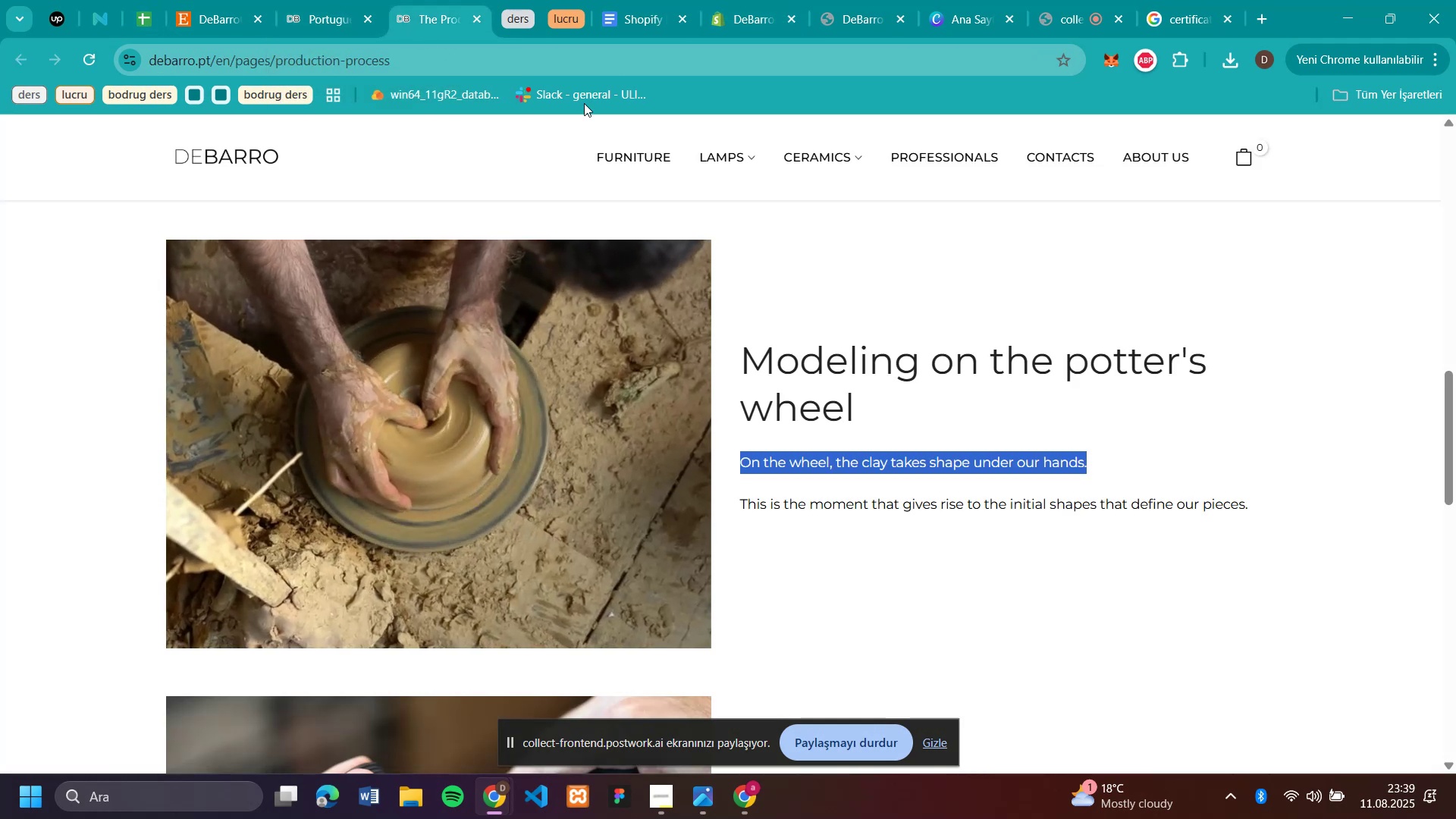 
scroll: coordinate [1116, 315], scroll_direction: down, amount: 7.0
 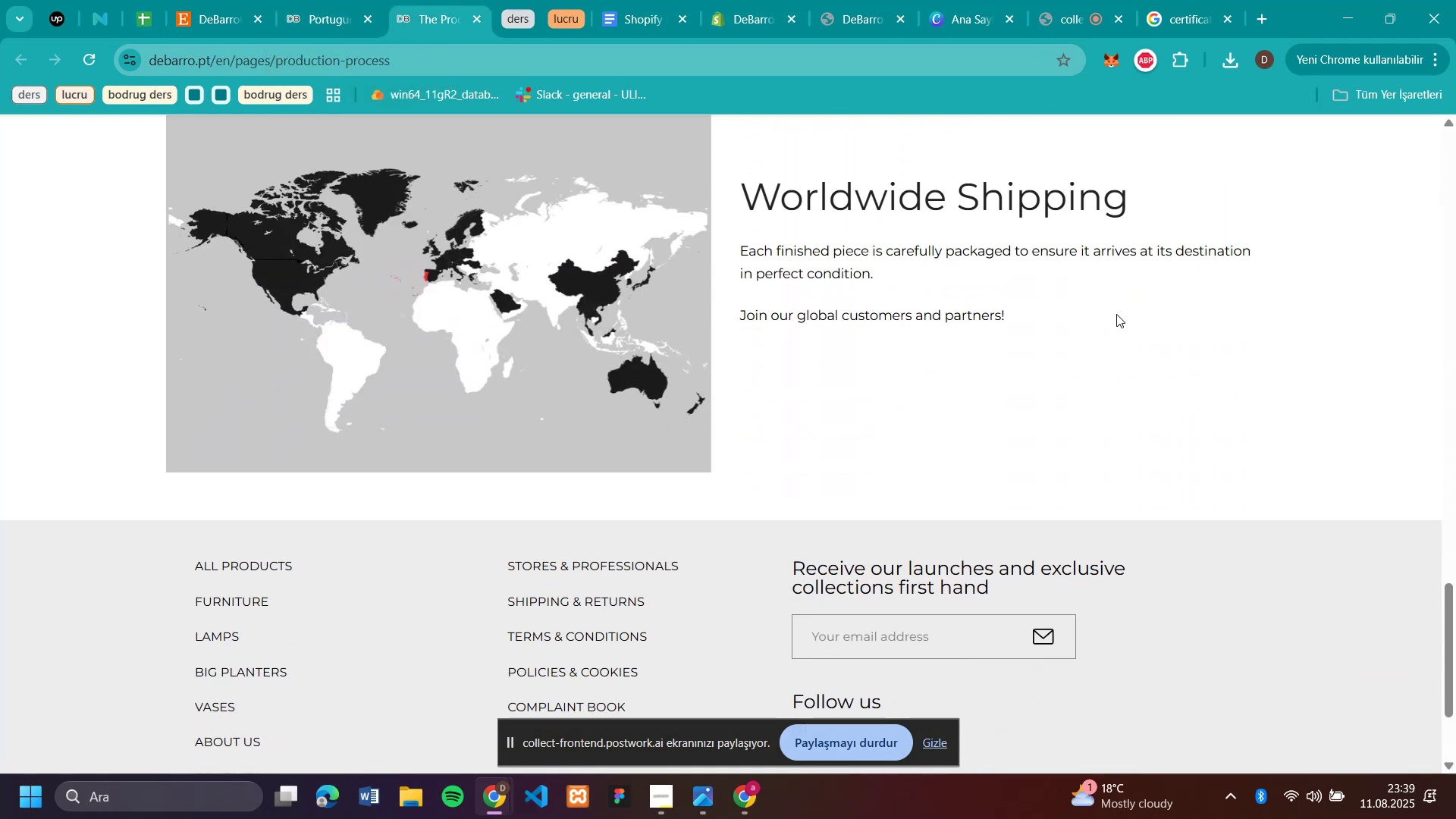 
scroll: coordinate [1119, 311], scroll_direction: up, amount: 23.0
 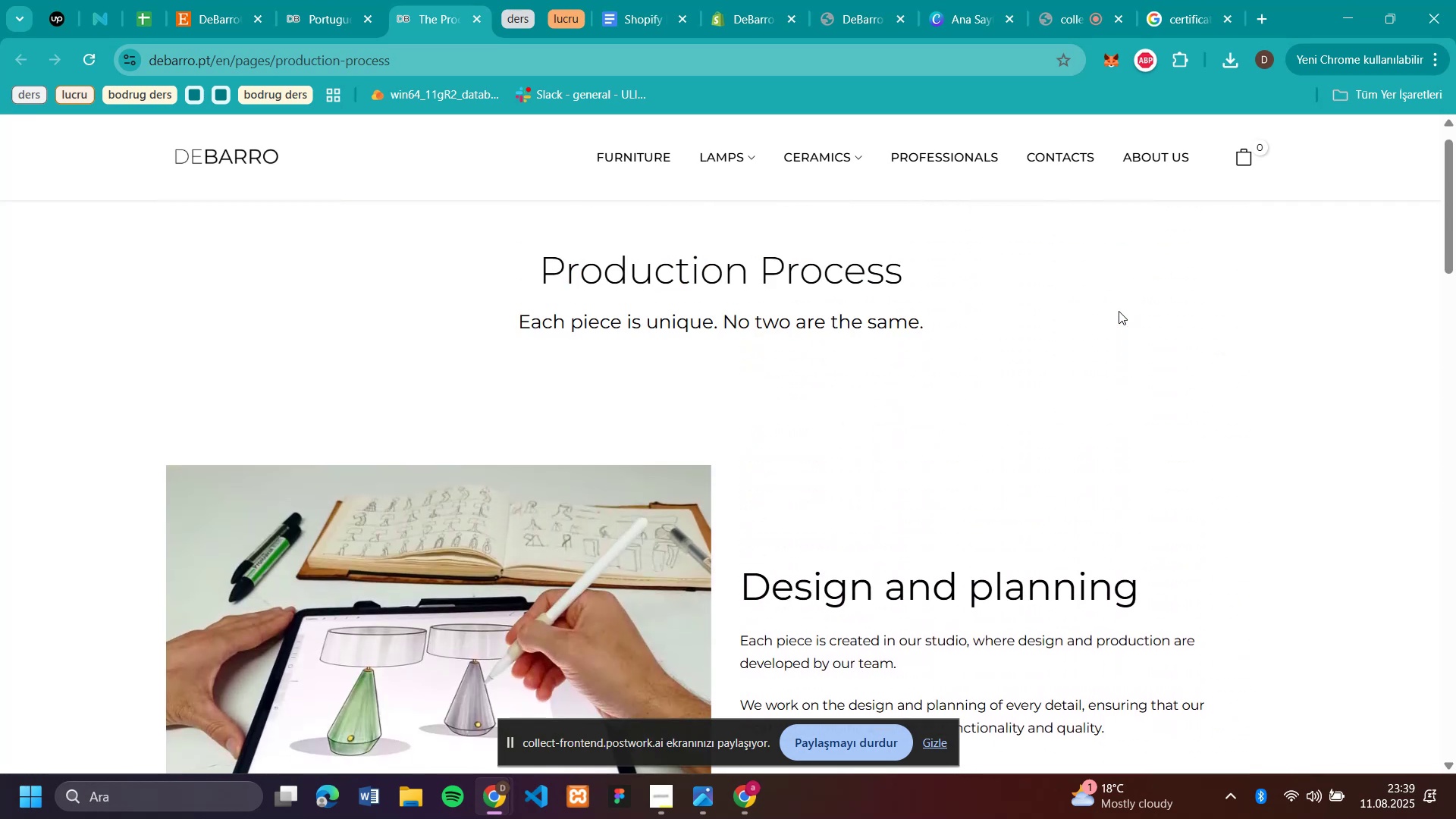 
scroll: coordinate [1119, 311], scroll_direction: down, amount: 1.0
 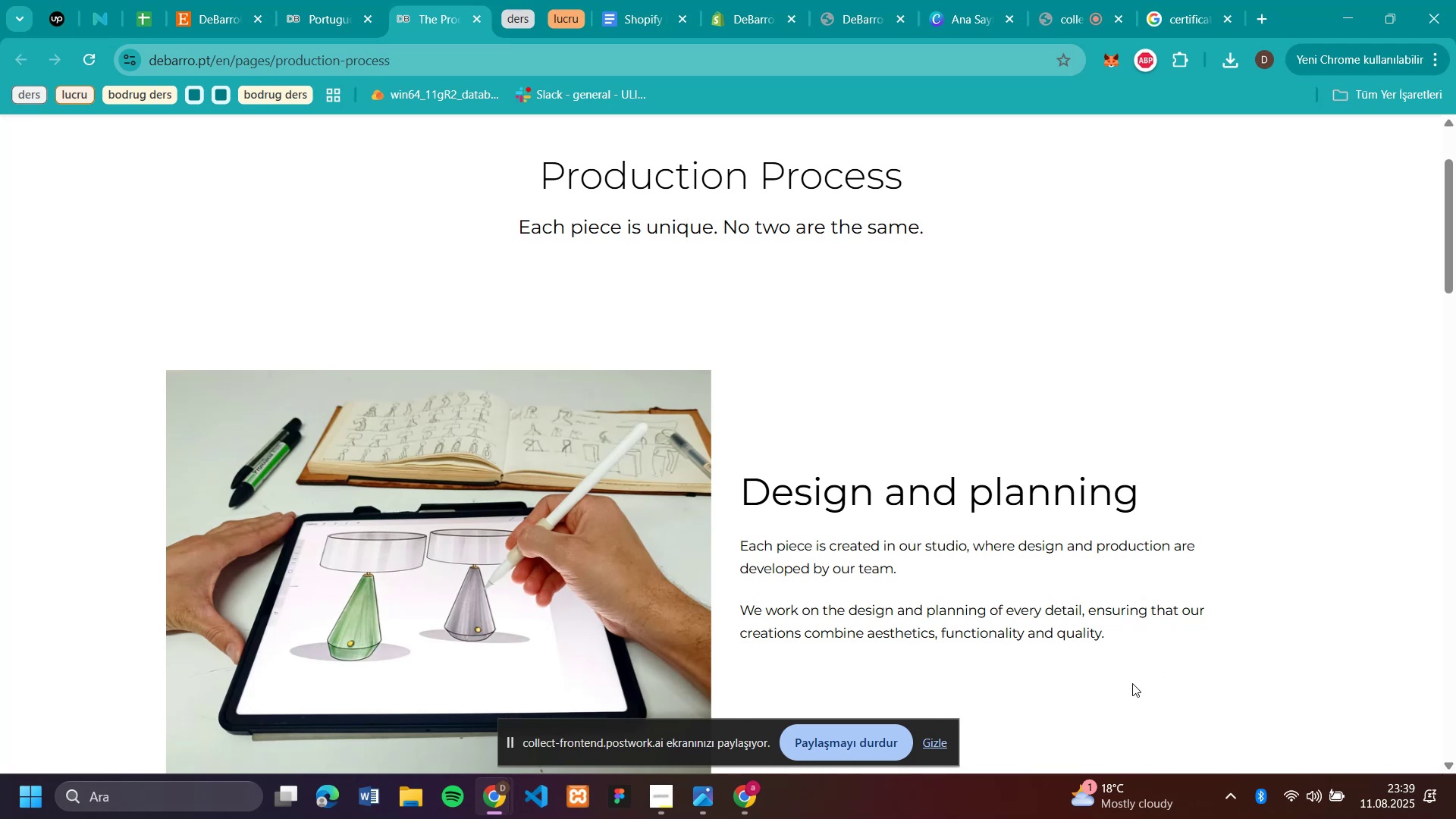 
wait(14.3)
 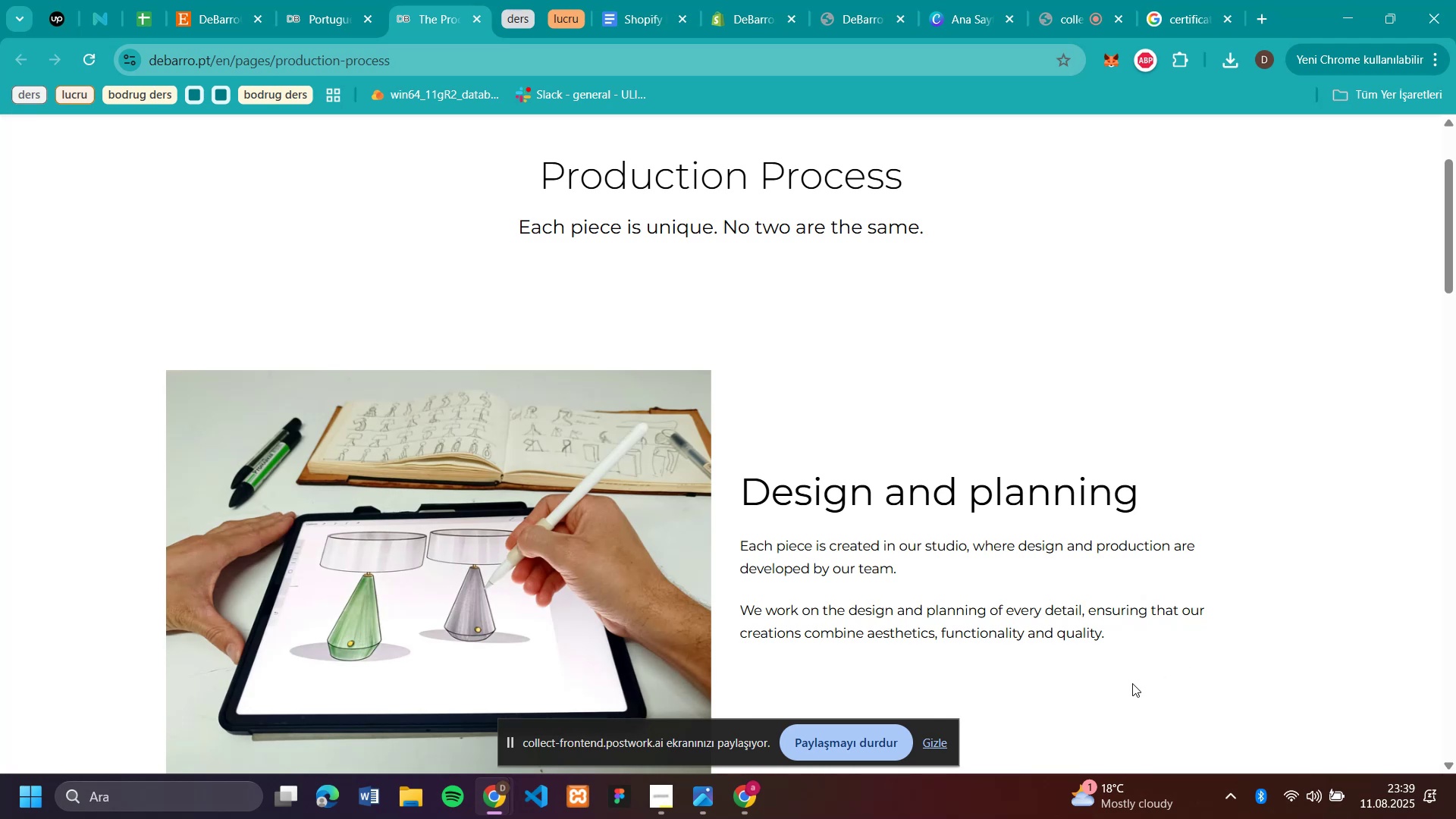 
left_click_drag(start_coordinate=[1154, 487], to_coordinate=[730, 504])
 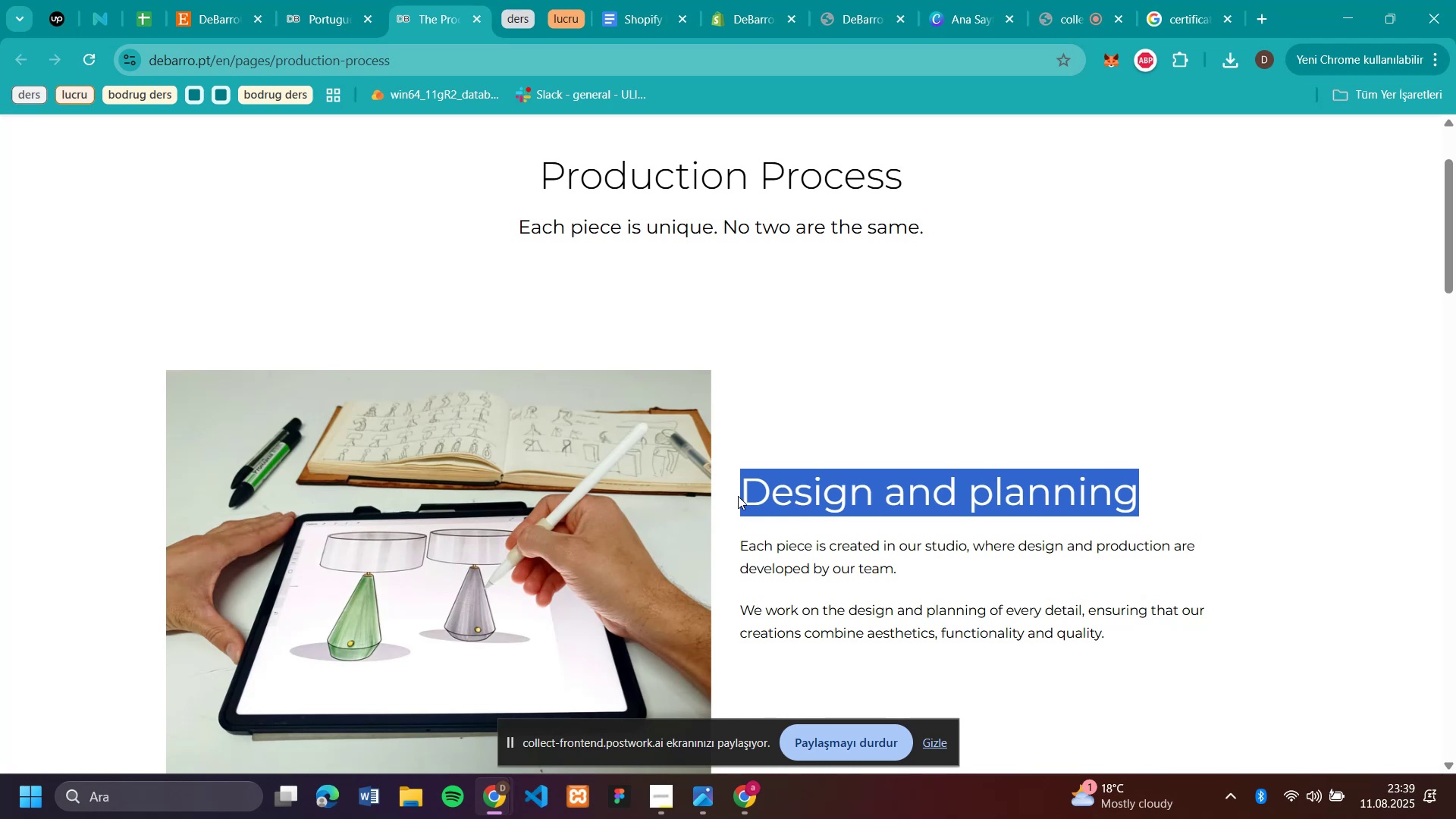 
key(Control+C)
 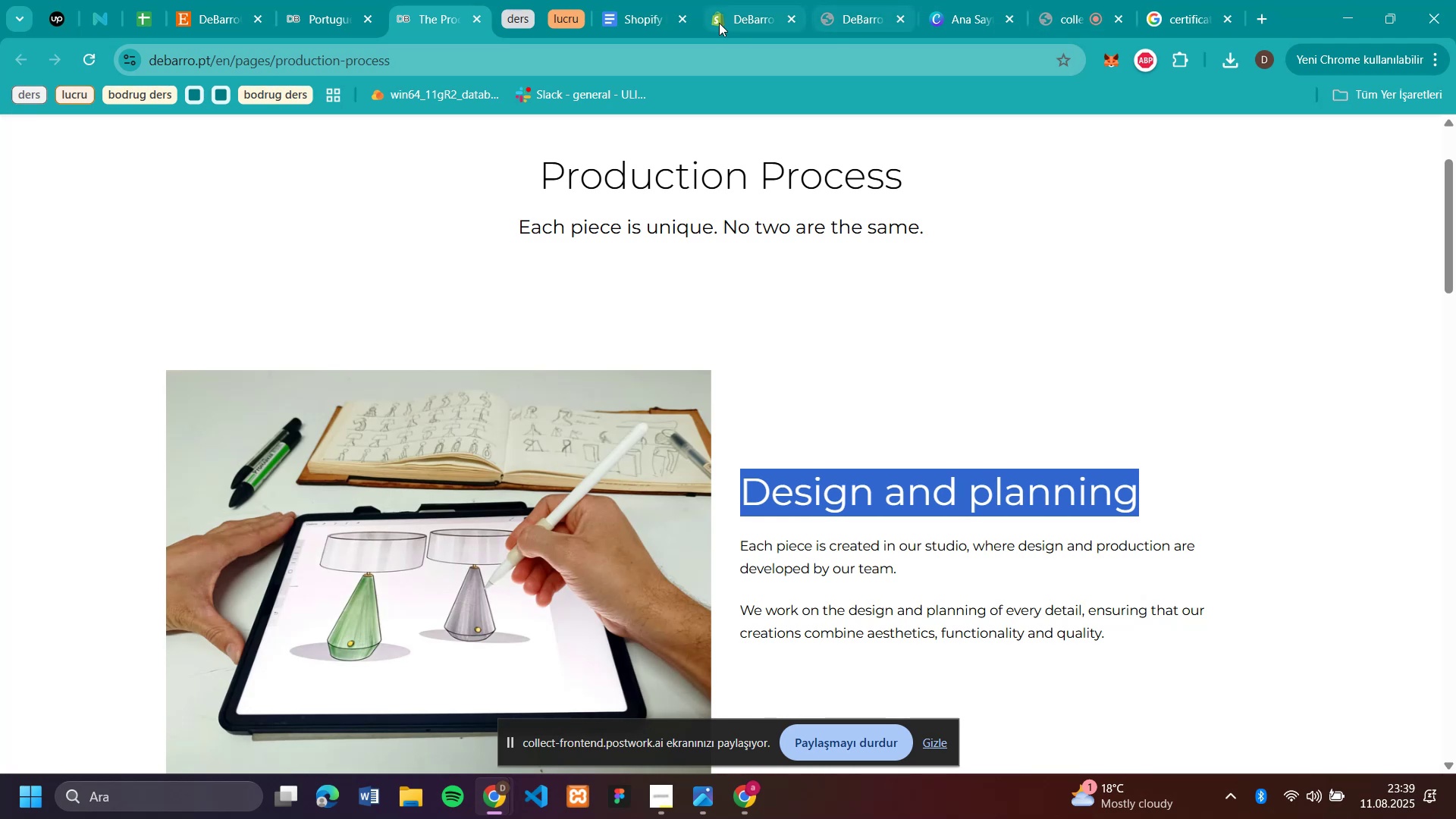 
mouse_move([811, 20])
 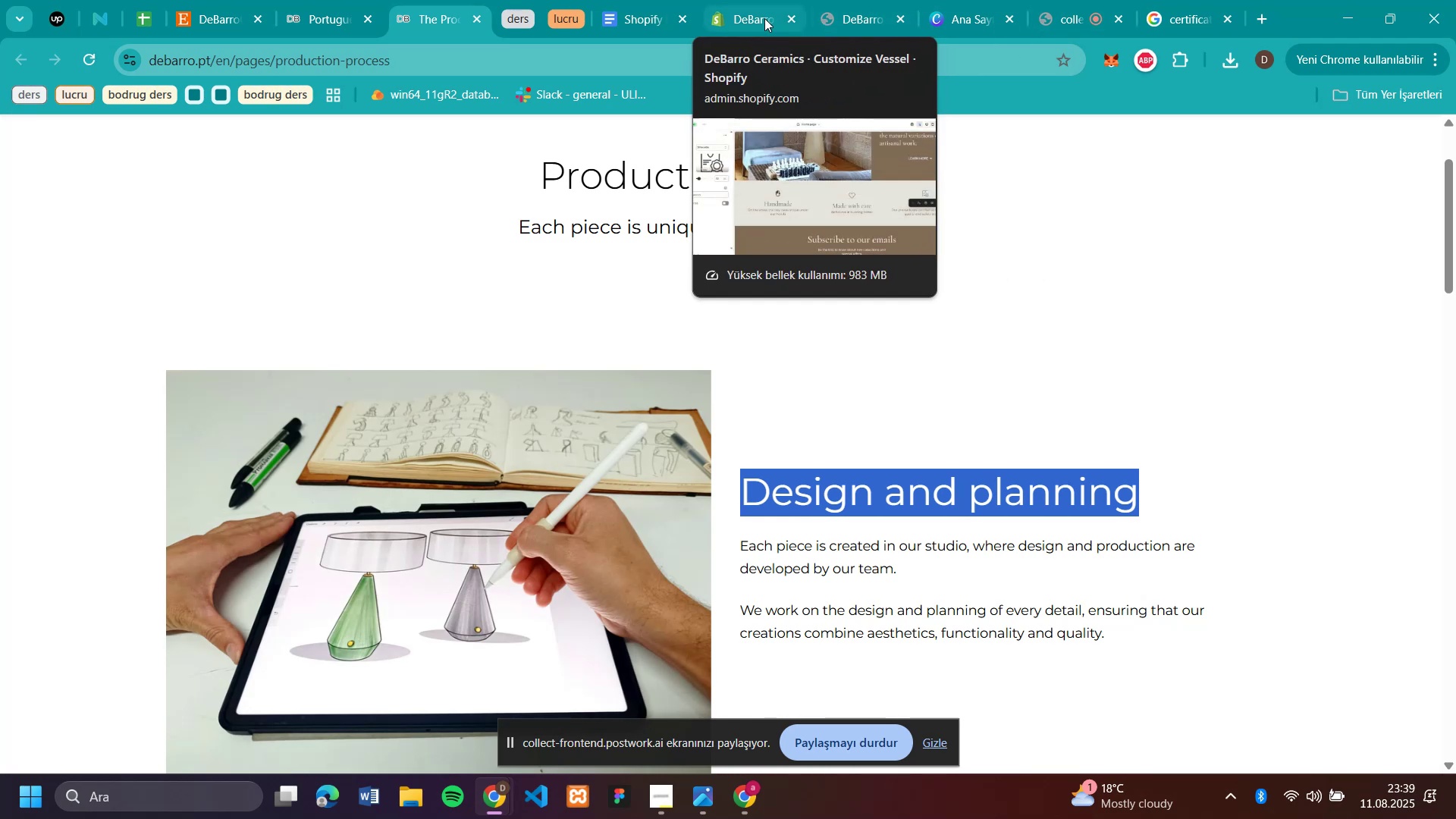 
left_click([764, 18])
 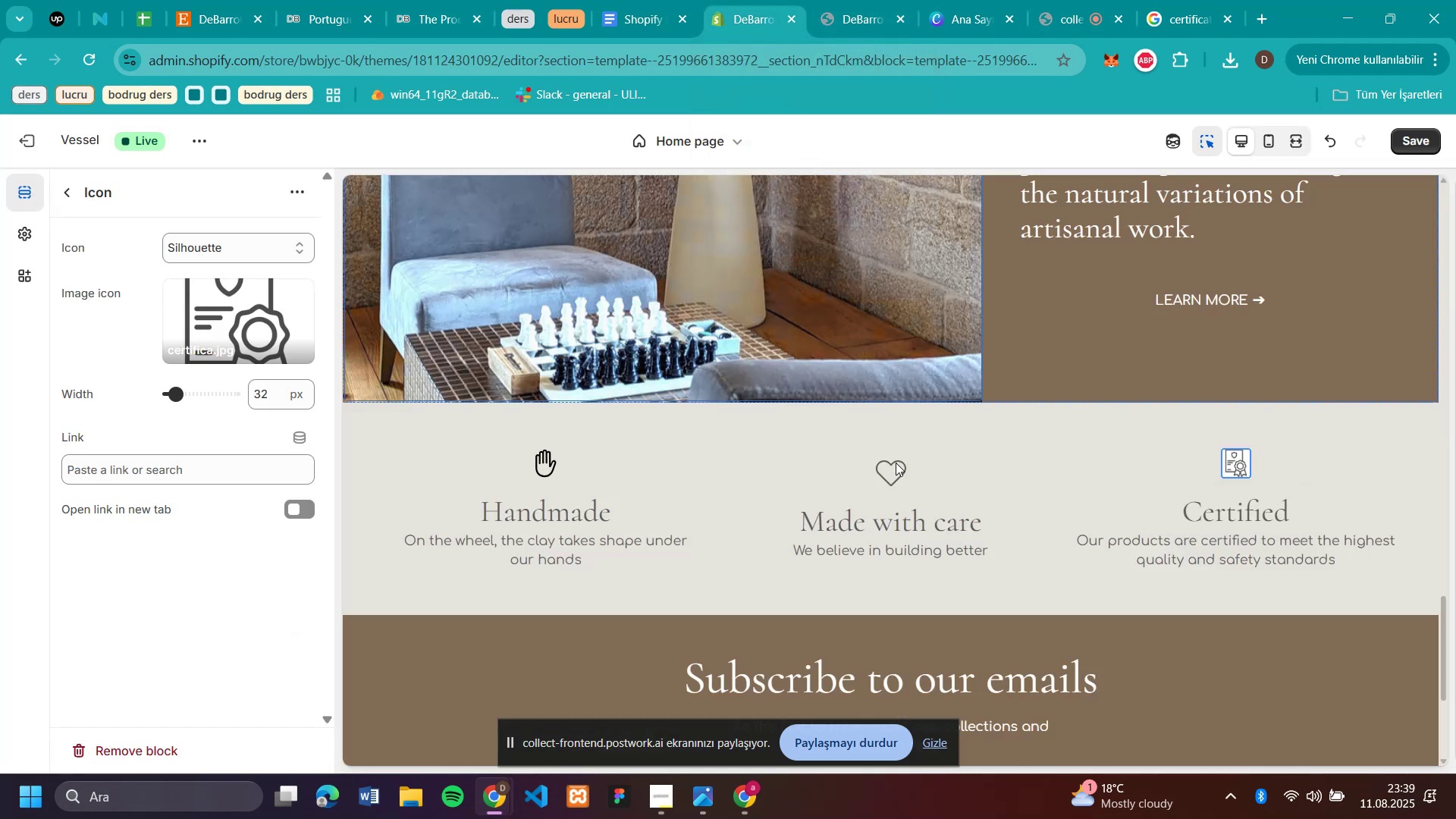 
left_click([898, 469])
 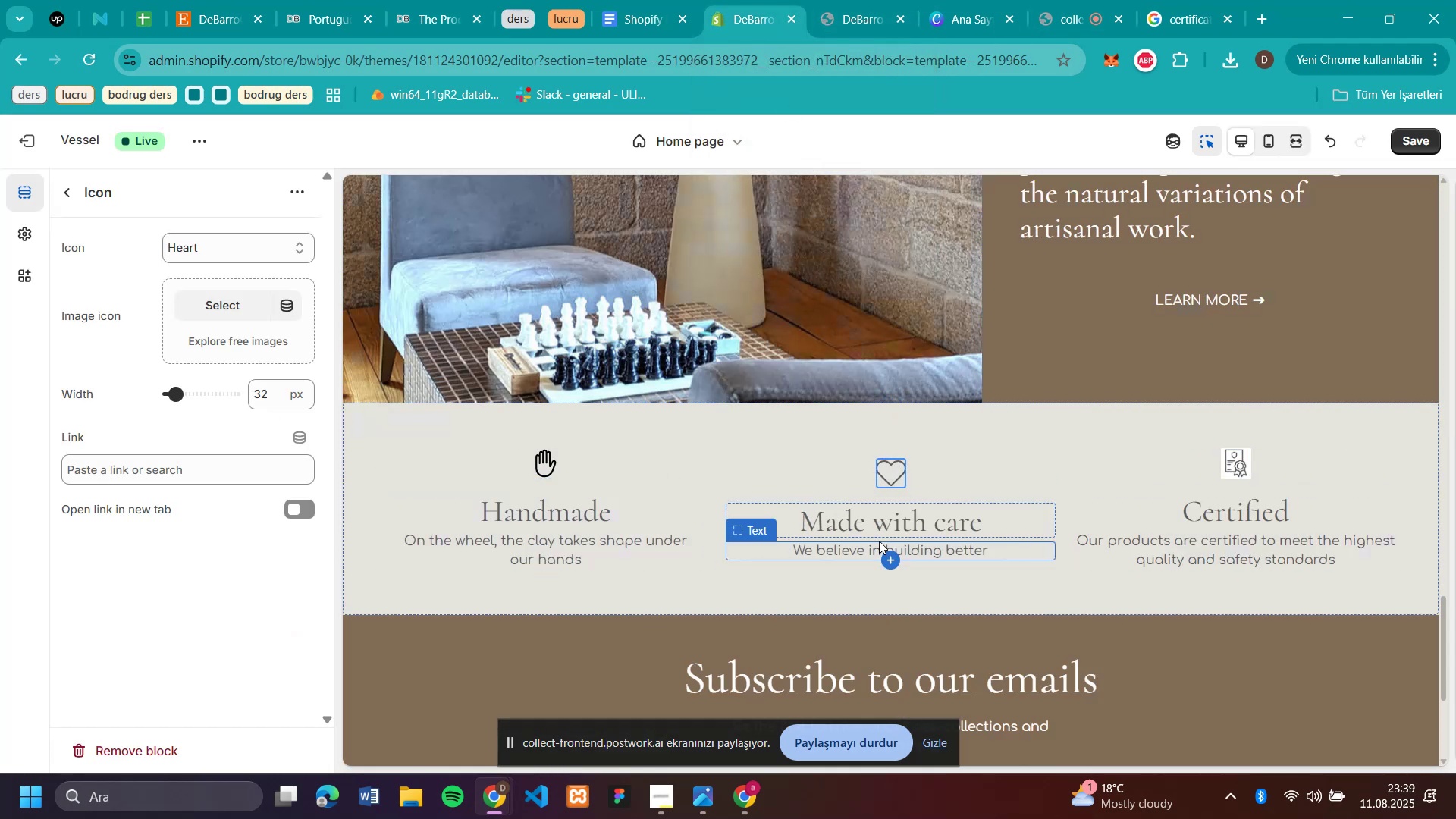 
left_click([888, 517])
 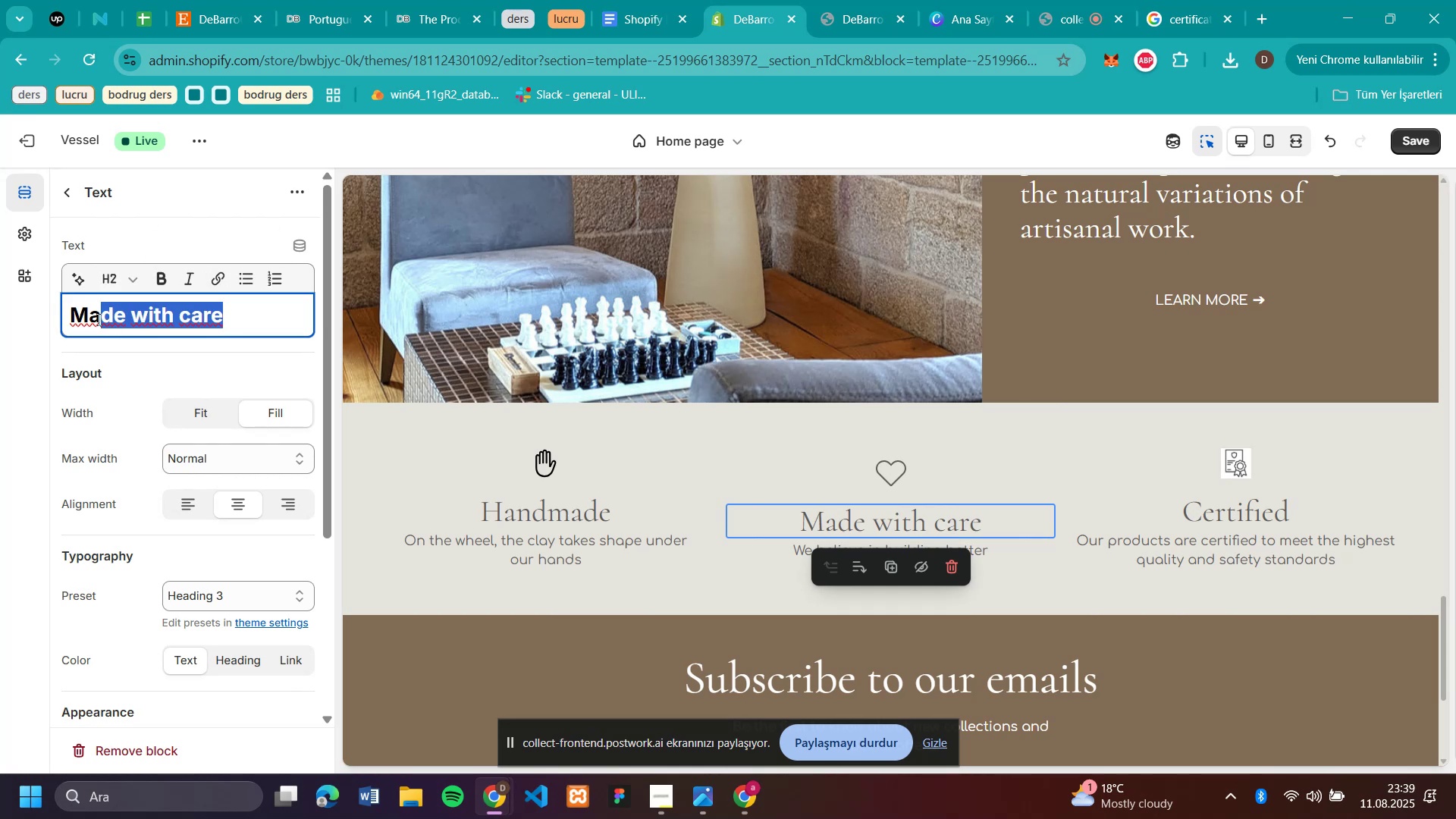 
key(Control+V)
 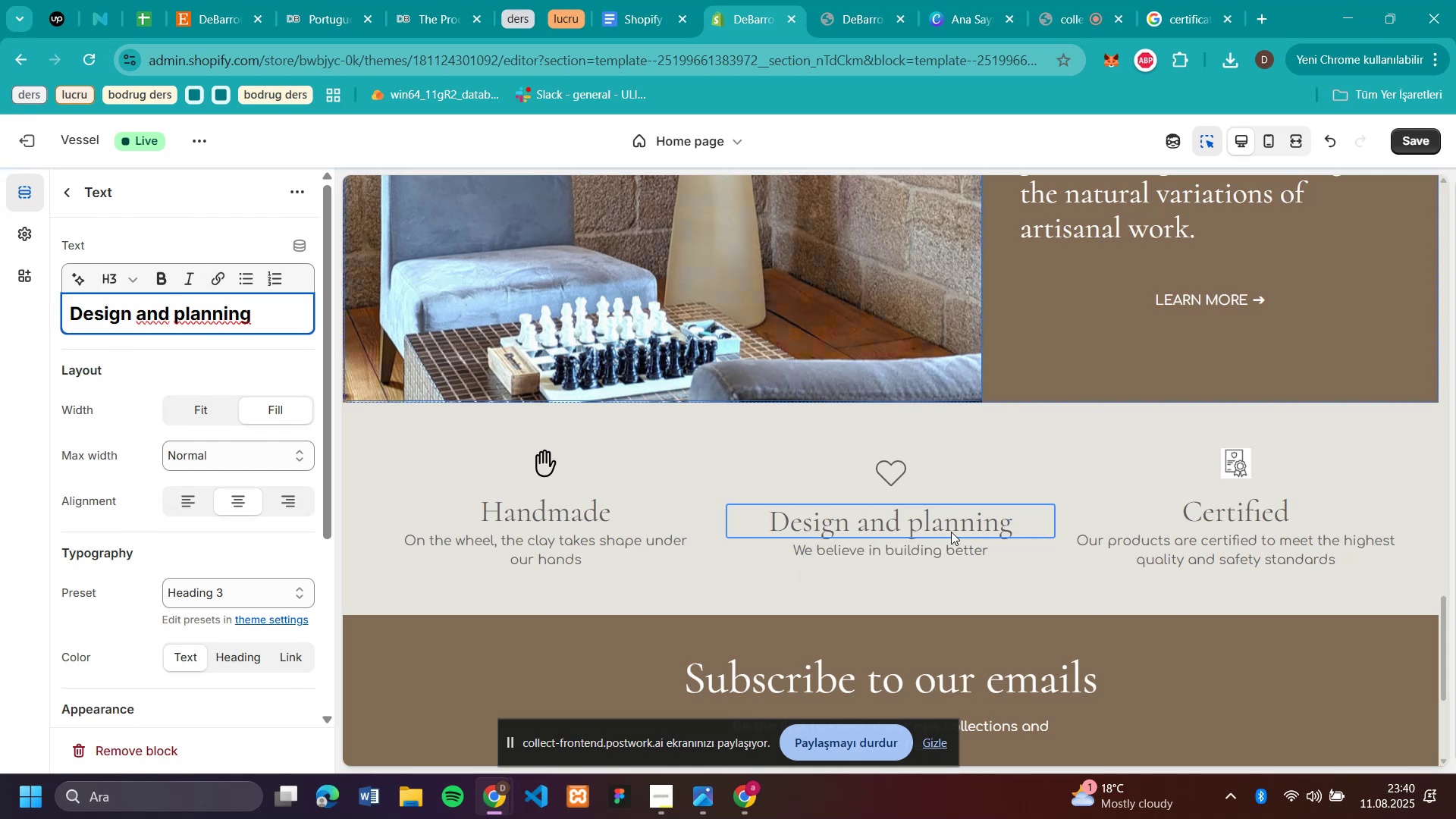 
left_click([989, 549])
 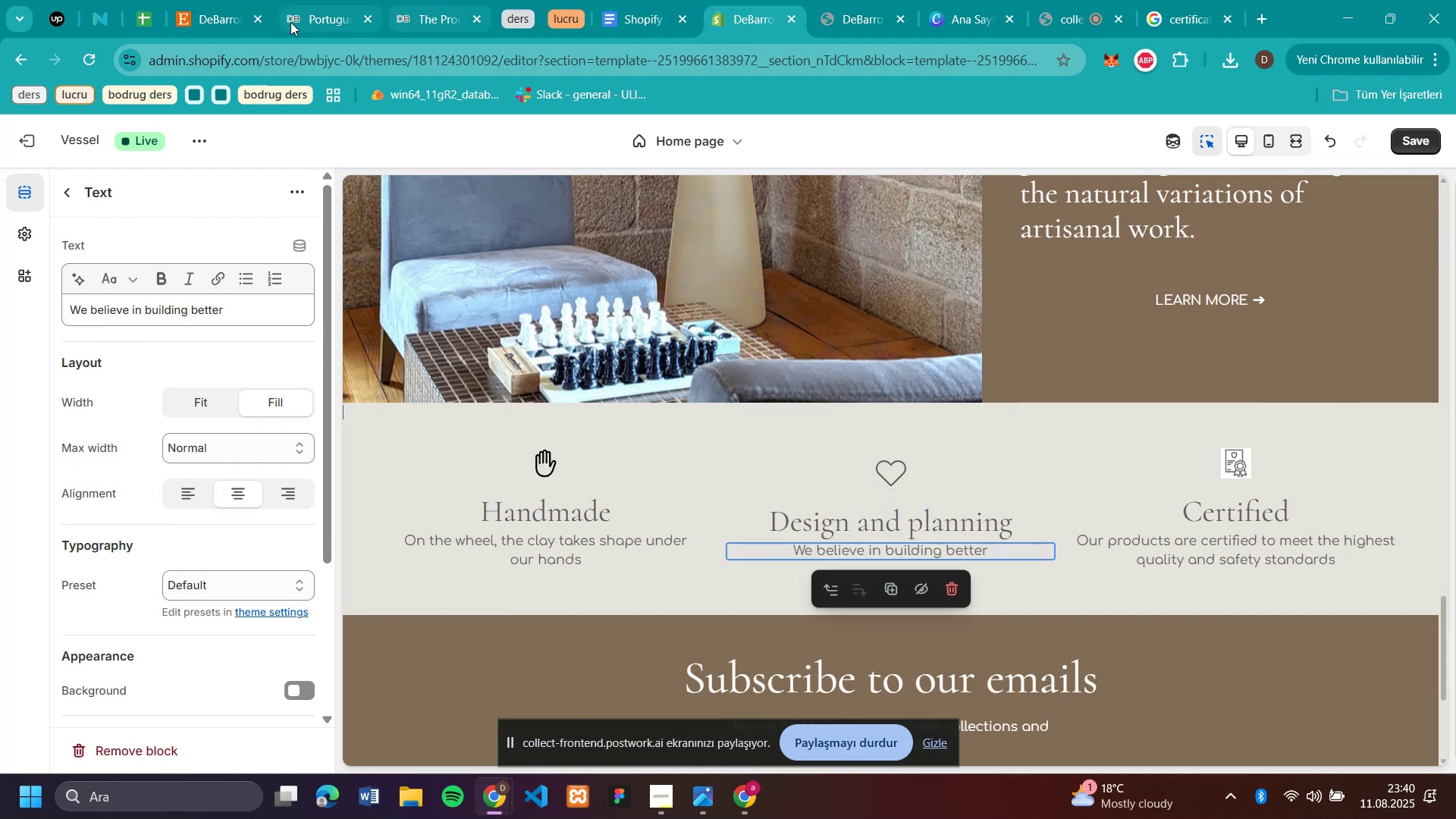 
mouse_move([340, 19])
 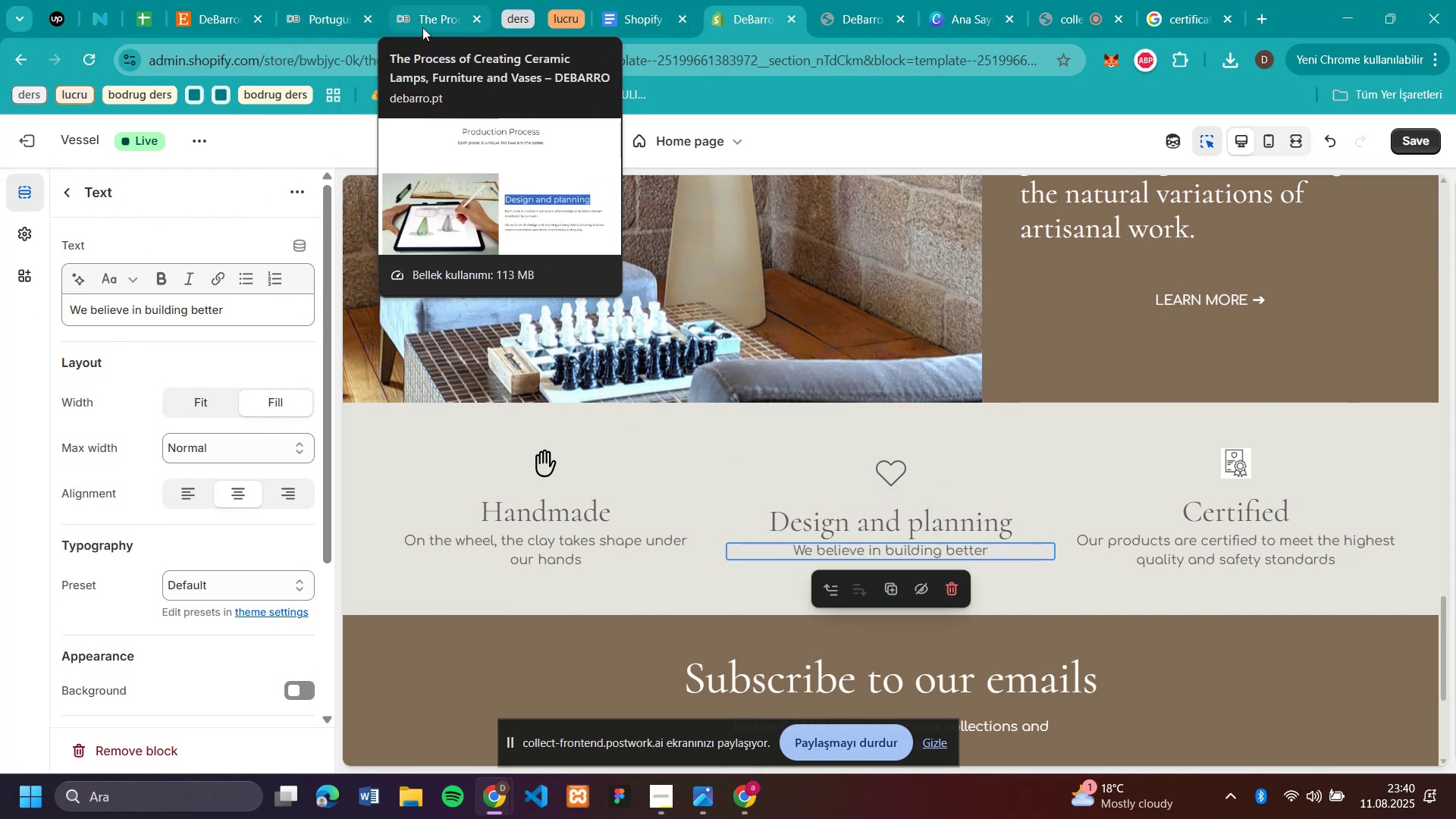 
left_click([422, 27])
 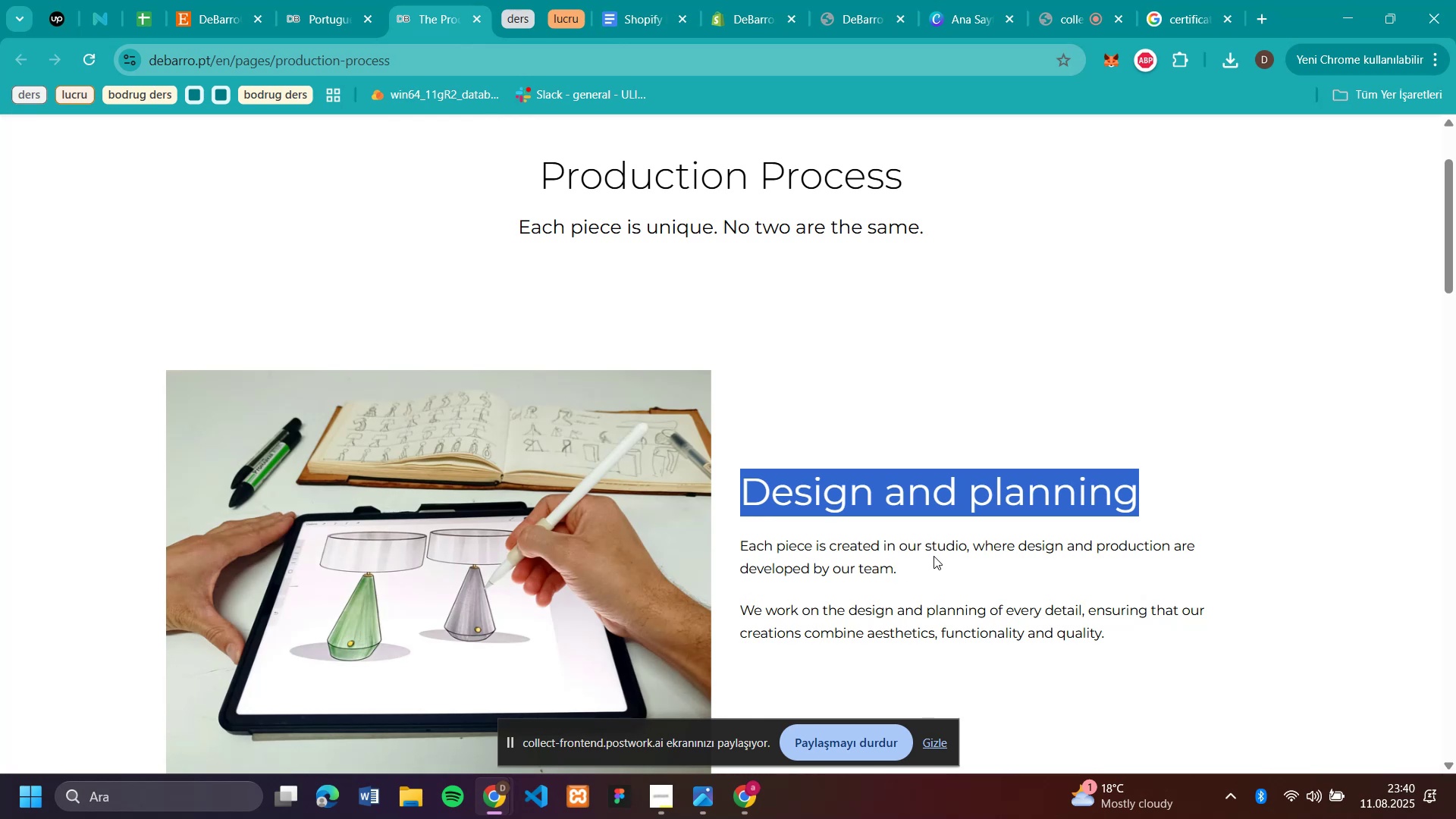 
left_click([946, 571])
 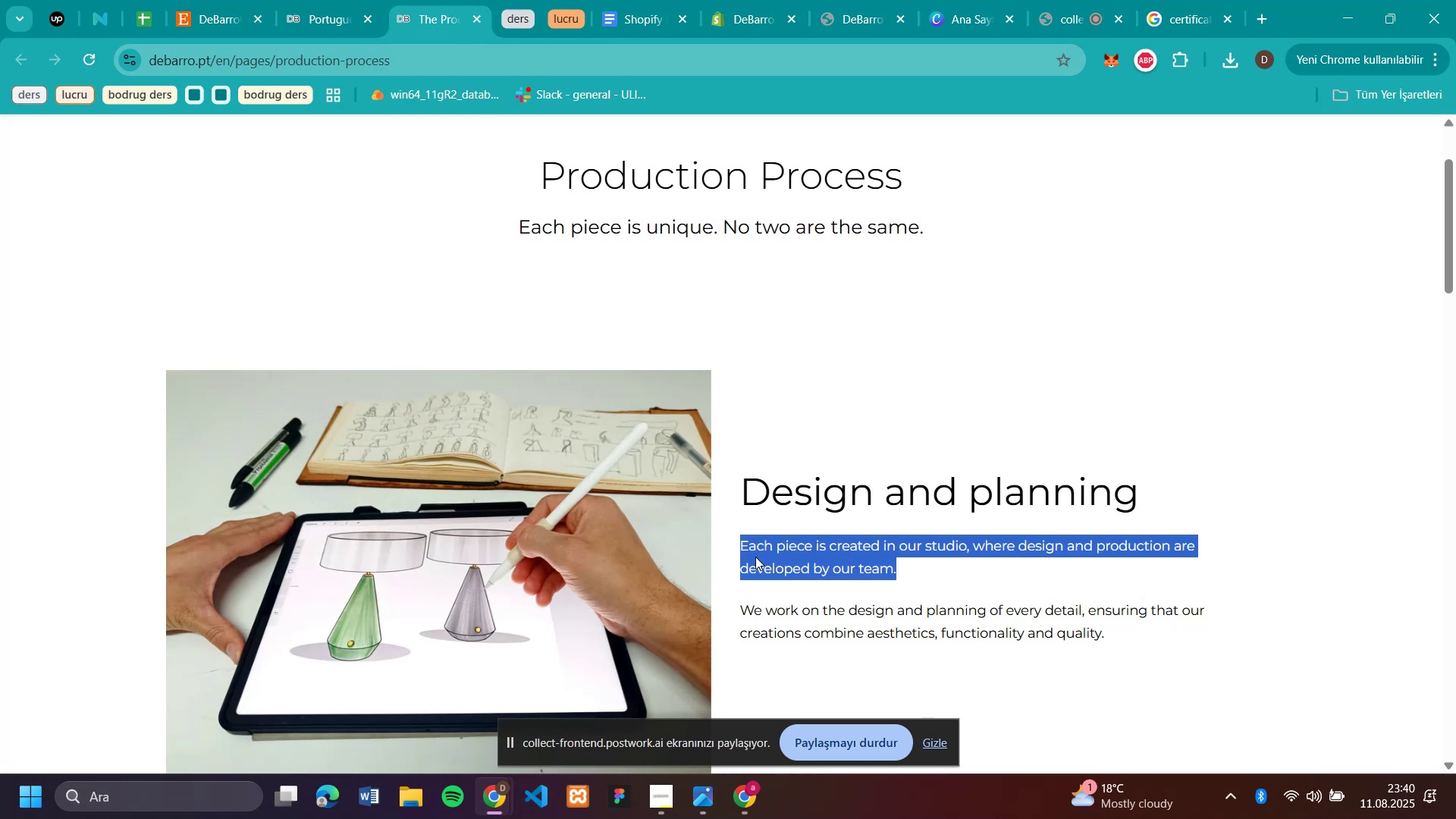 
key(Control+C)
 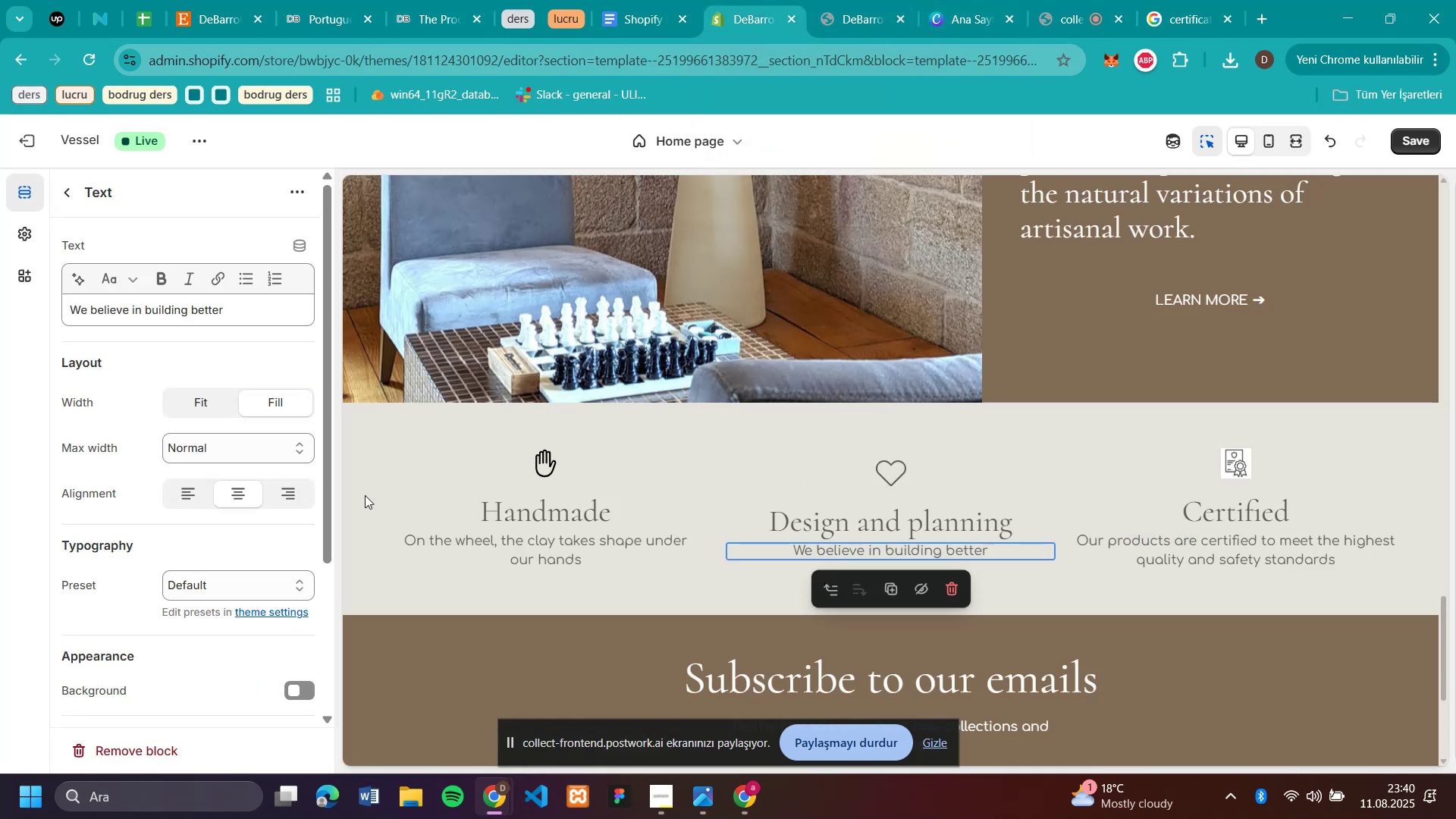 
wait(6.49)
 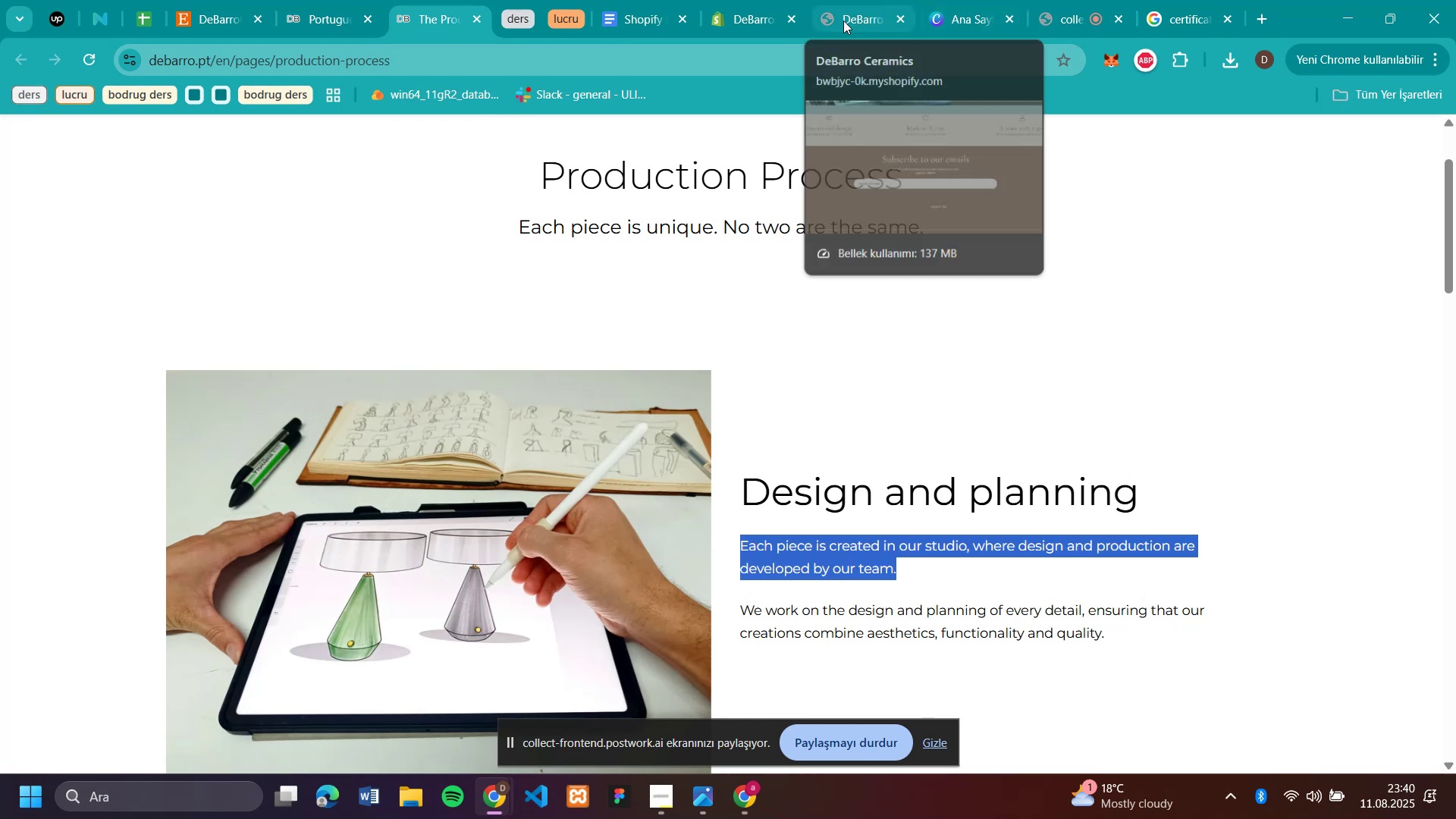 
key(Control+V)
 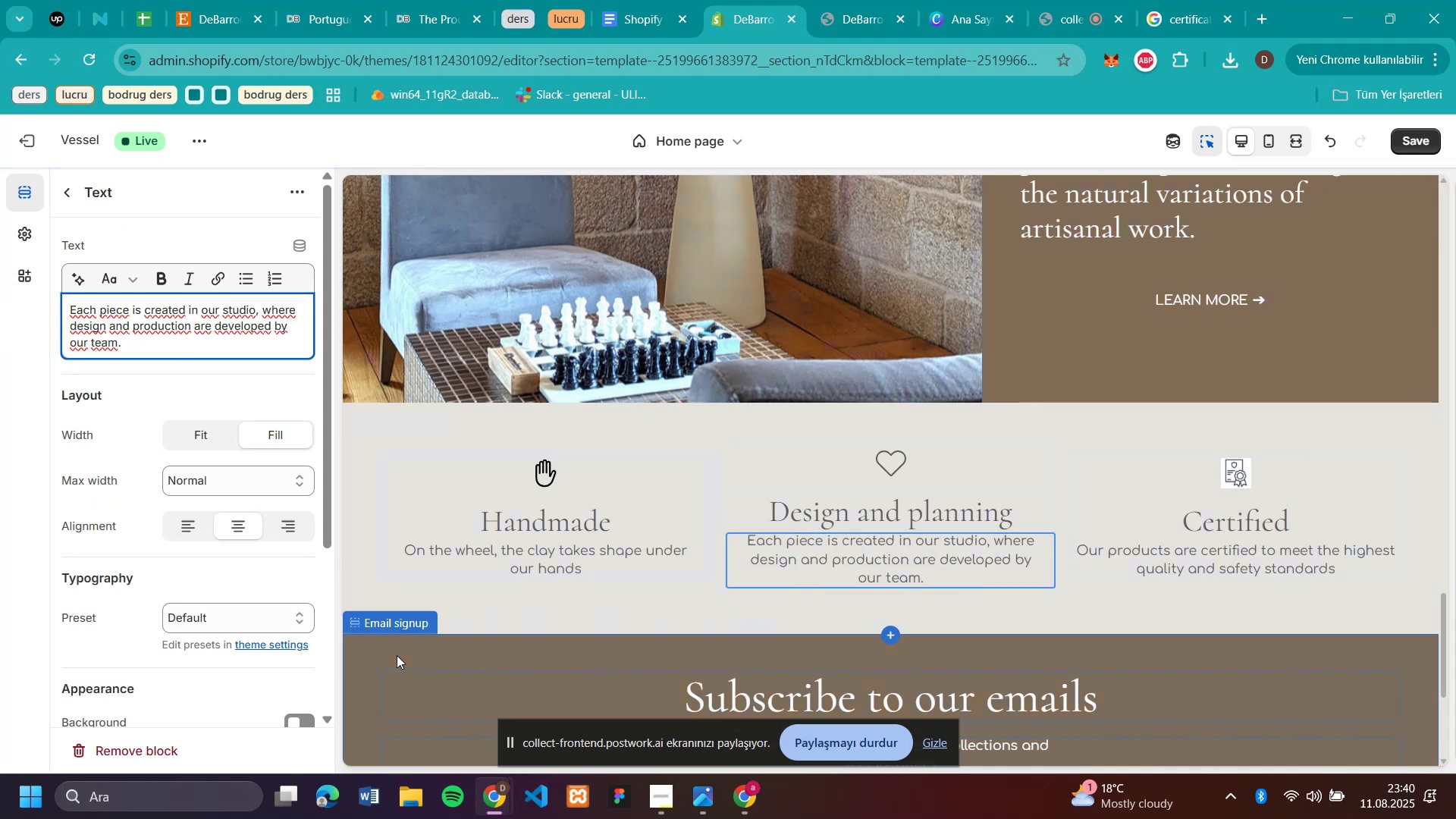 
wait(6.49)
 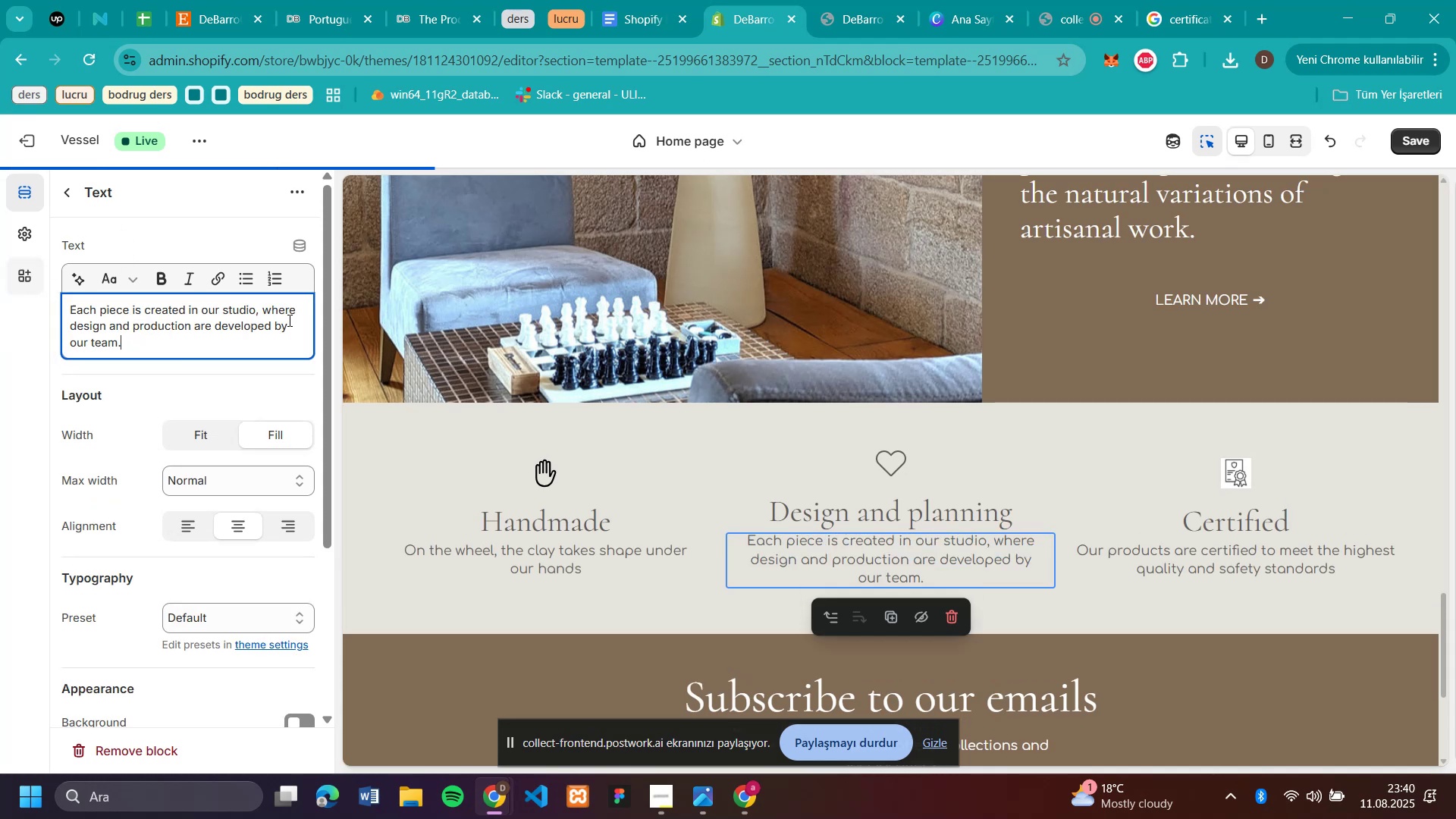 
left_click([890, 454])
 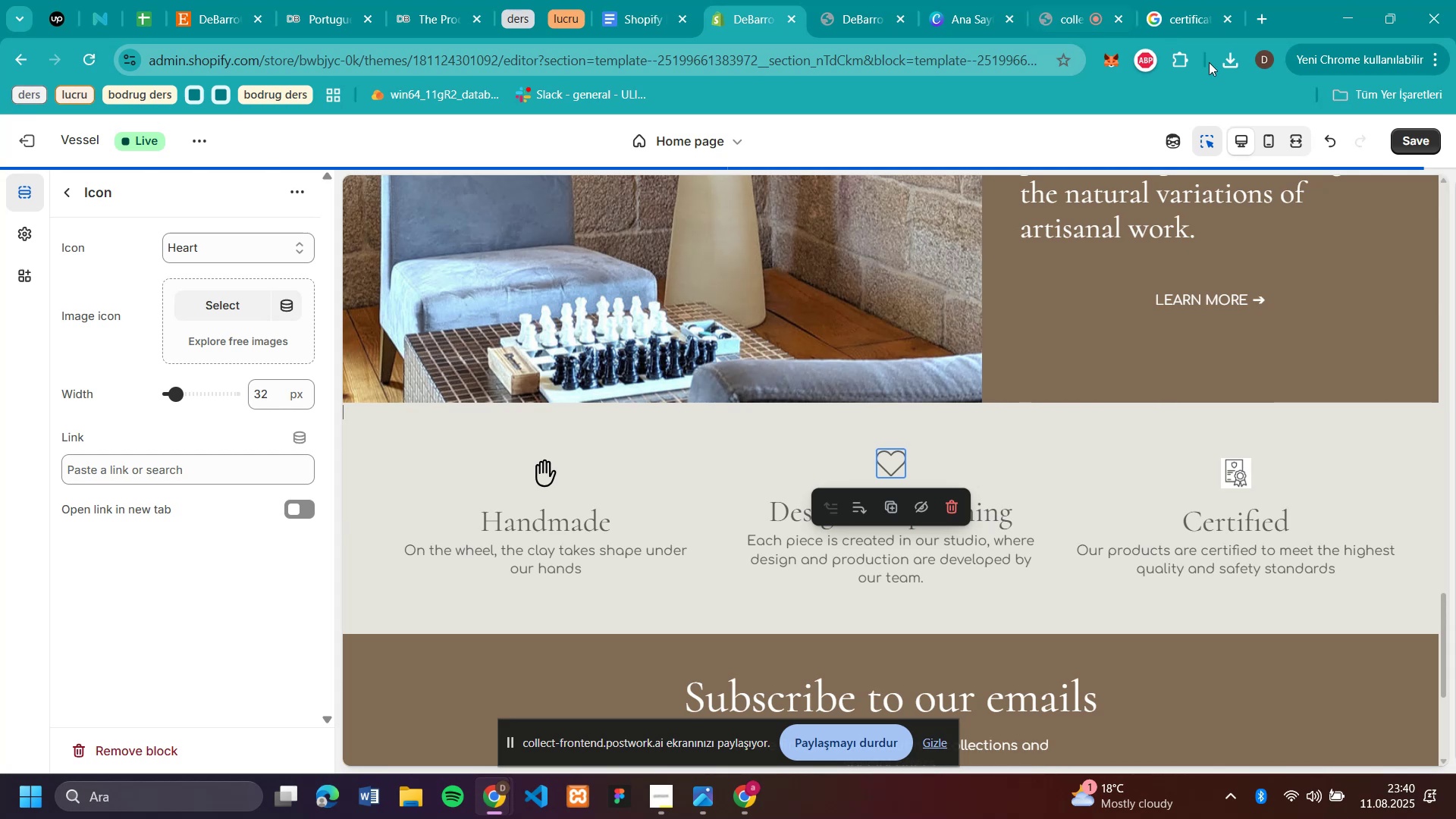 
mouse_move([1144, 22])
 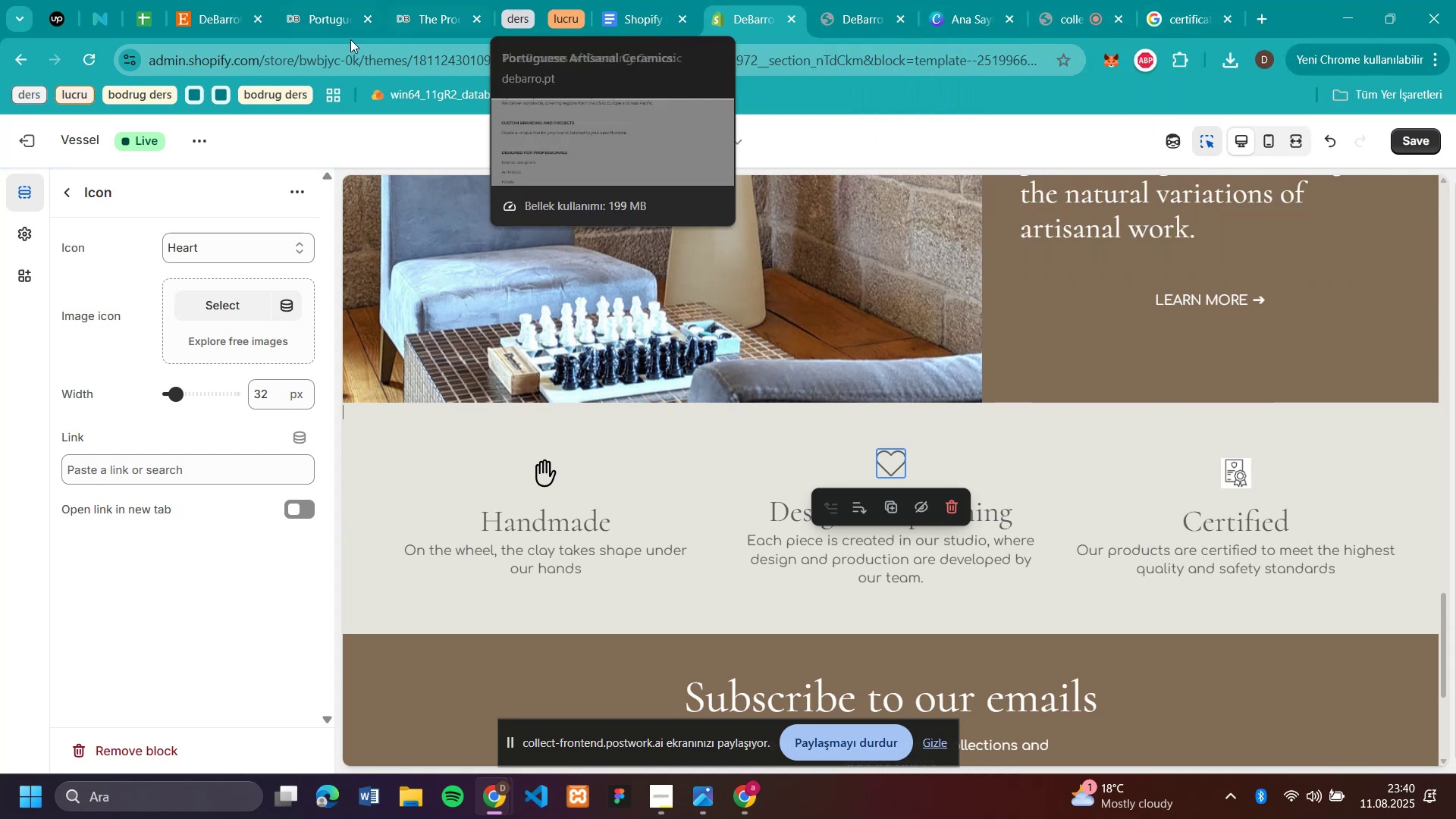 
mouse_move([435, 23])
 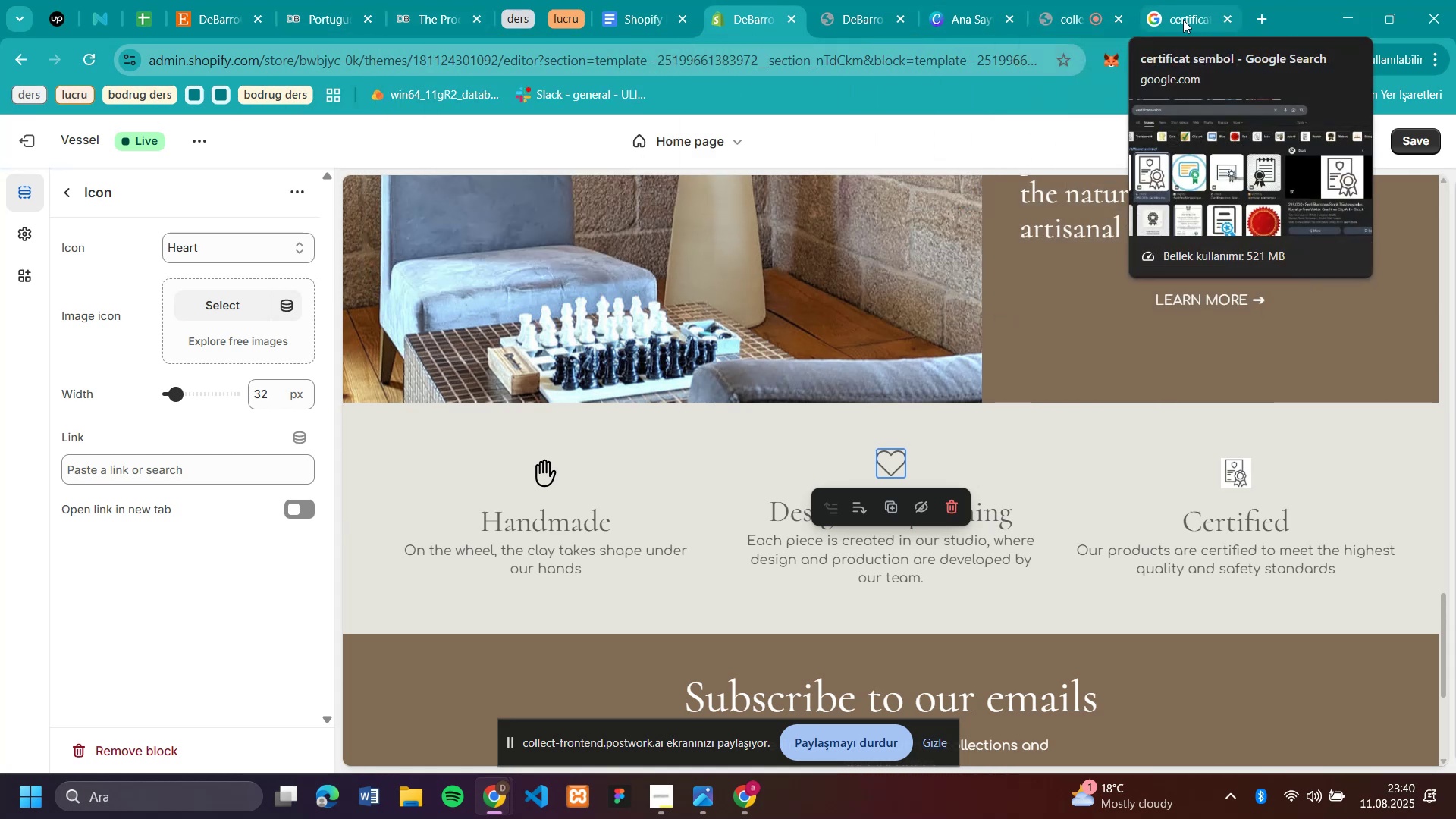 
left_click([1181, 20])
 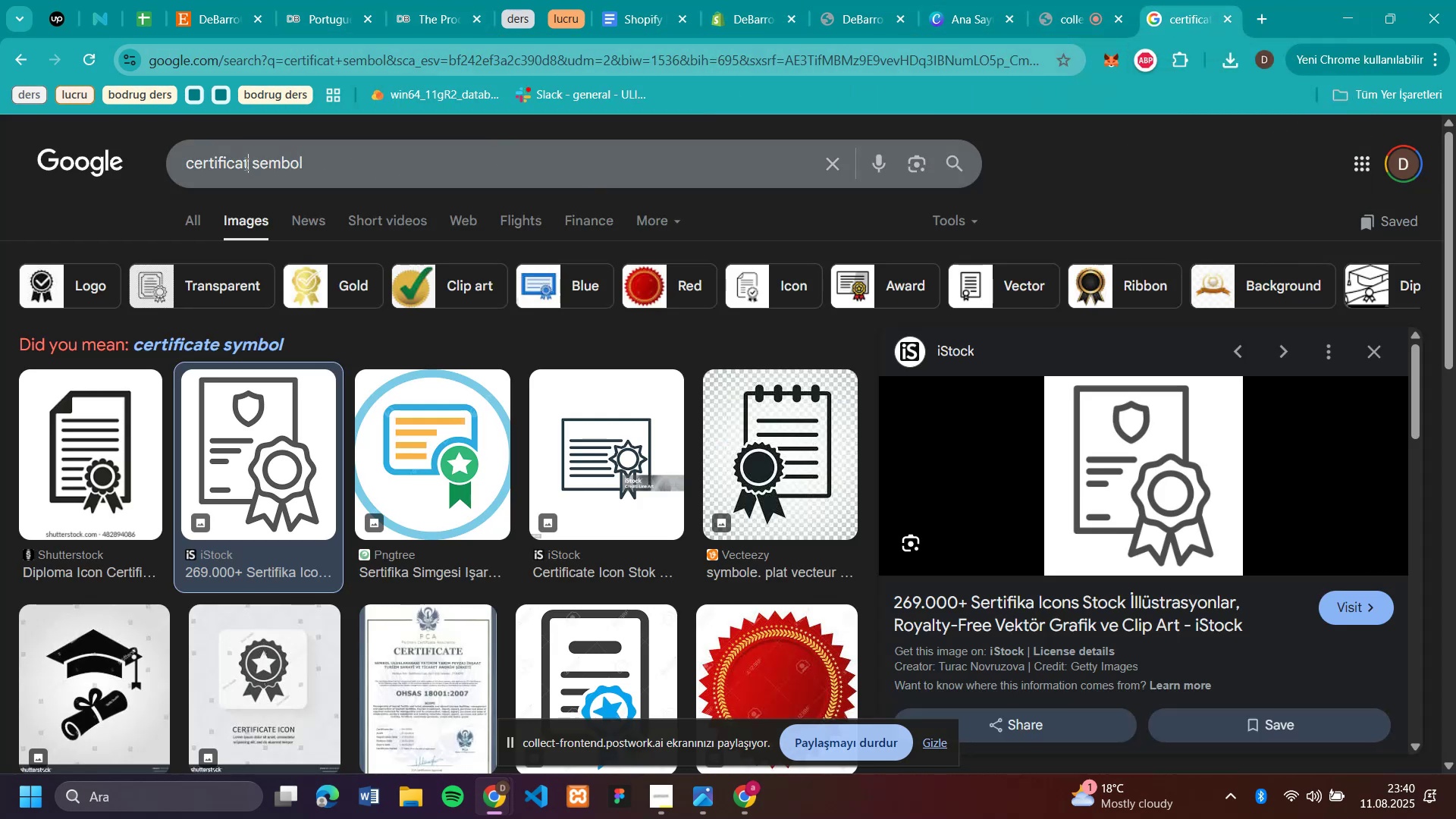 
type(des'gn )
 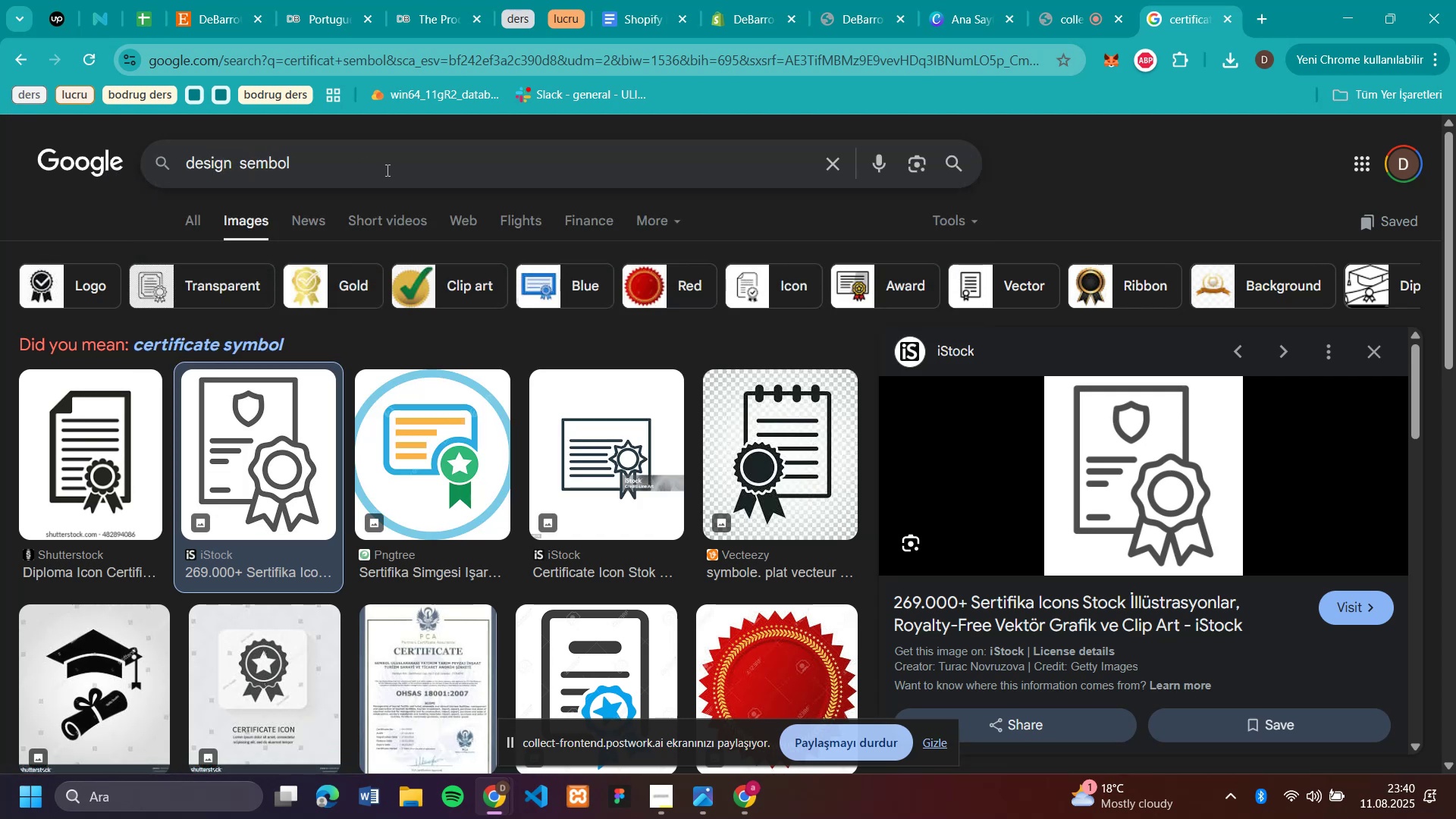 
key(Enter)
 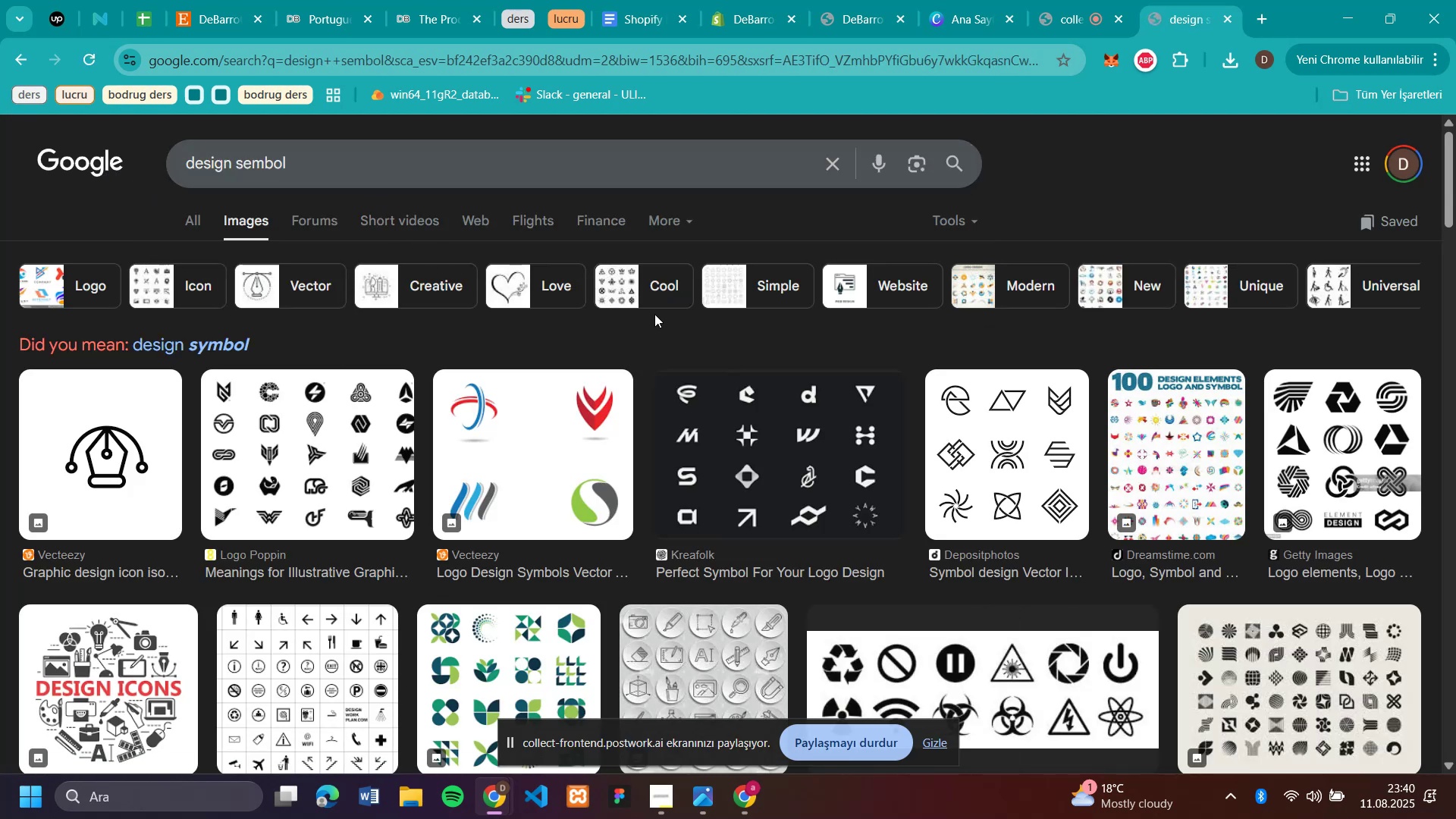 
scroll: coordinate [1011, 384], scroll_direction: down, amount: 2.0
 